 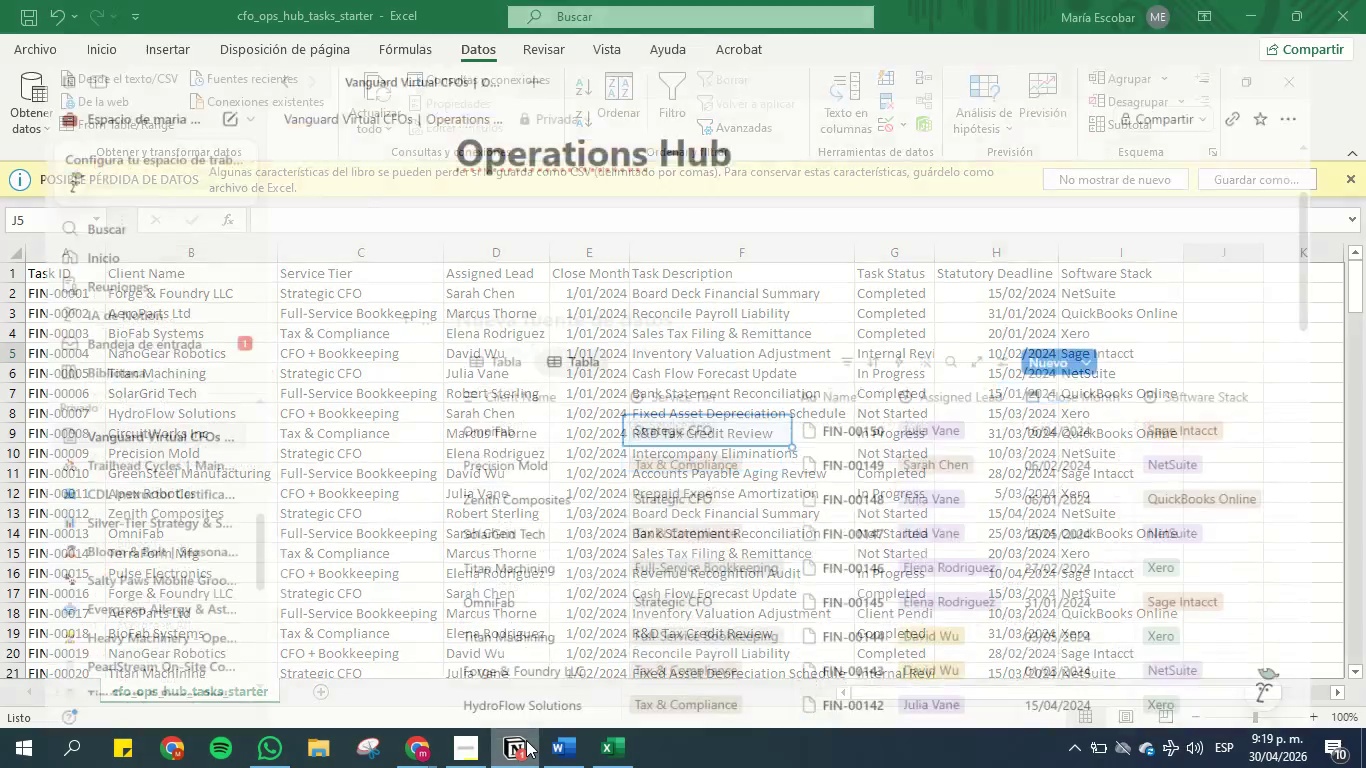 
left_click([682, 393])
 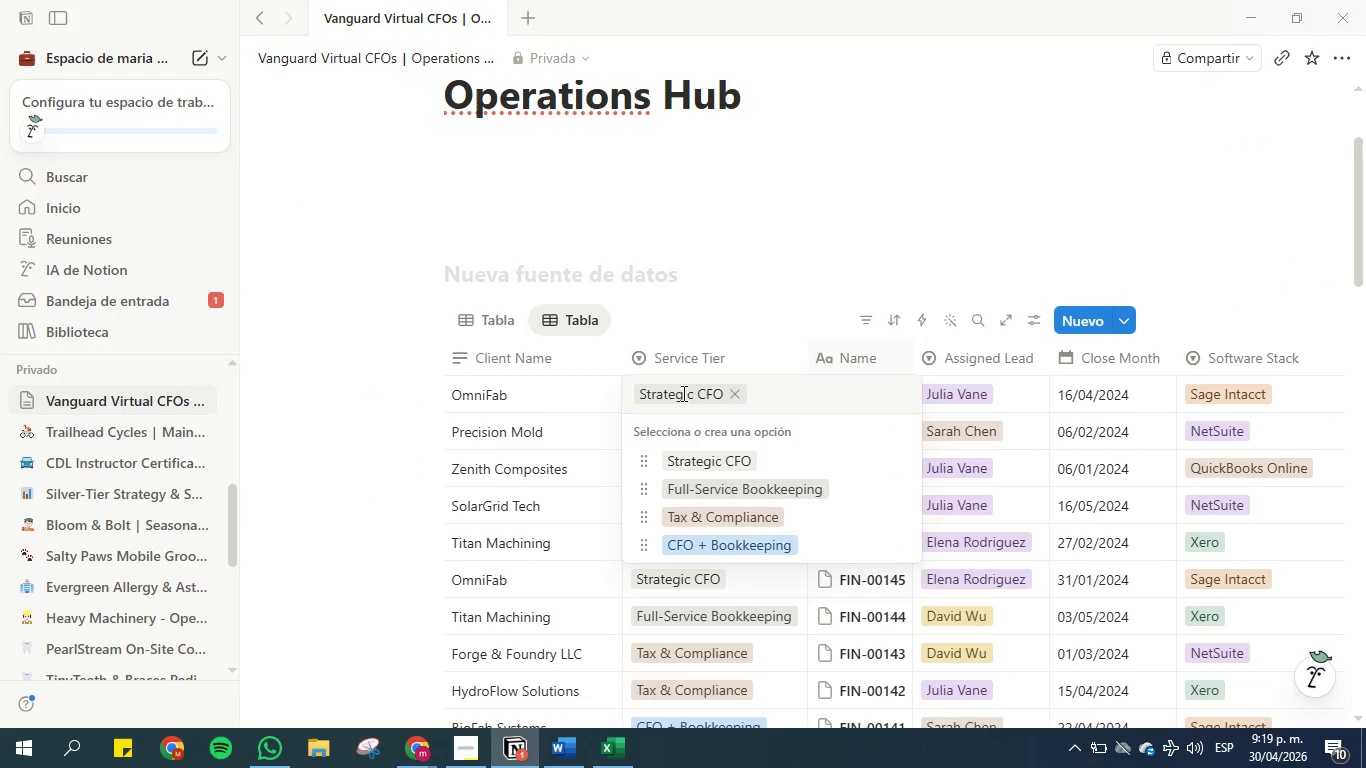 
wait(8.09)
 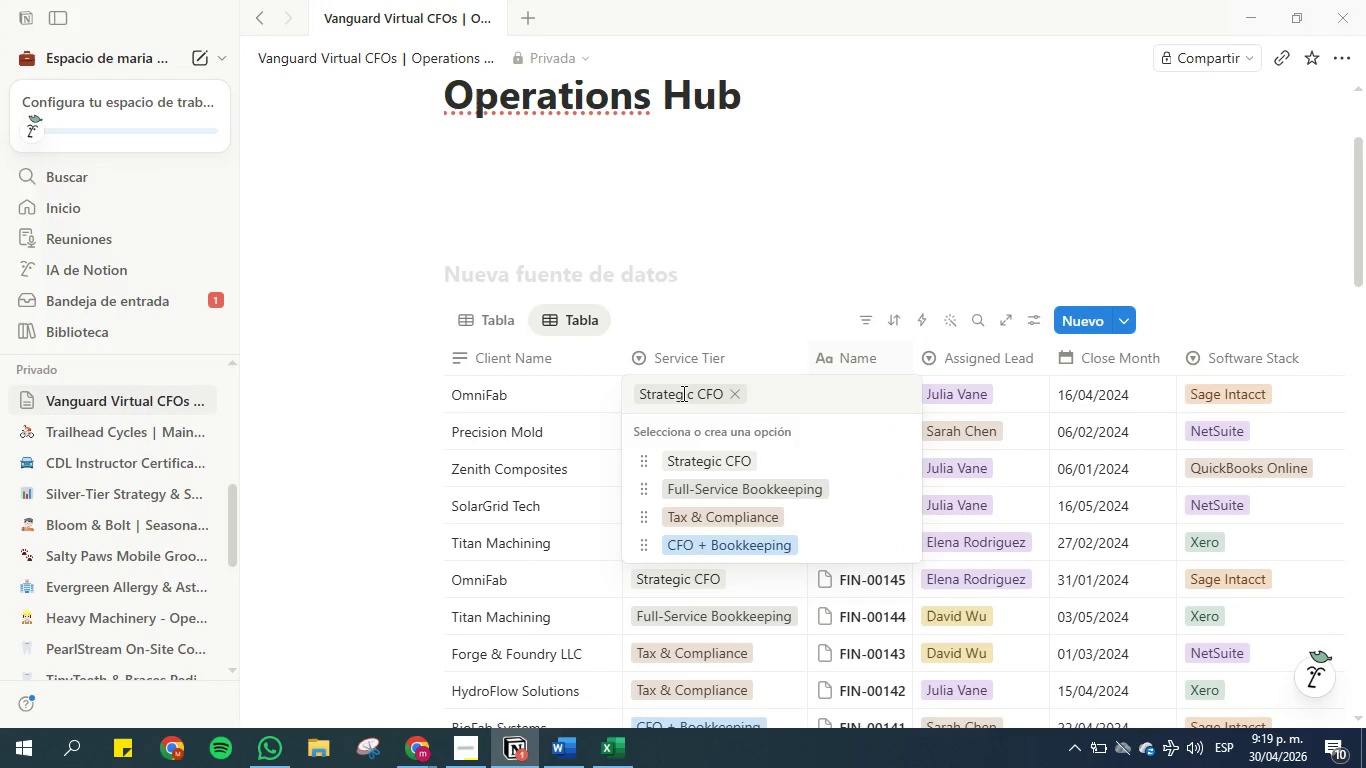 
left_click([711, 230])
 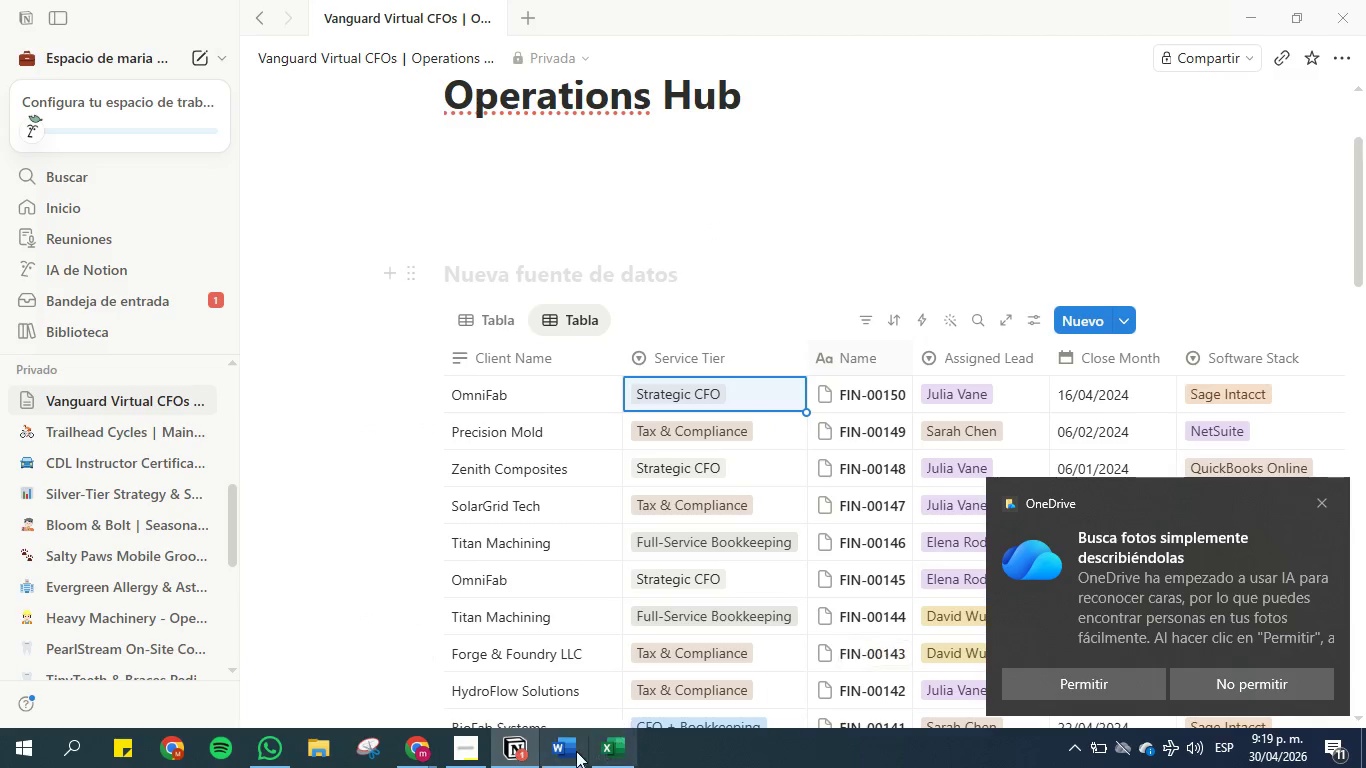 
left_click([569, 751])
 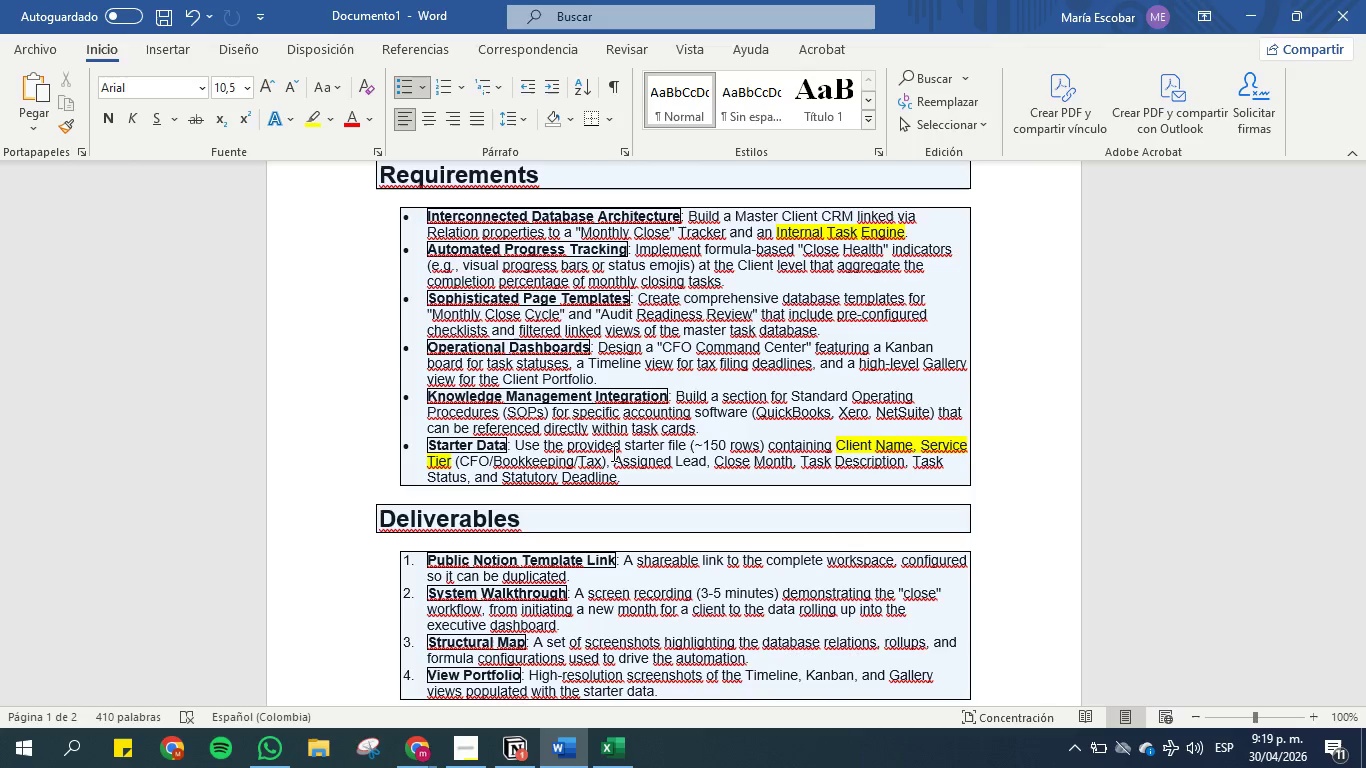 
wait(22.41)
 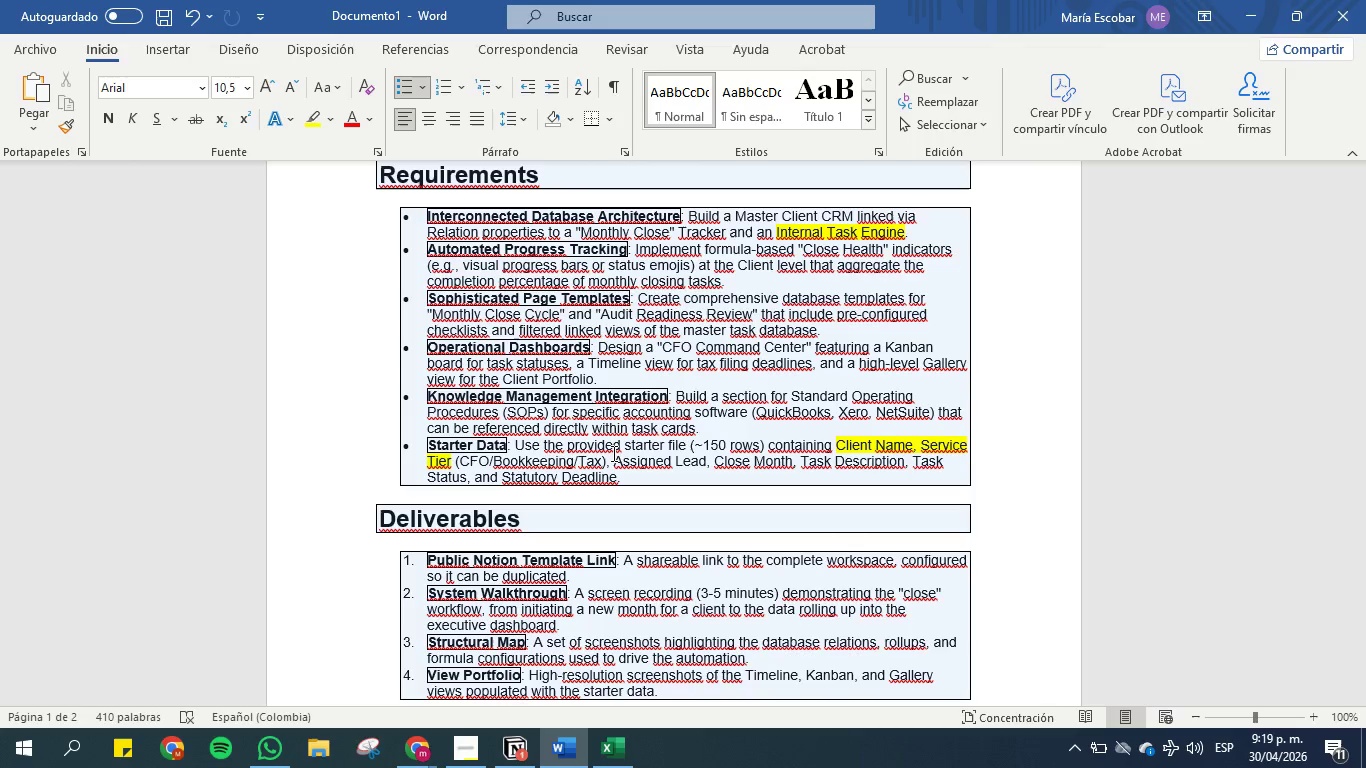 
left_click([1246, 16])
 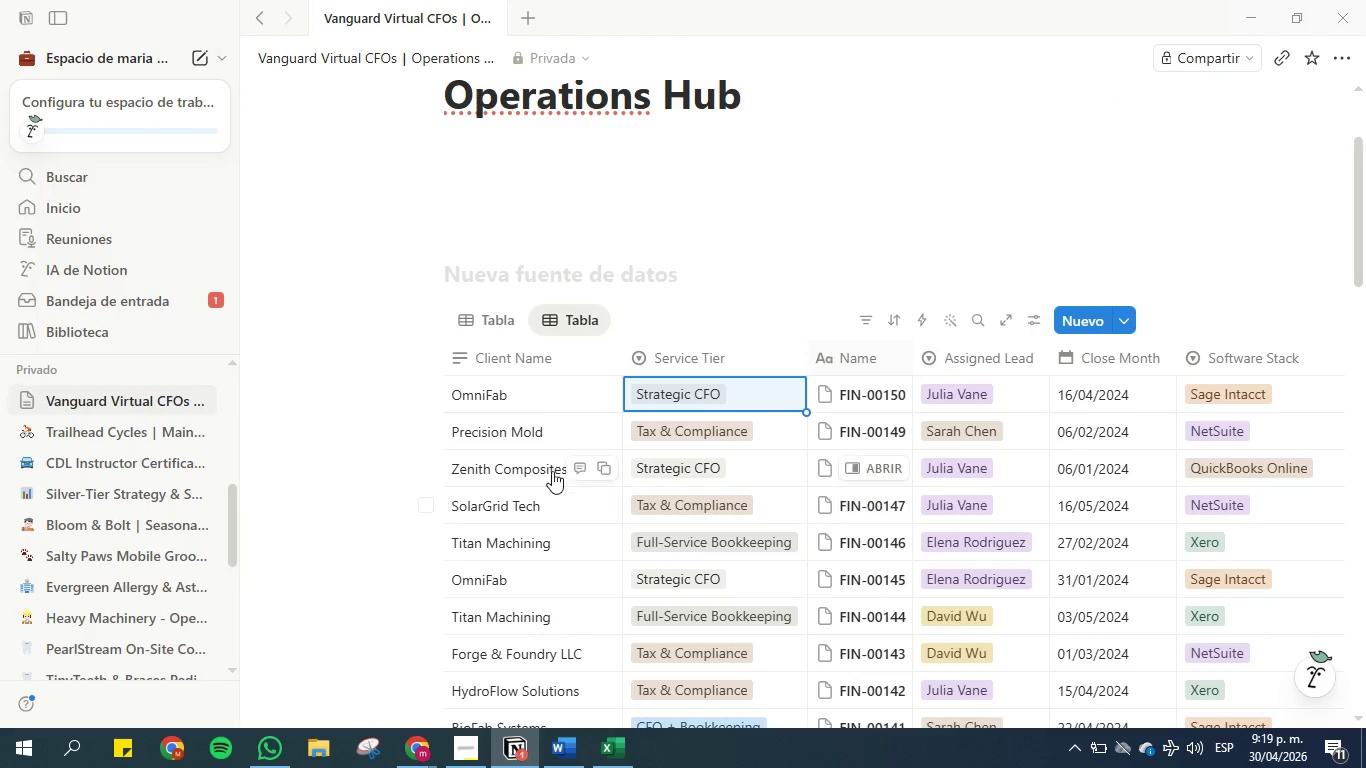 
mouse_move([675, 487])
 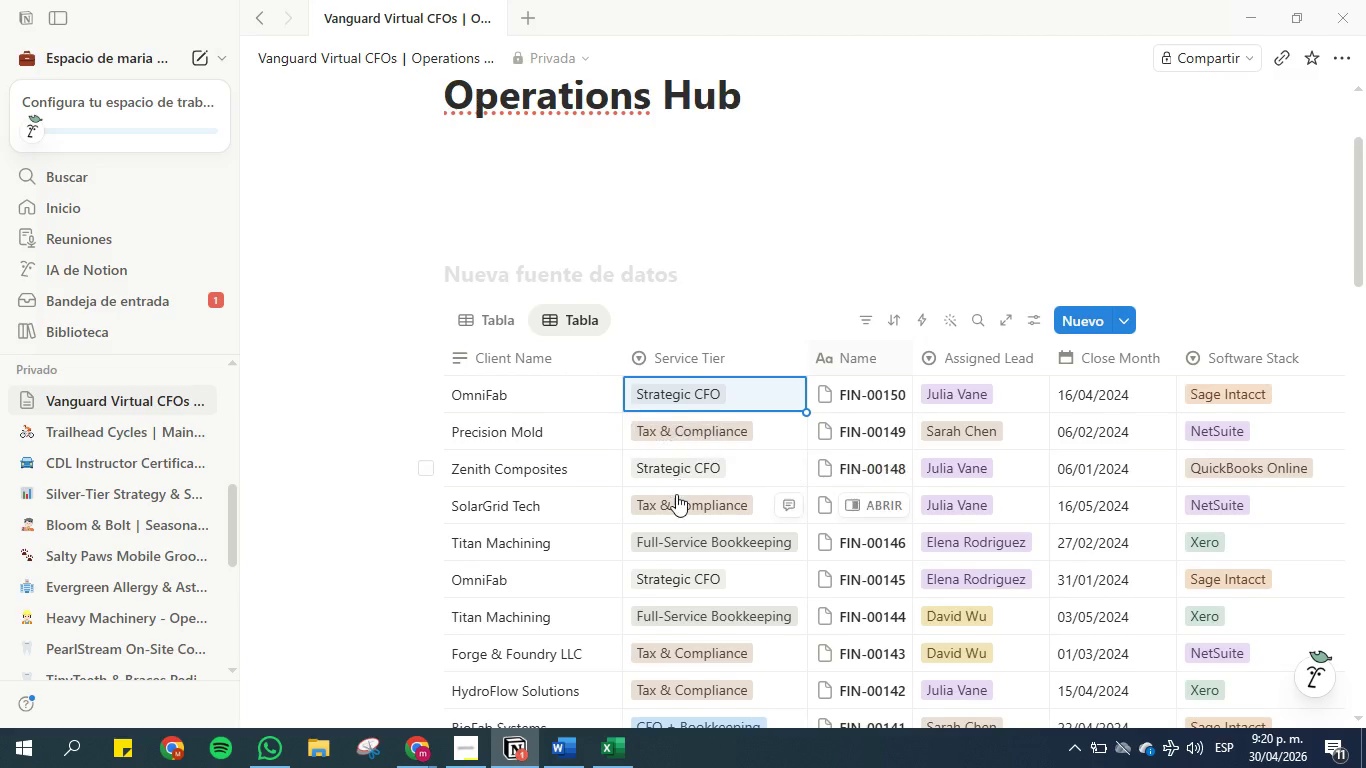 
scroll: coordinate [676, 495], scroll_direction: down, amount: 6.0
 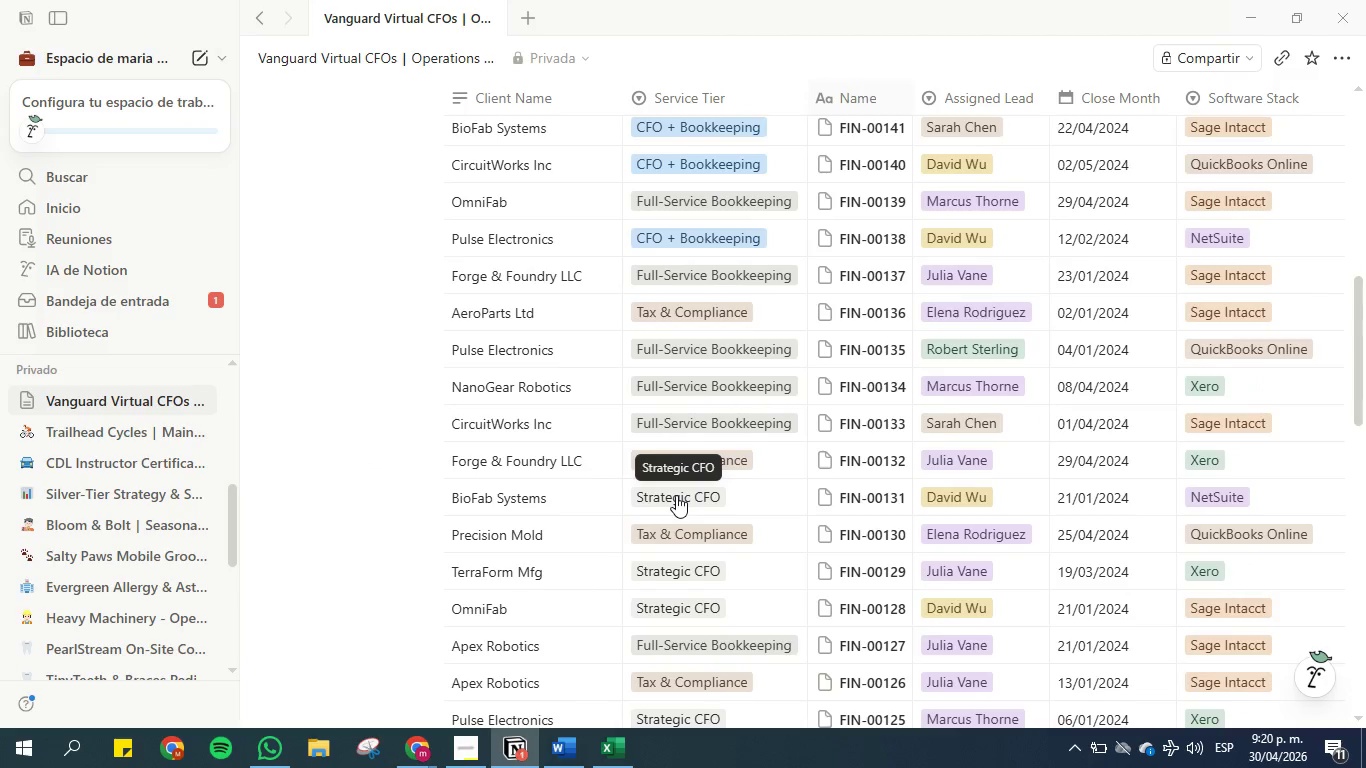 
scroll: coordinate [676, 495], scroll_direction: down, amount: 5.0
 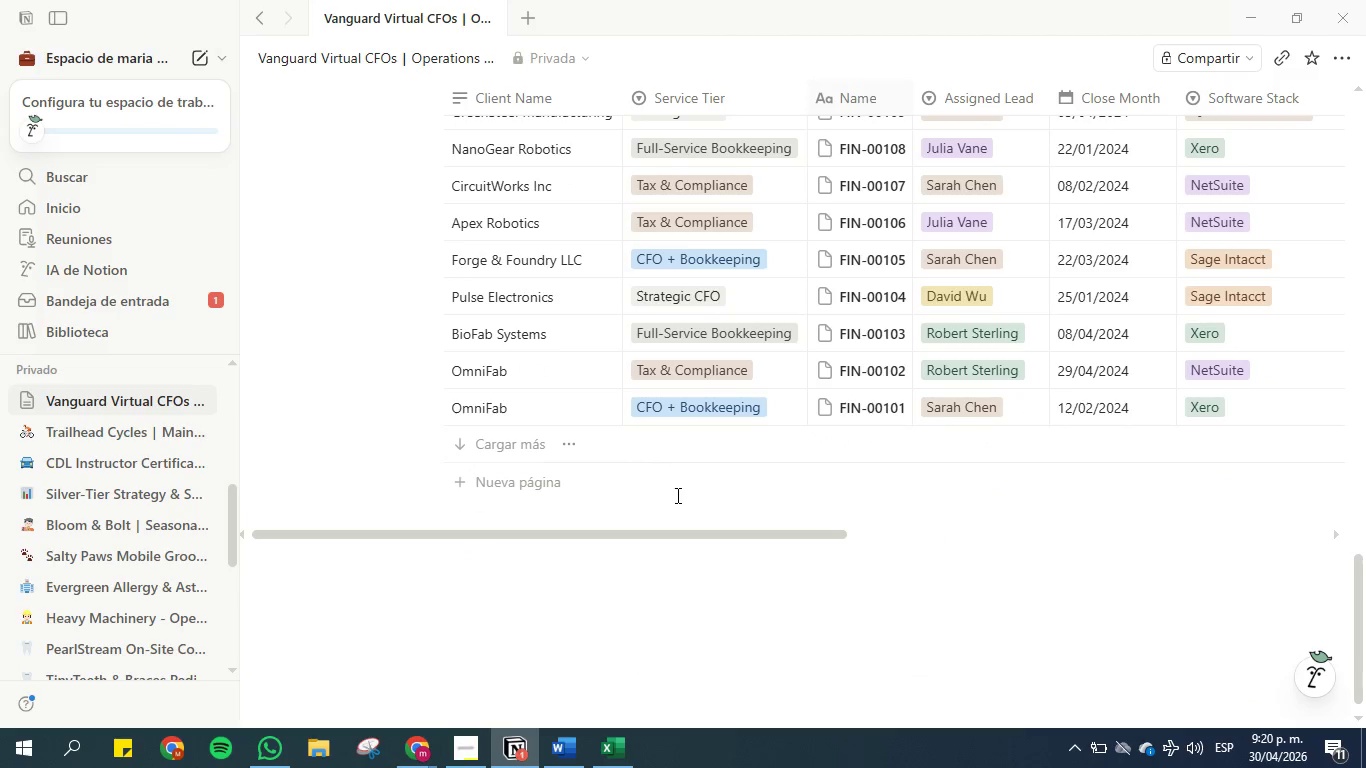 
left_click([563, 764])
 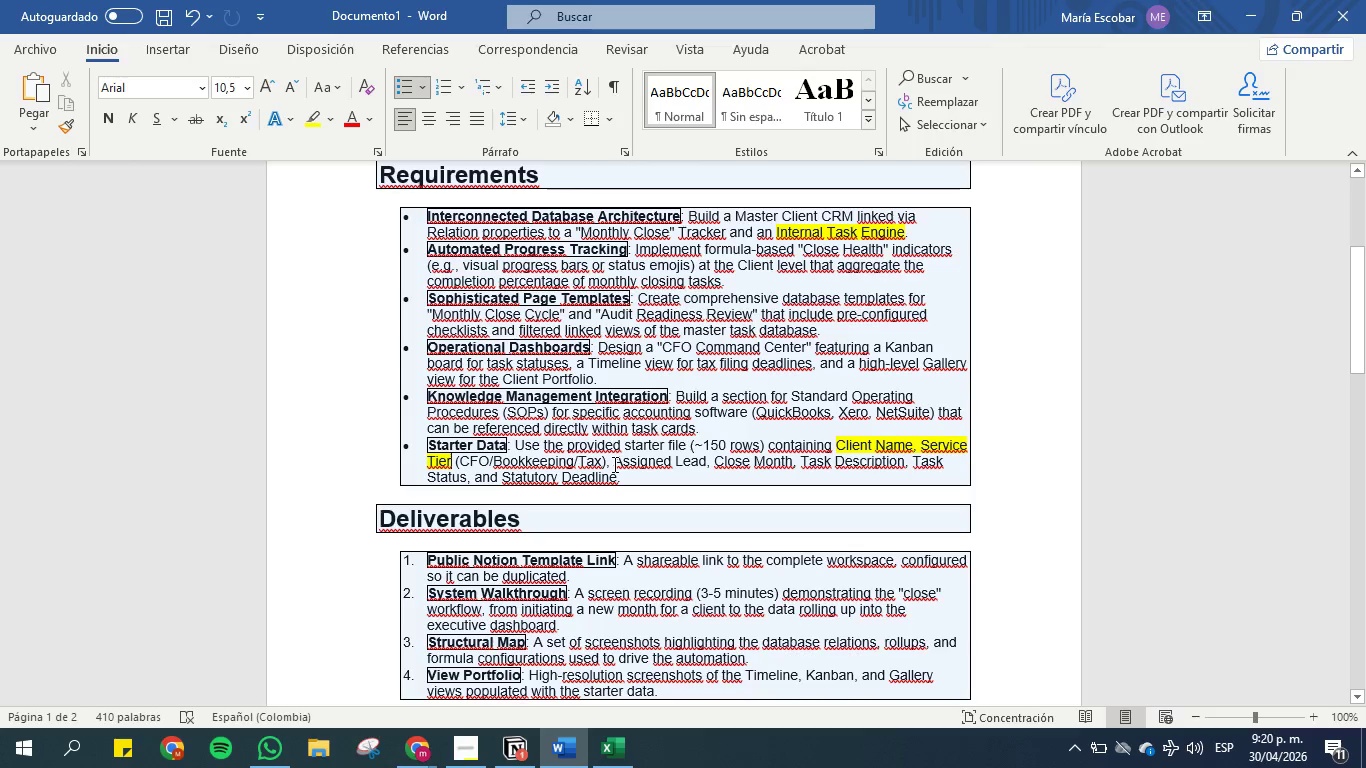 
left_click([516, 743])
 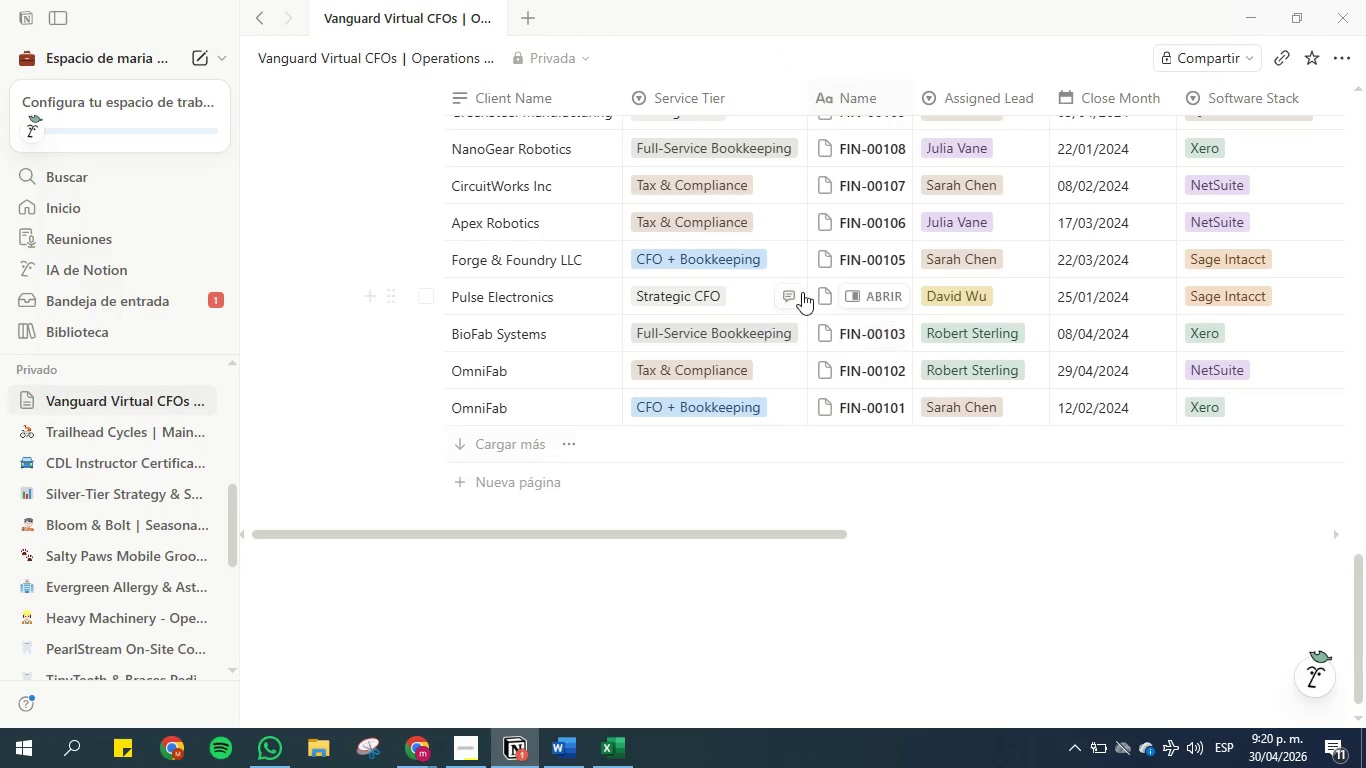 
scroll: coordinate [806, 291], scroll_direction: up, amount: 3.0
 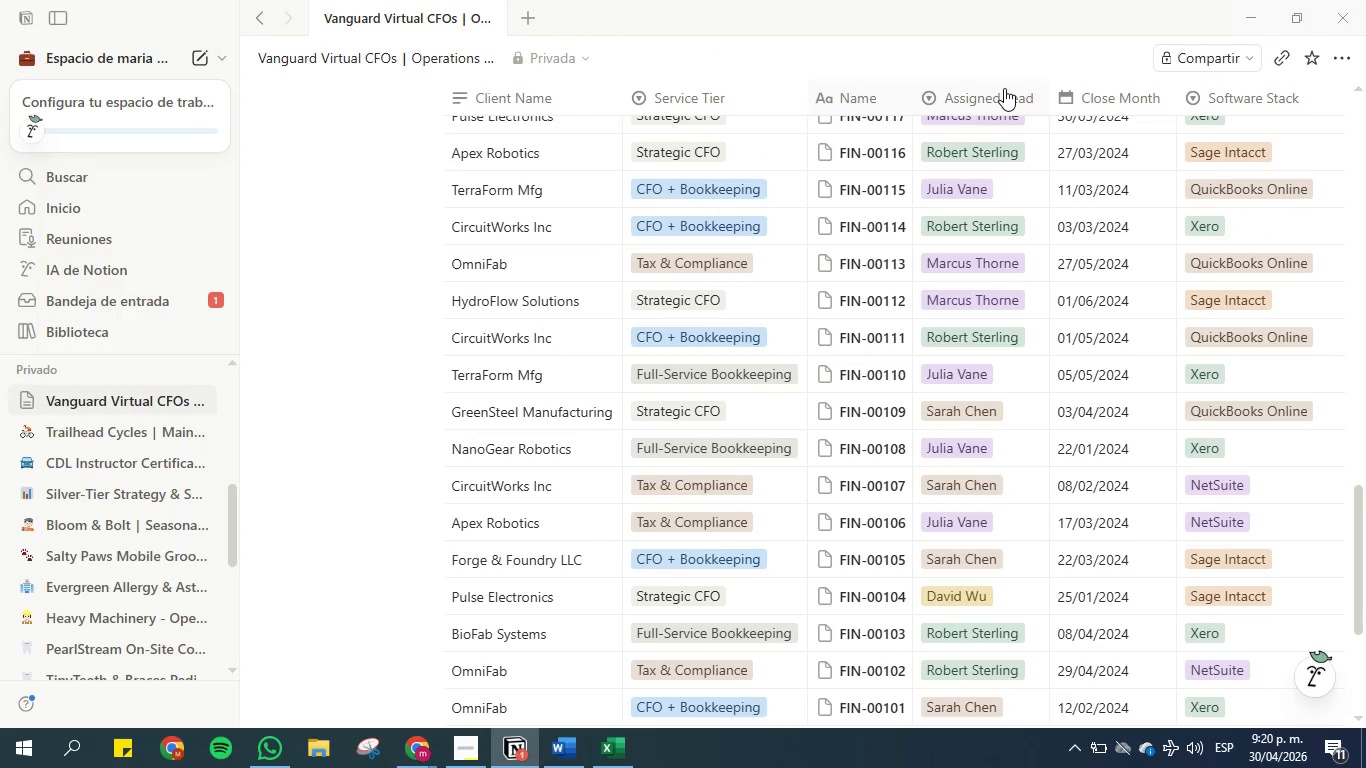 
left_click_drag(start_coordinate=[1004, 88], to_coordinate=[873, 85])
 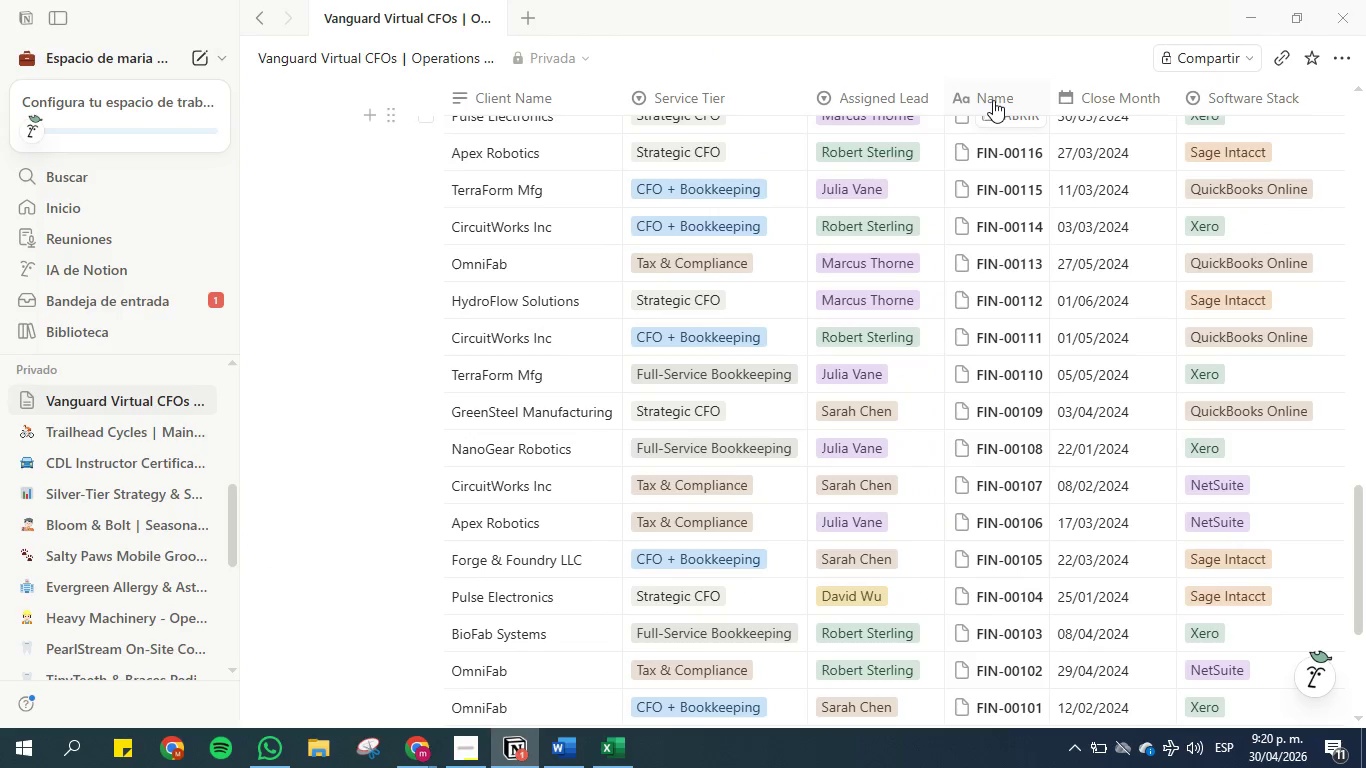 
left_click_drag(start_coordinate=[998, 93], to_coordinate=[455, 101])
 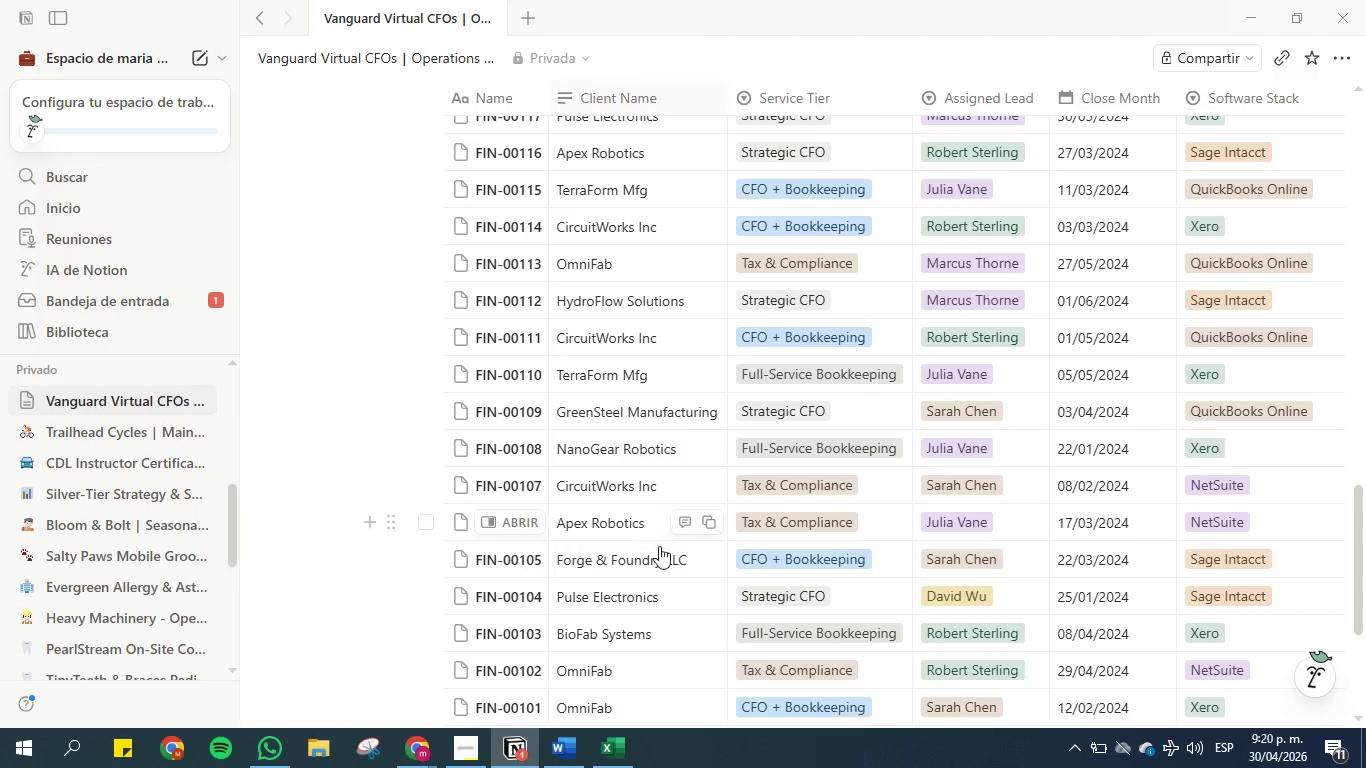 
left_click([574, 751])
 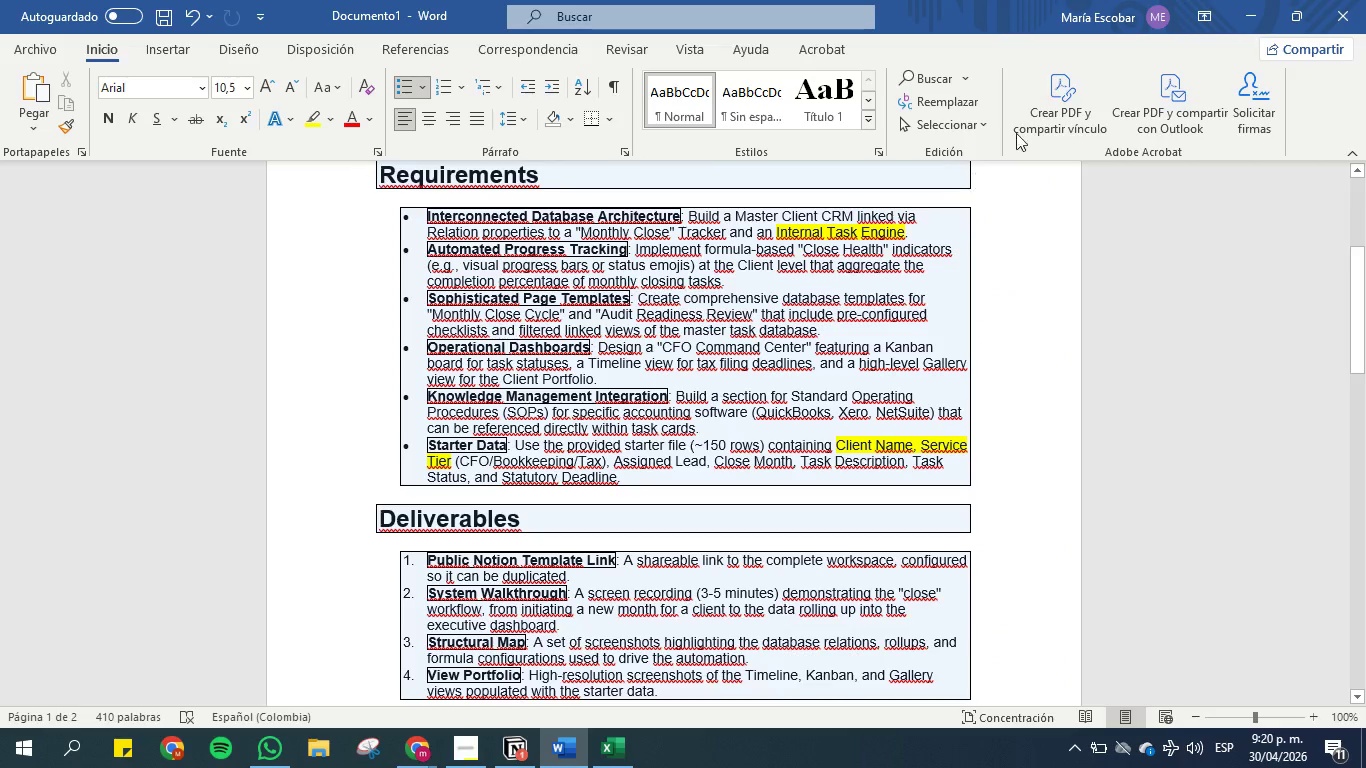 
left_click([1254, 8])
 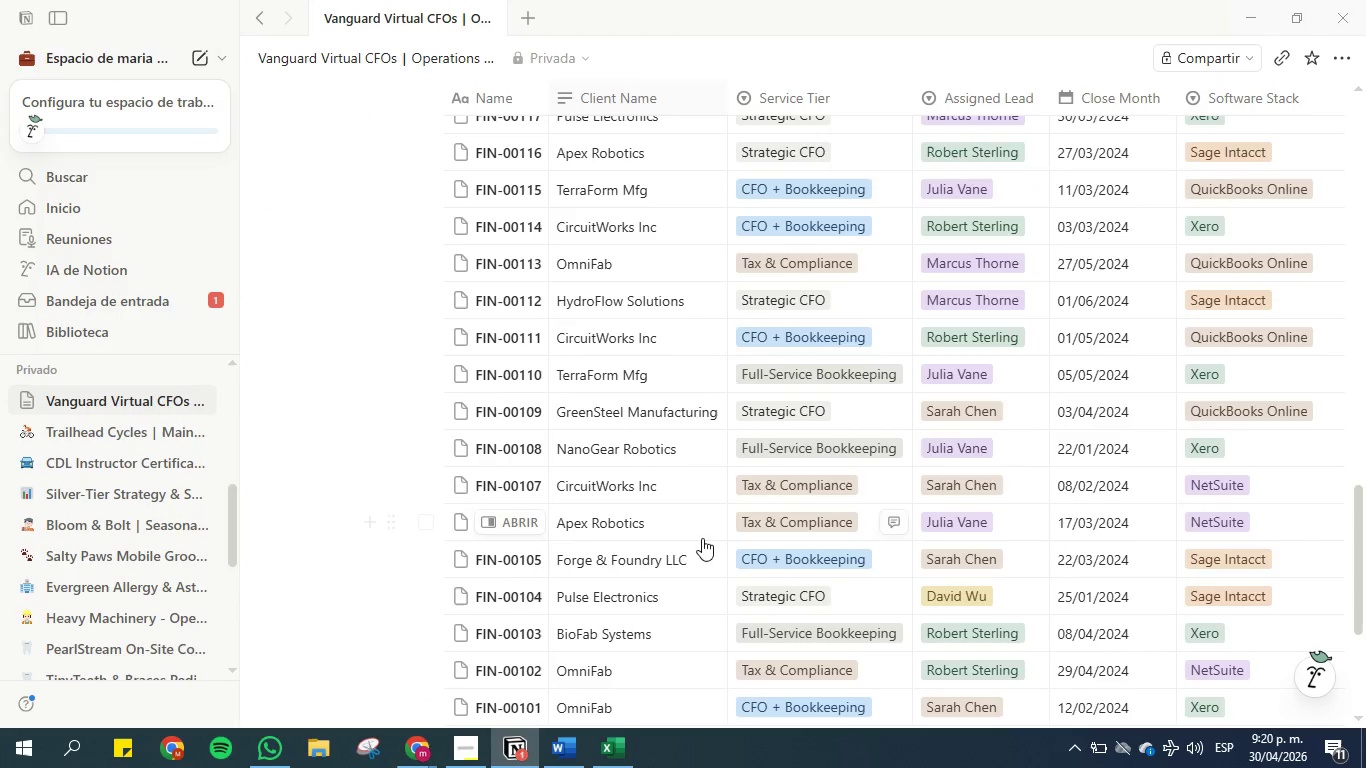 
left_click([563, 758])
 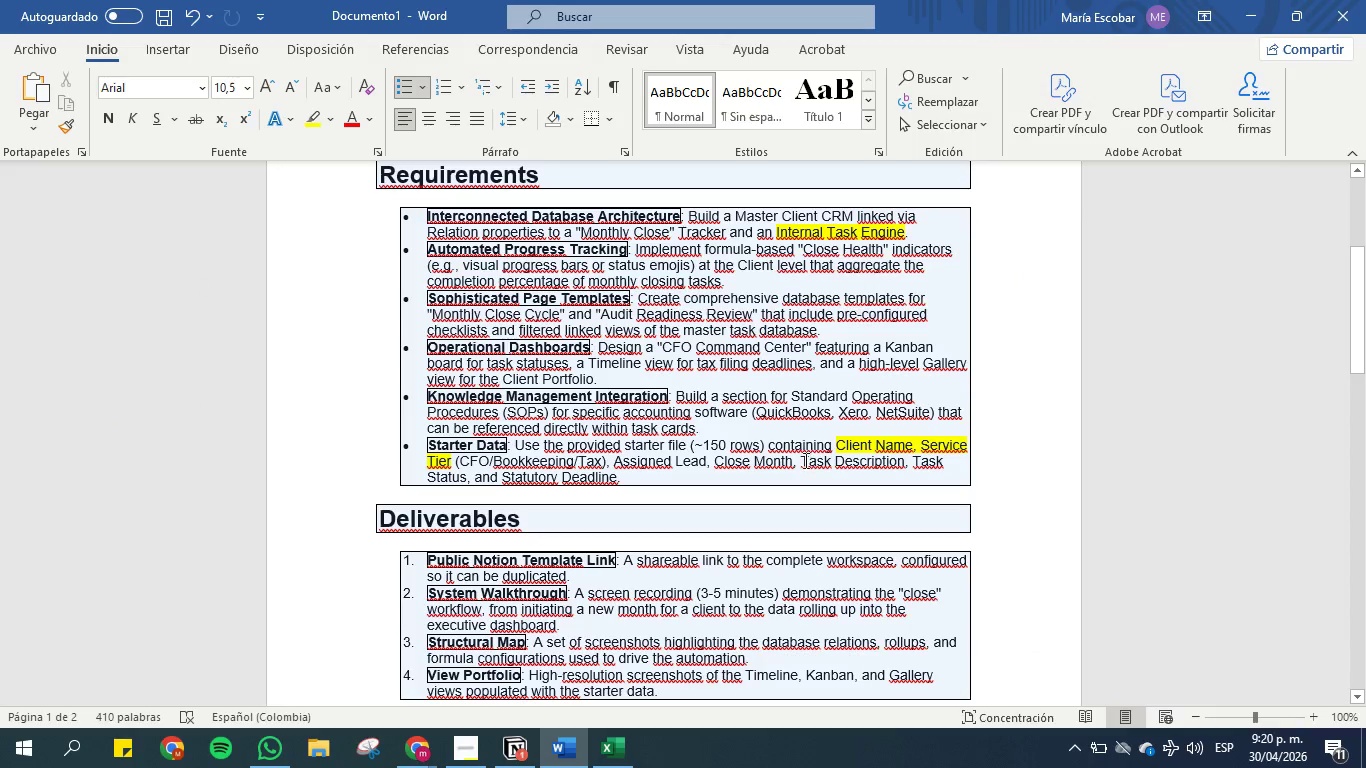 
left_click_drag(start_coordinate=[797, 462], to_coordinate=[623, 462])
 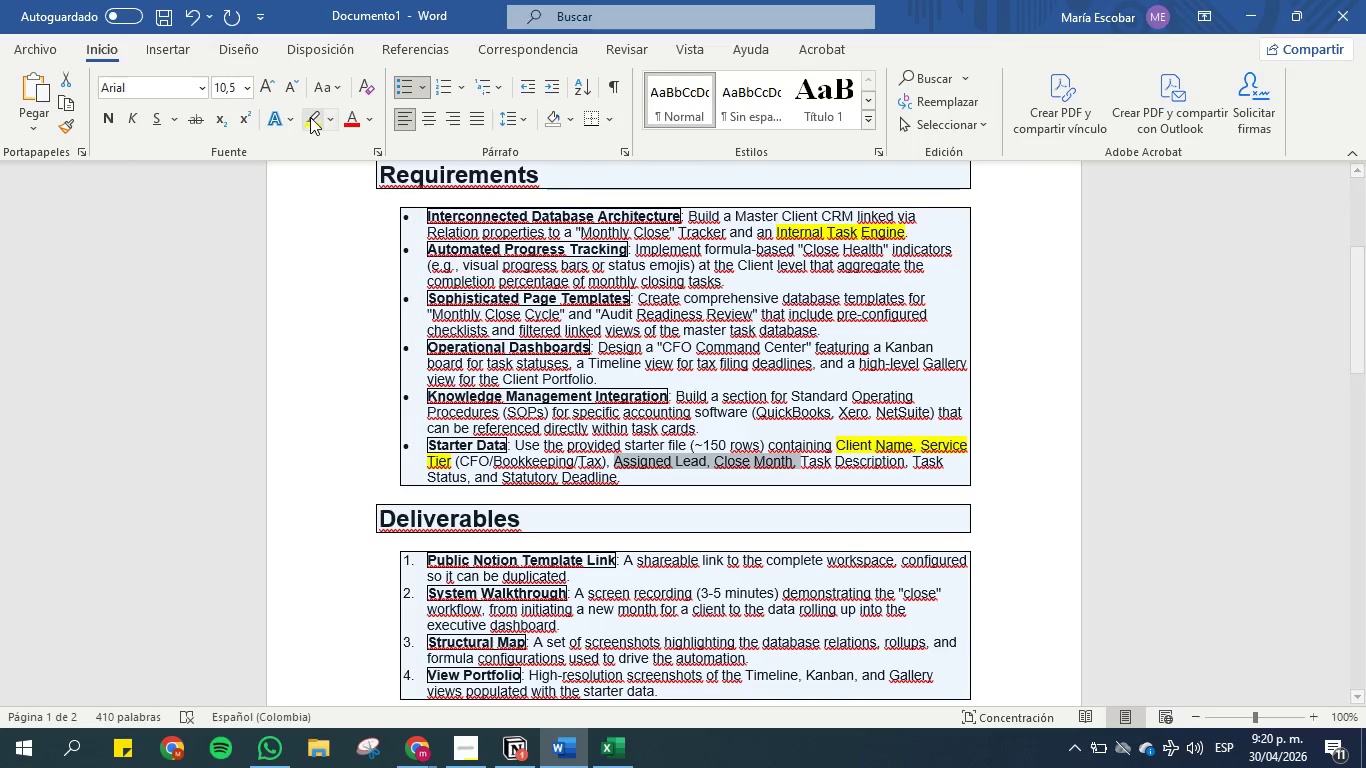 
left_click([310, 117])
 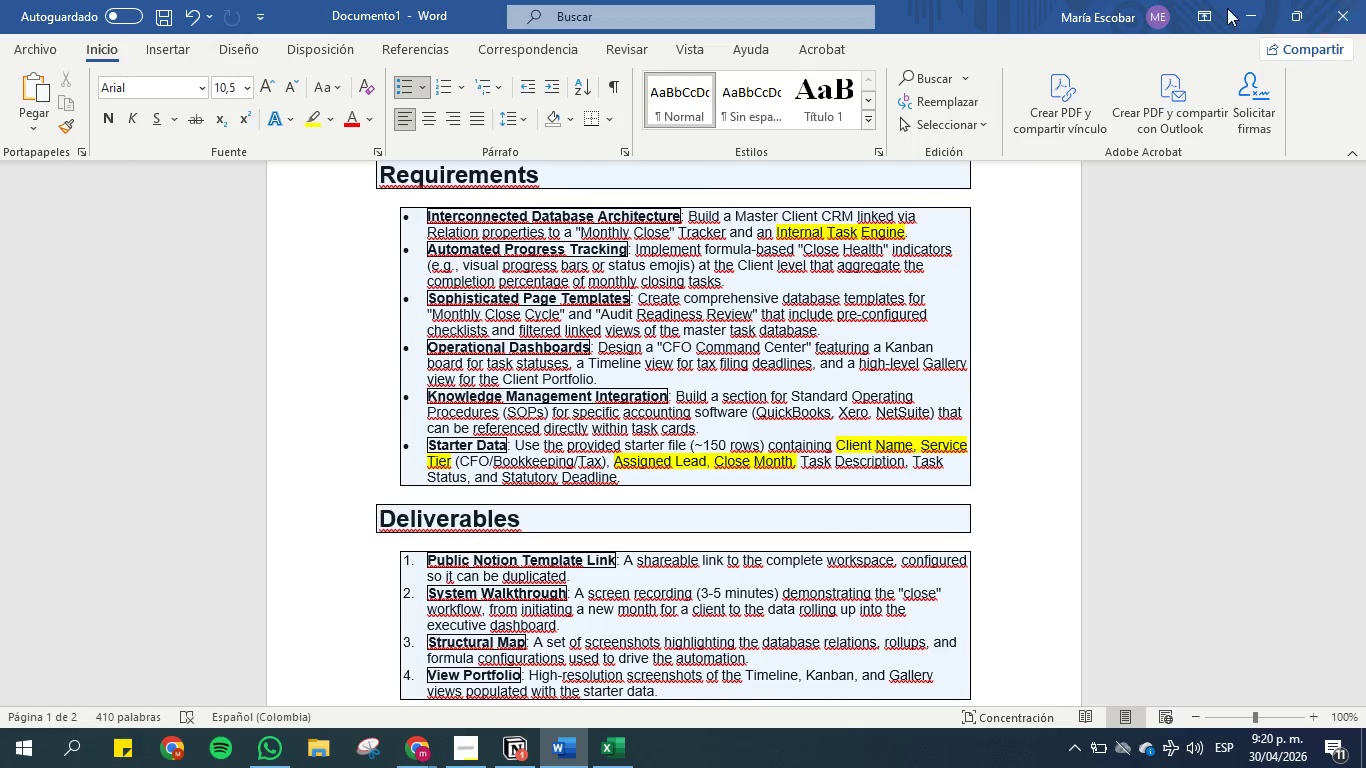 
left_click([1251, 7])
 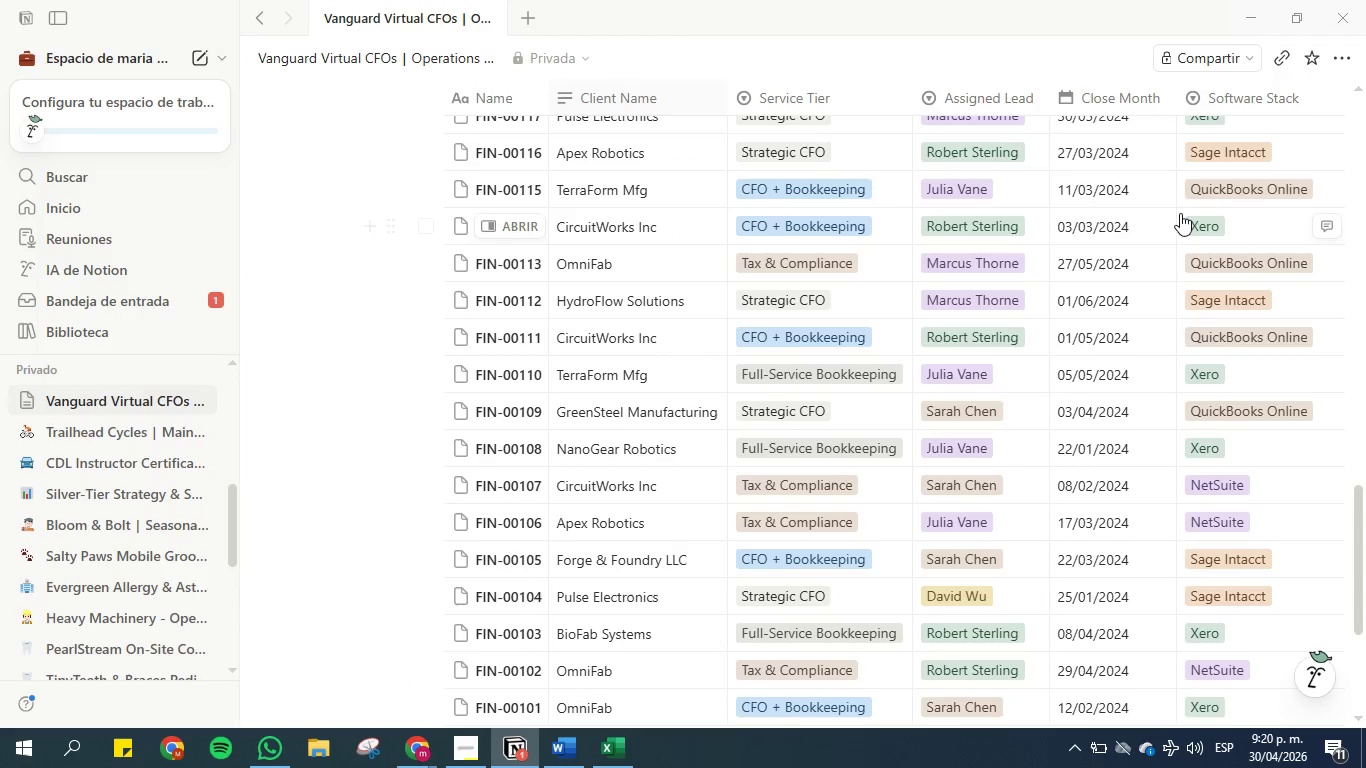 
scroll: coordinate [999, 349], scroll_direction: down, amount: 2.0
 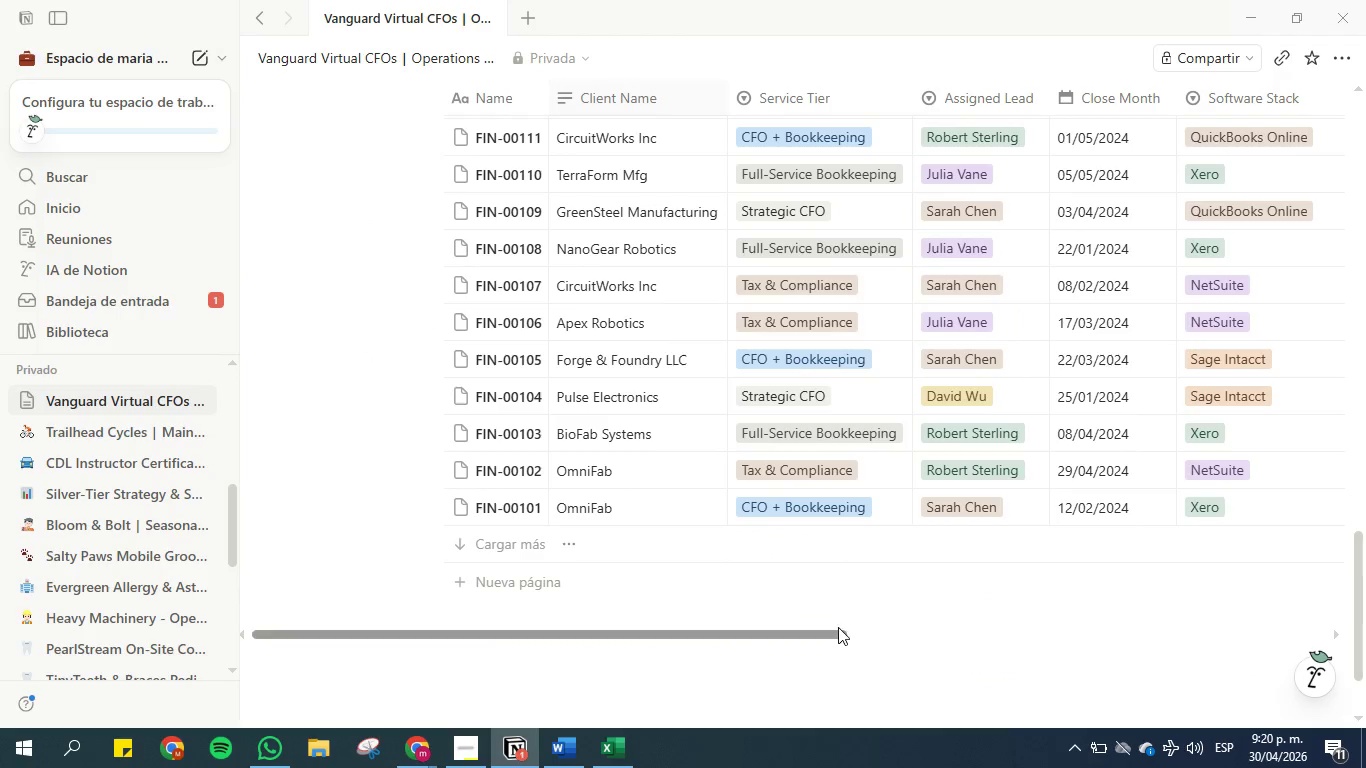 
left_click_drag(start_coordinate=[838, 632], to_coordinate=[1206, 607])
 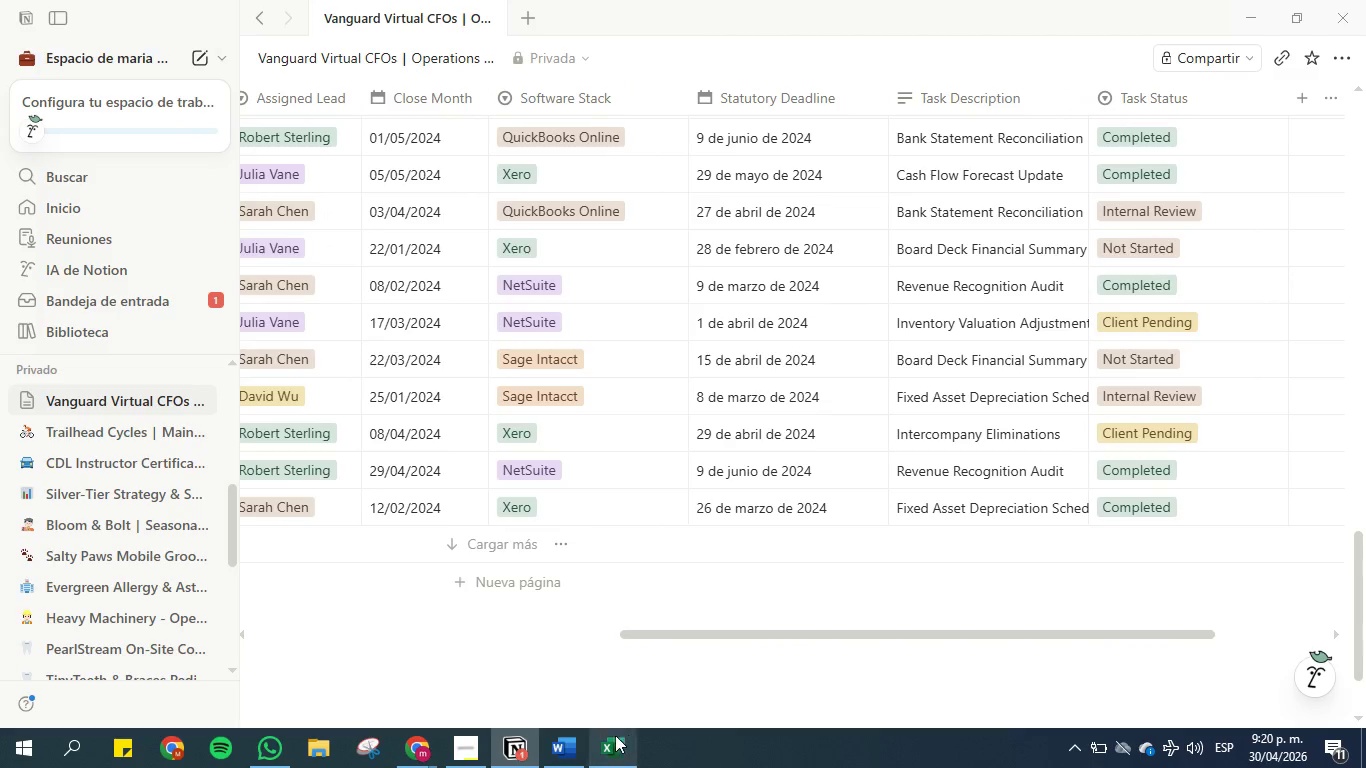 
left_click([554, 735])
 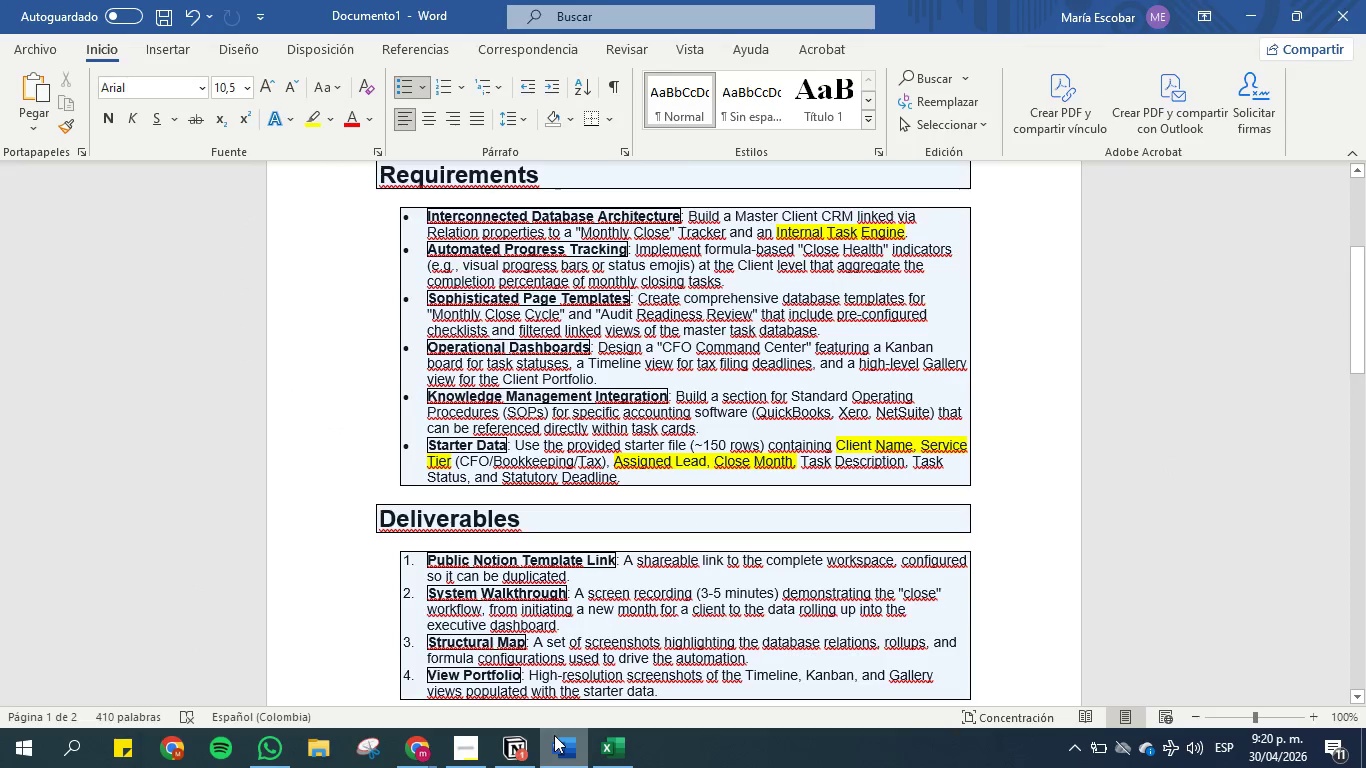 
left_click([554, 735])
 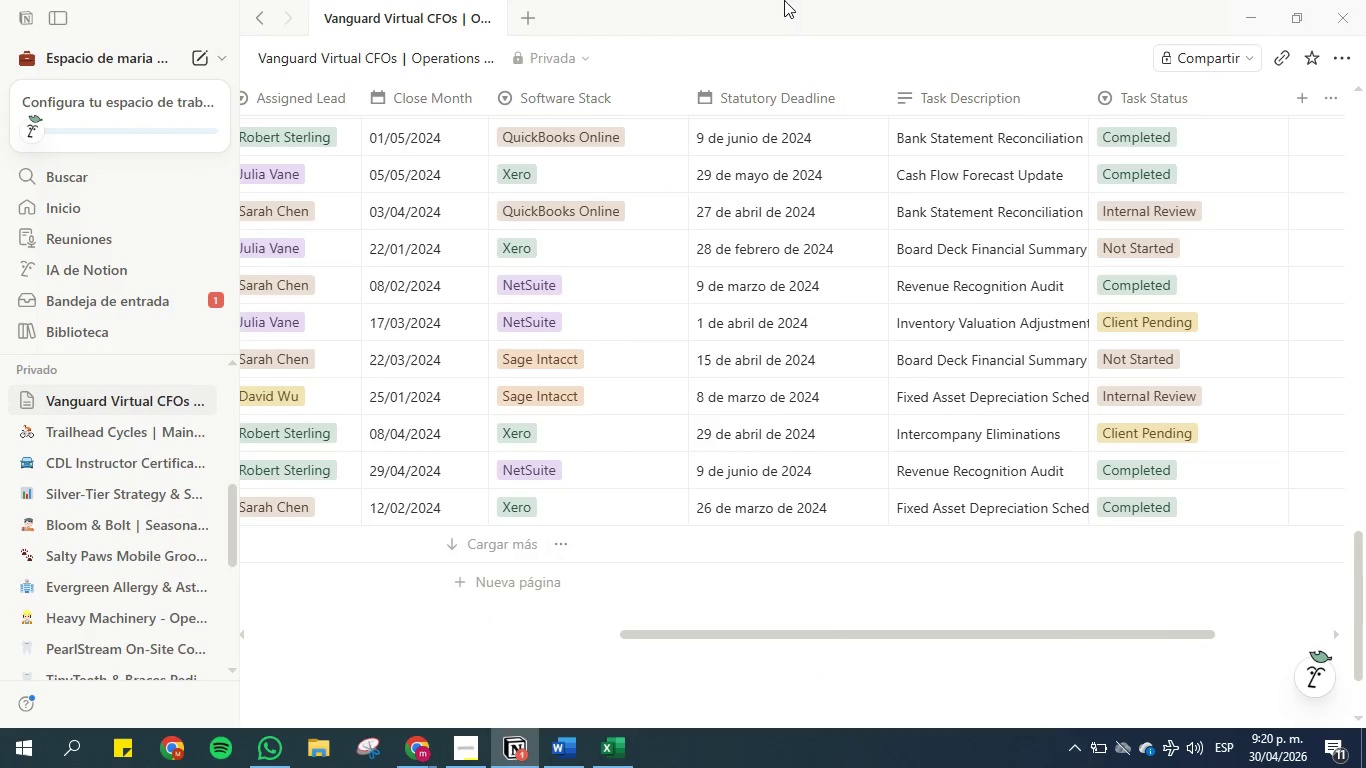 
left_click([769, 90])
 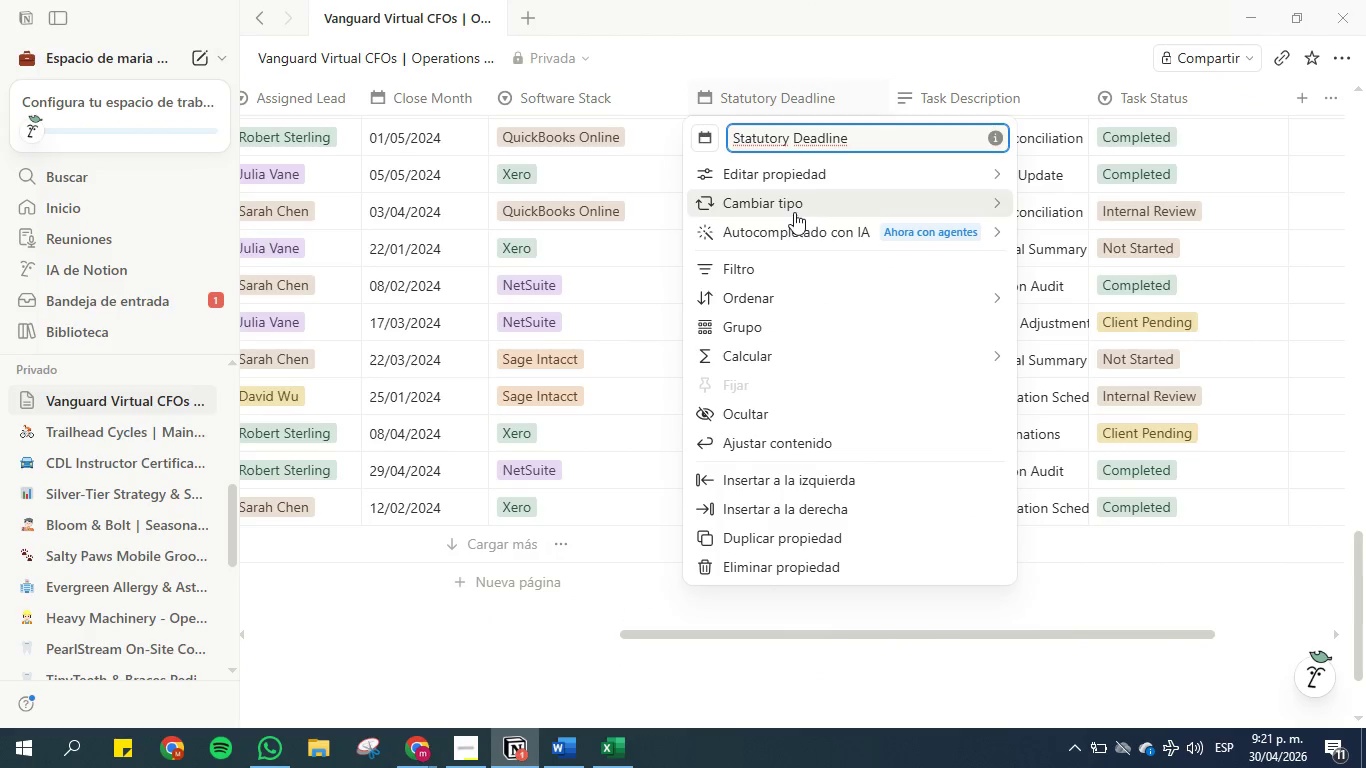 
left_click([783, 181])
 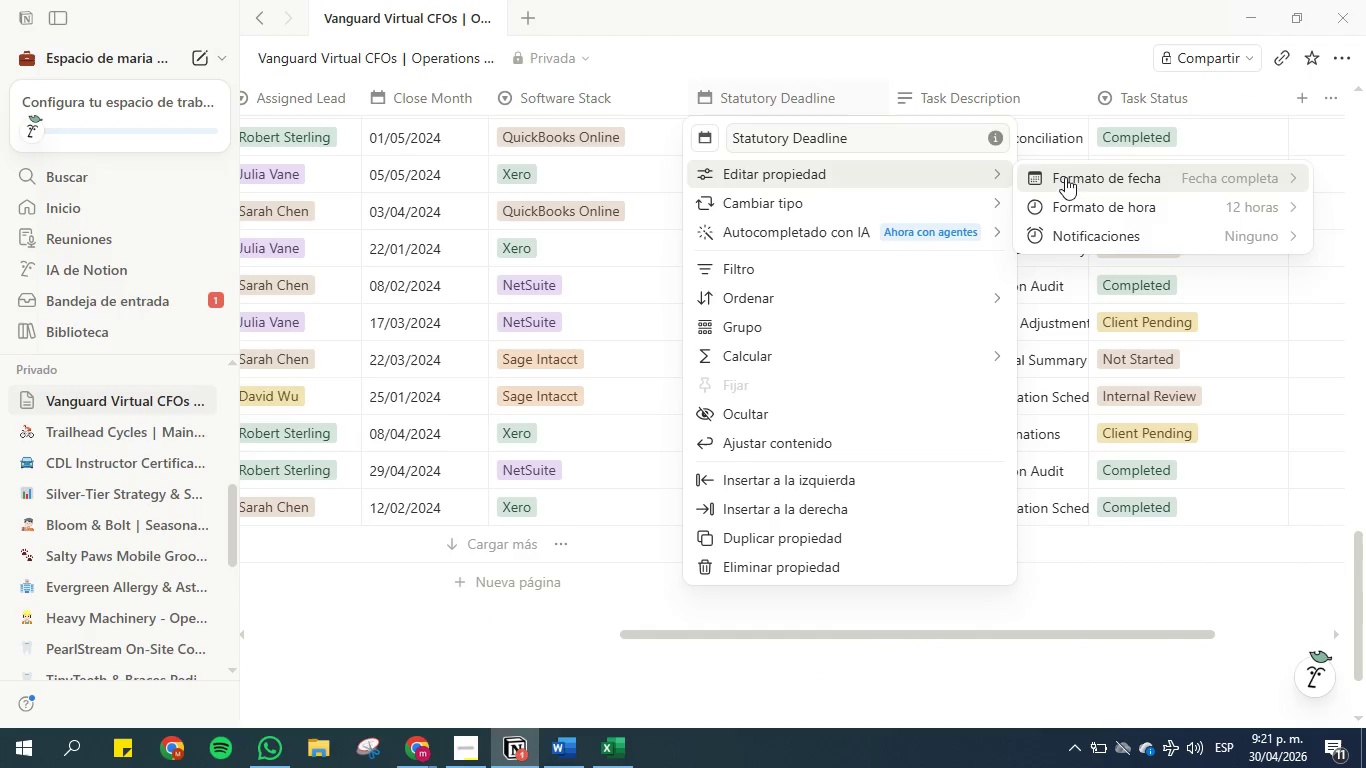 
left_click([1084, 181])
 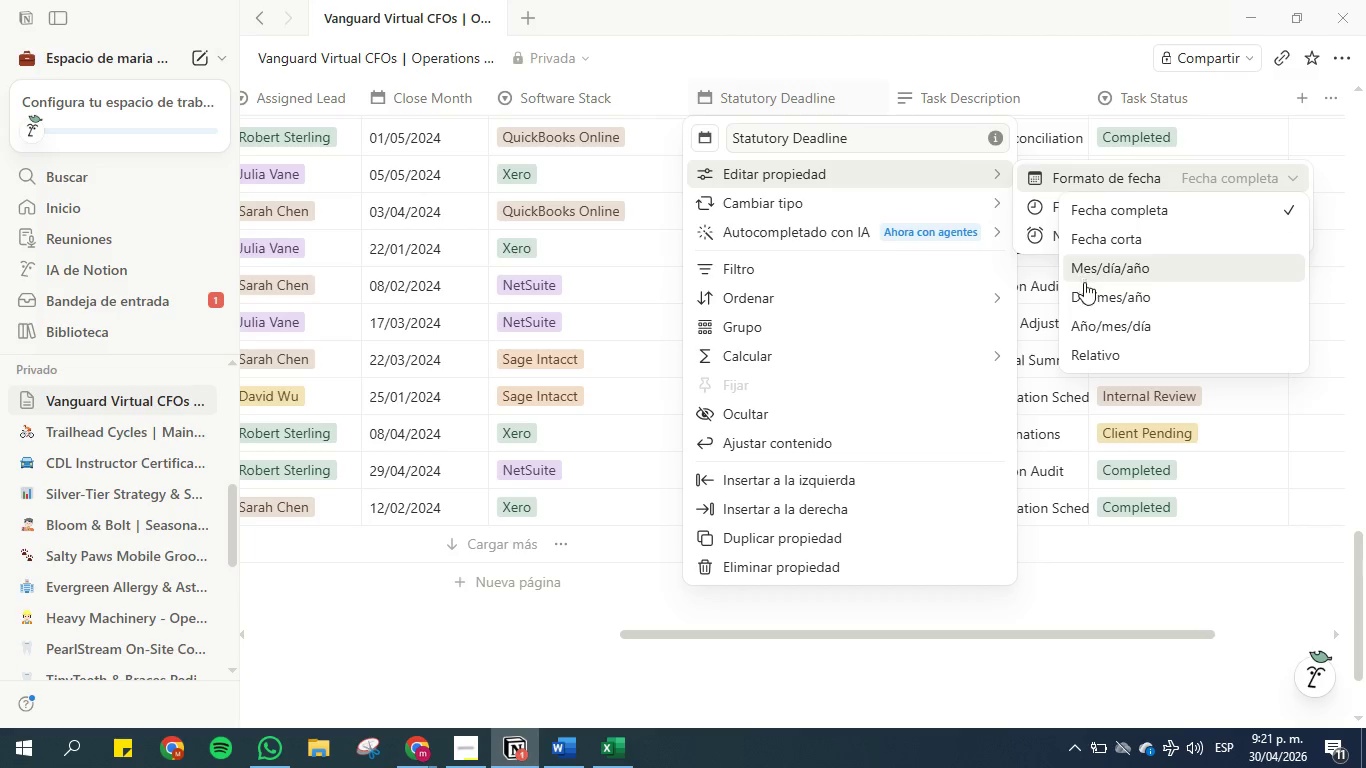 
left_click([1084, 292])
 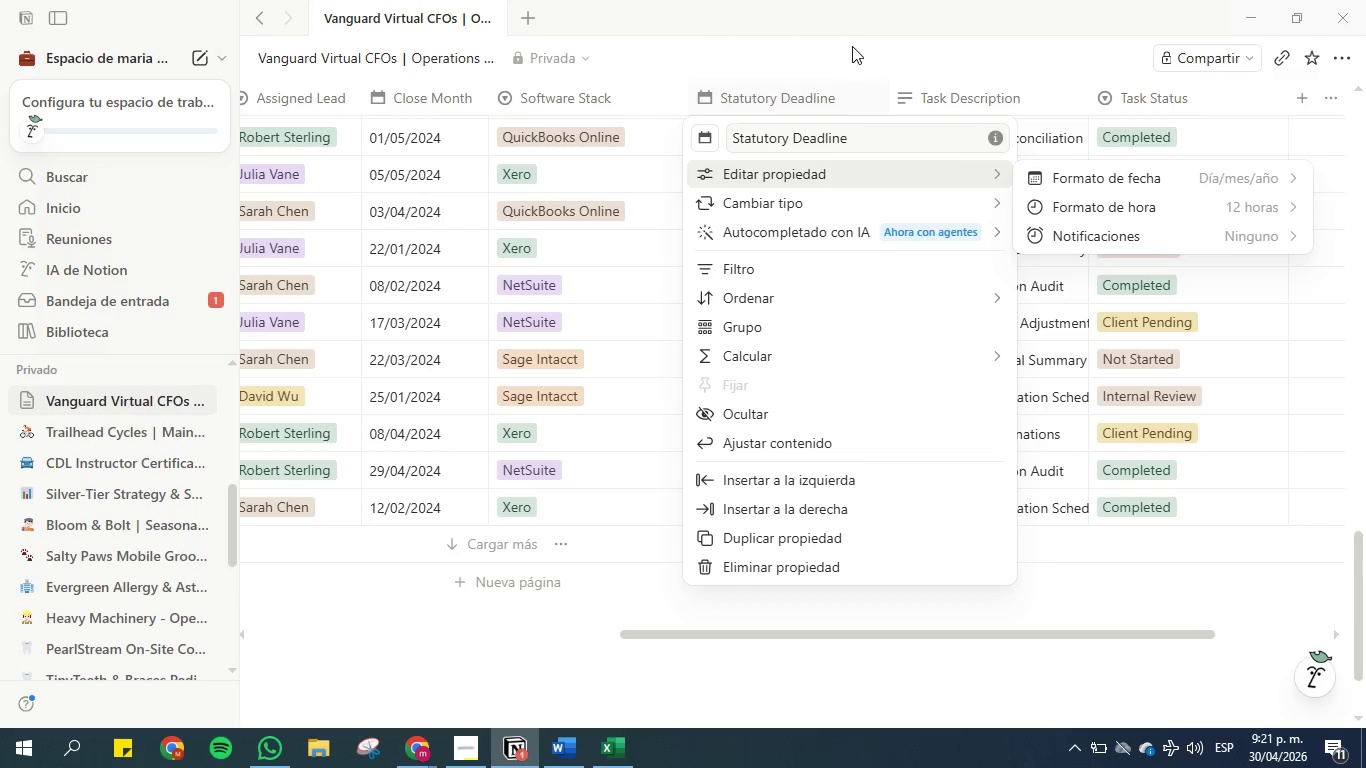 
left_click([854, 51])
 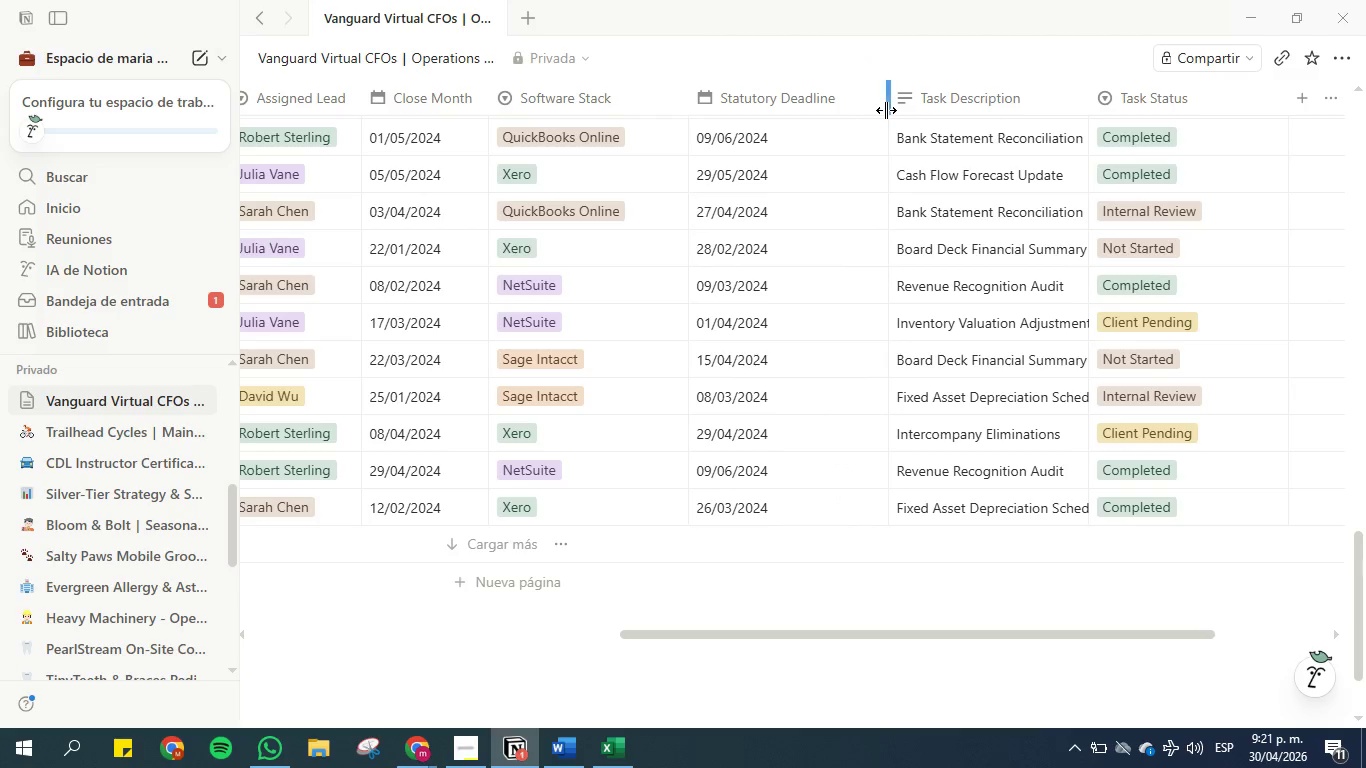 
left_click_drag(start_coordinate=[886, 110], to_coordinate=[850, 112])
 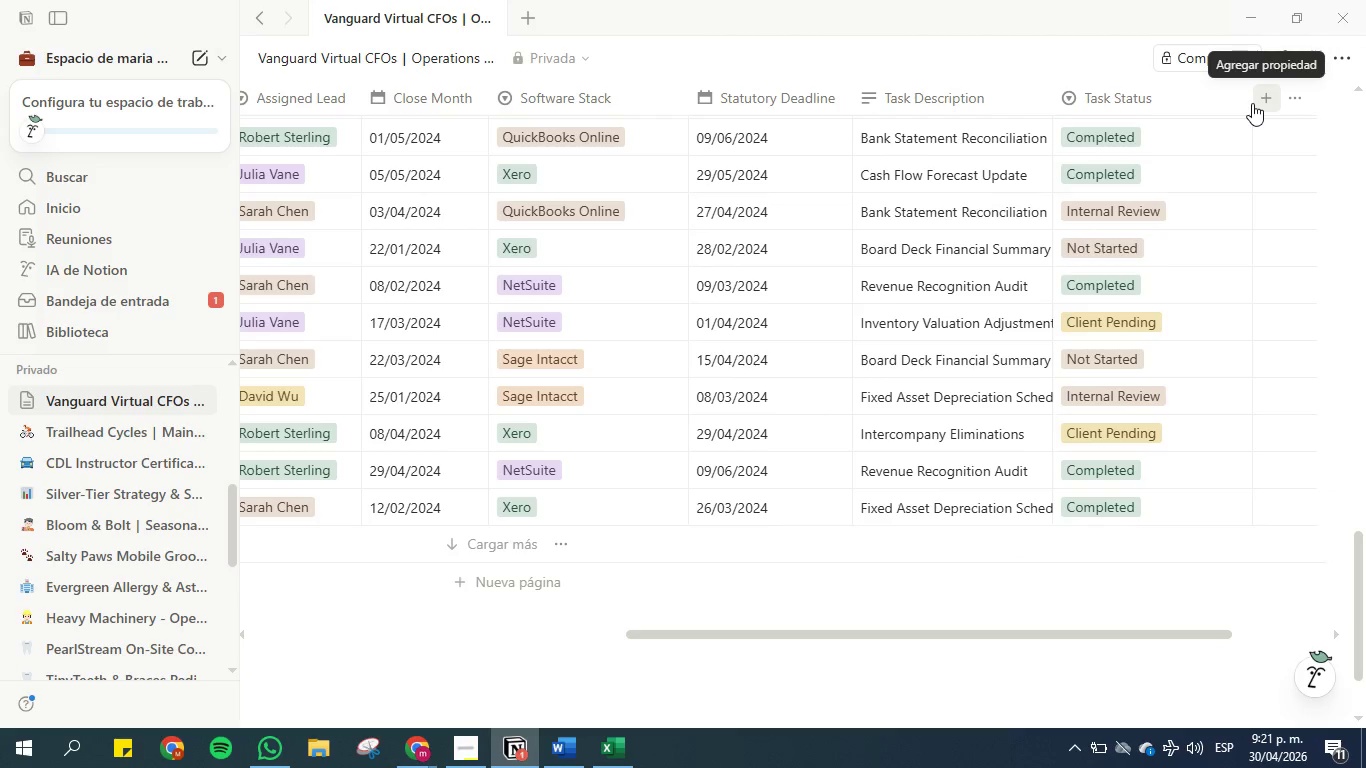 
left_click_drag(start_coordinate=[1250, 101], to_coordinate=[1183, 117])
 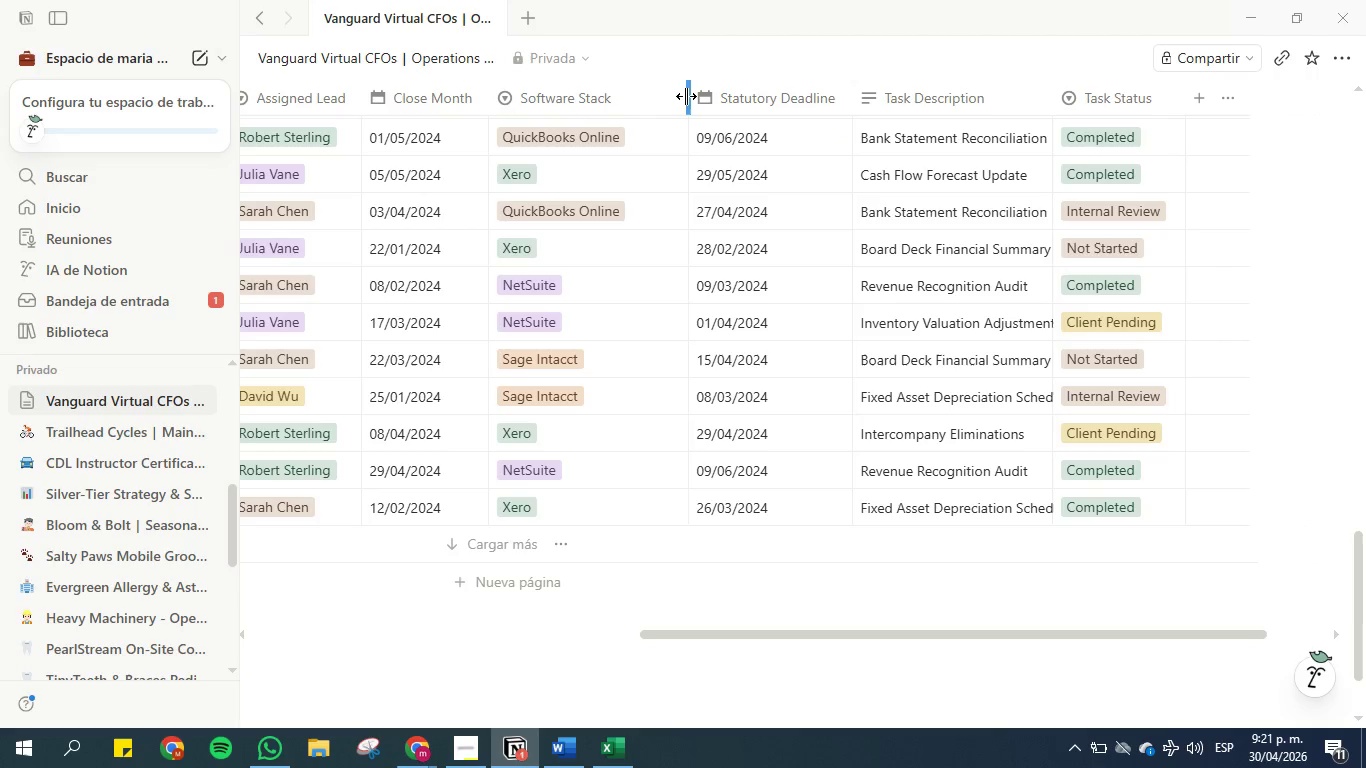 
double_click([686, 96])
 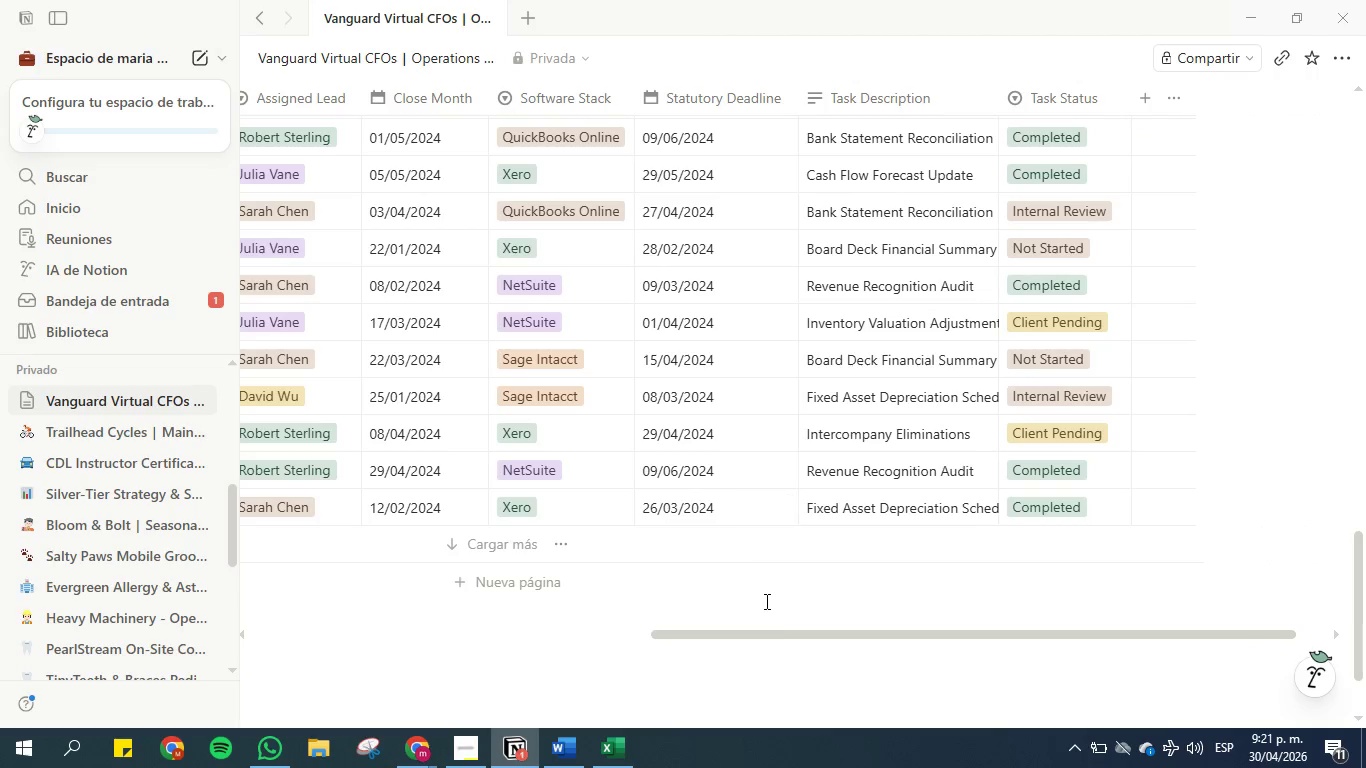 
left_click([573, 767])
 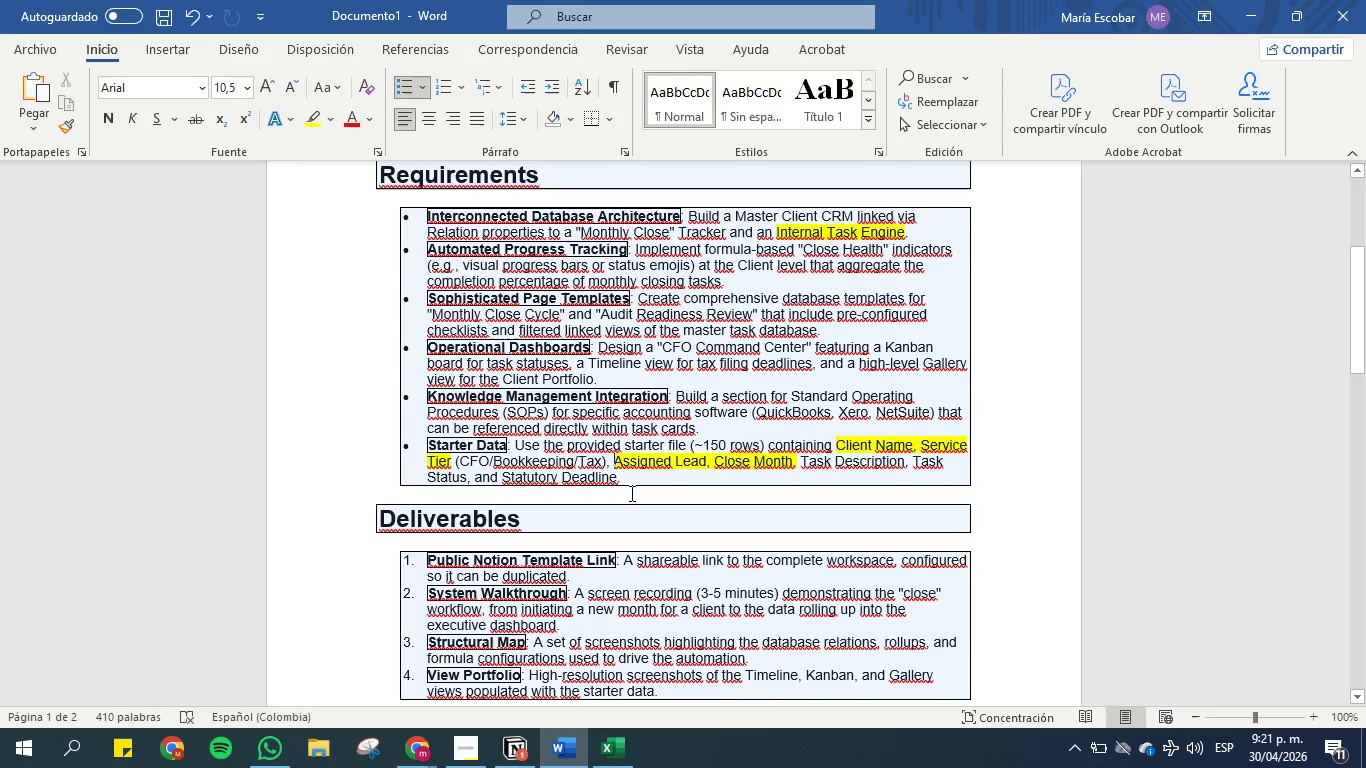 
left_click_drag(start_coordinate=[626, 487], to_coordinate=[434, 481])
 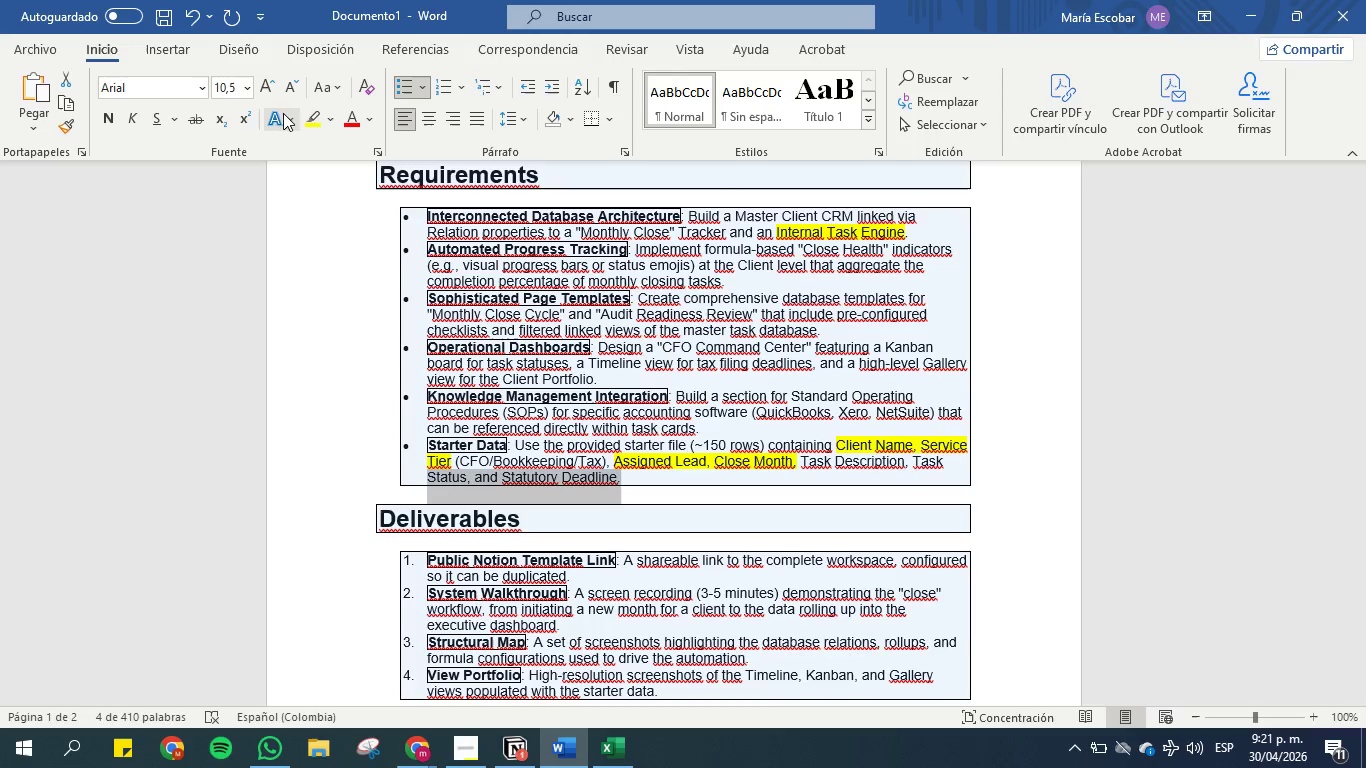 
left_click([309, 120])
 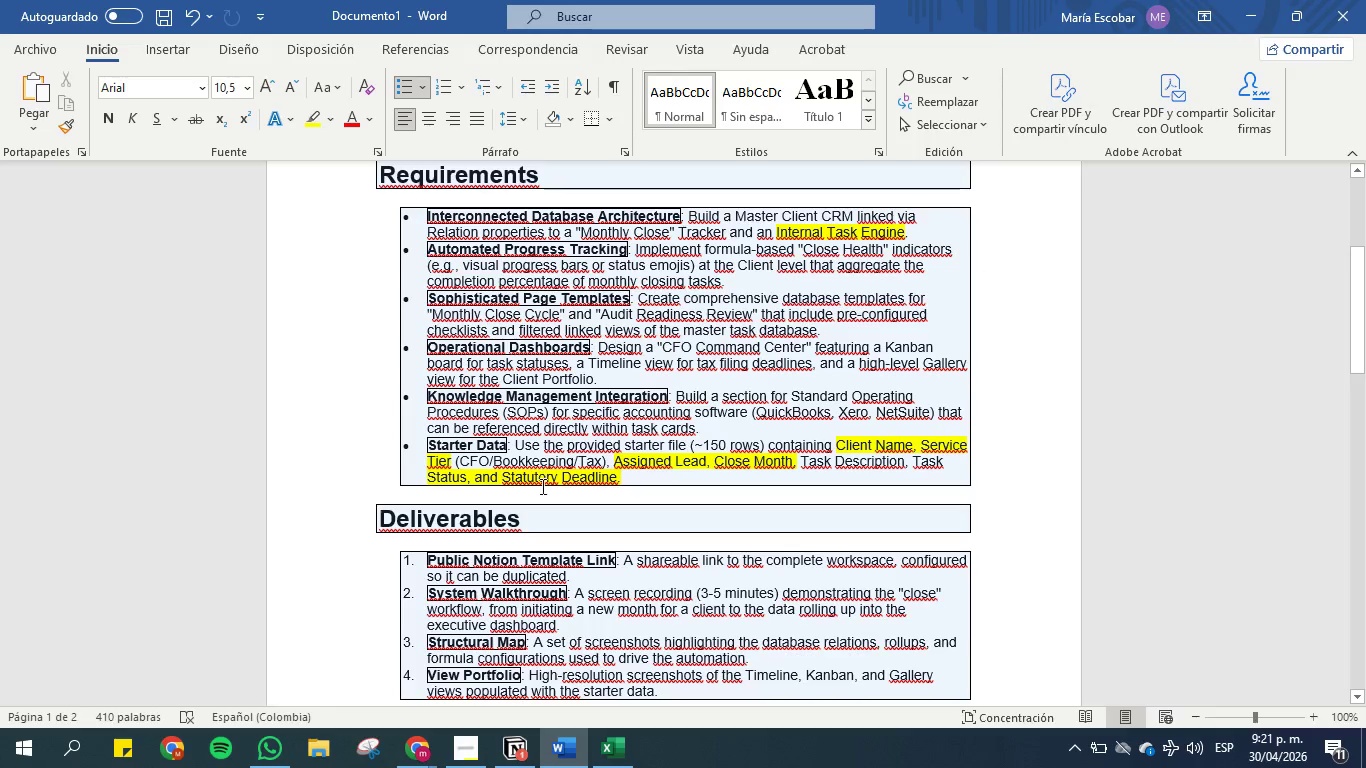 
left_click([558, 466])
 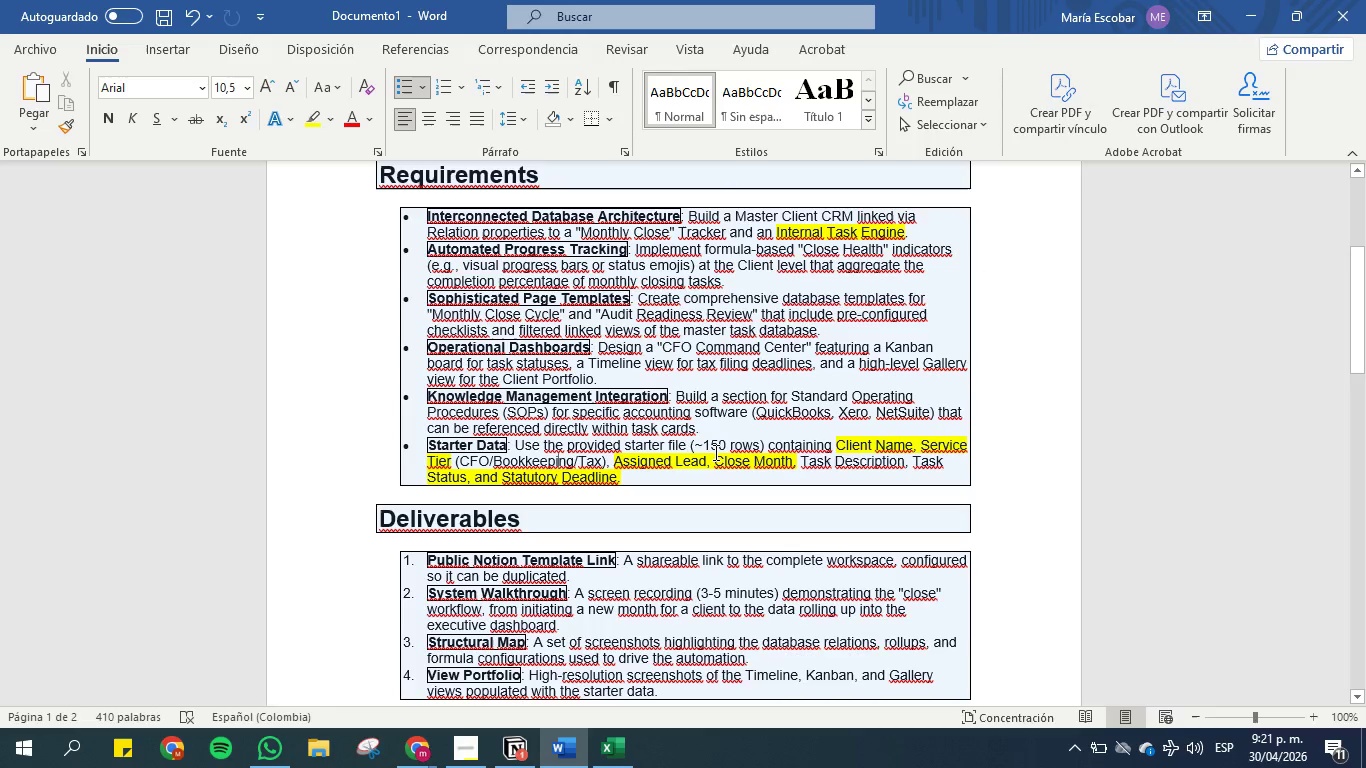 
left_click_drag(start_coordinate=[854, 442], to_coordinate=[496, 440])
 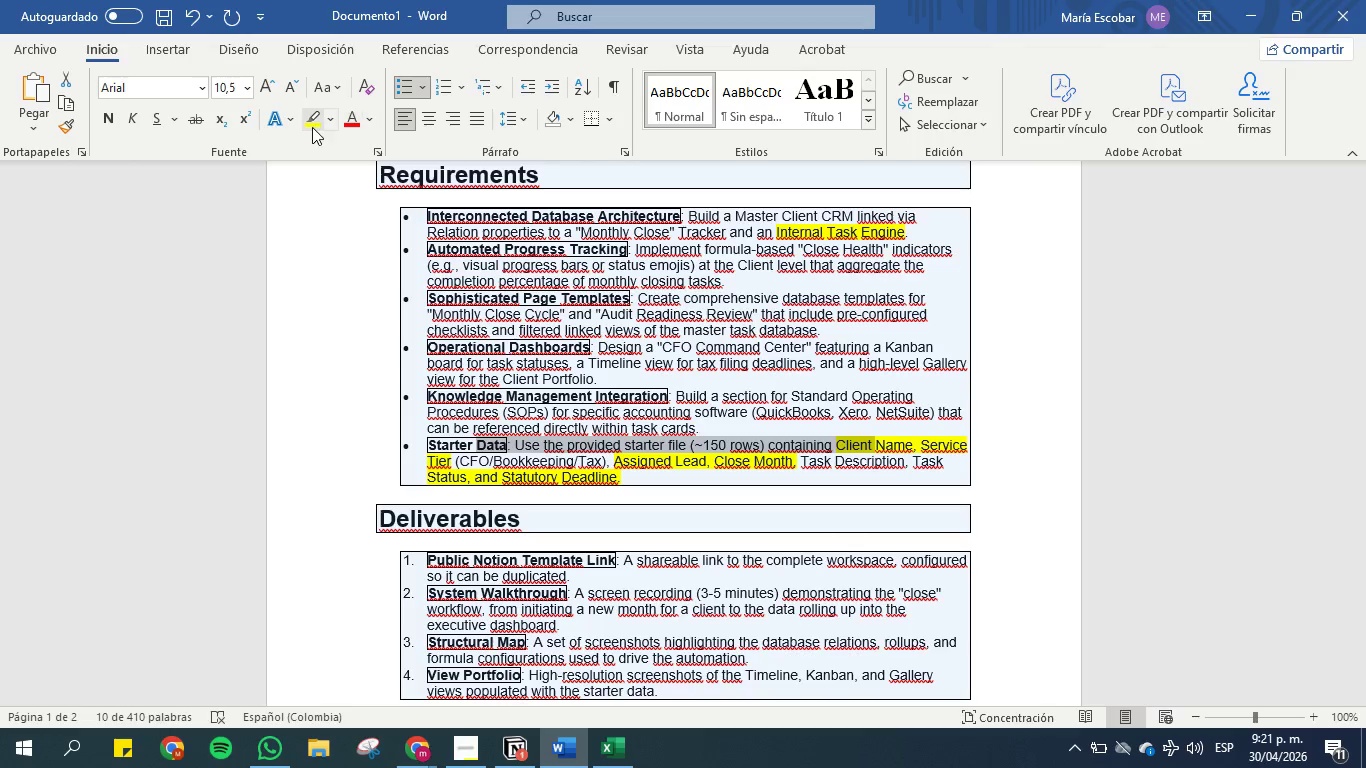 
left_click([312, 117])
 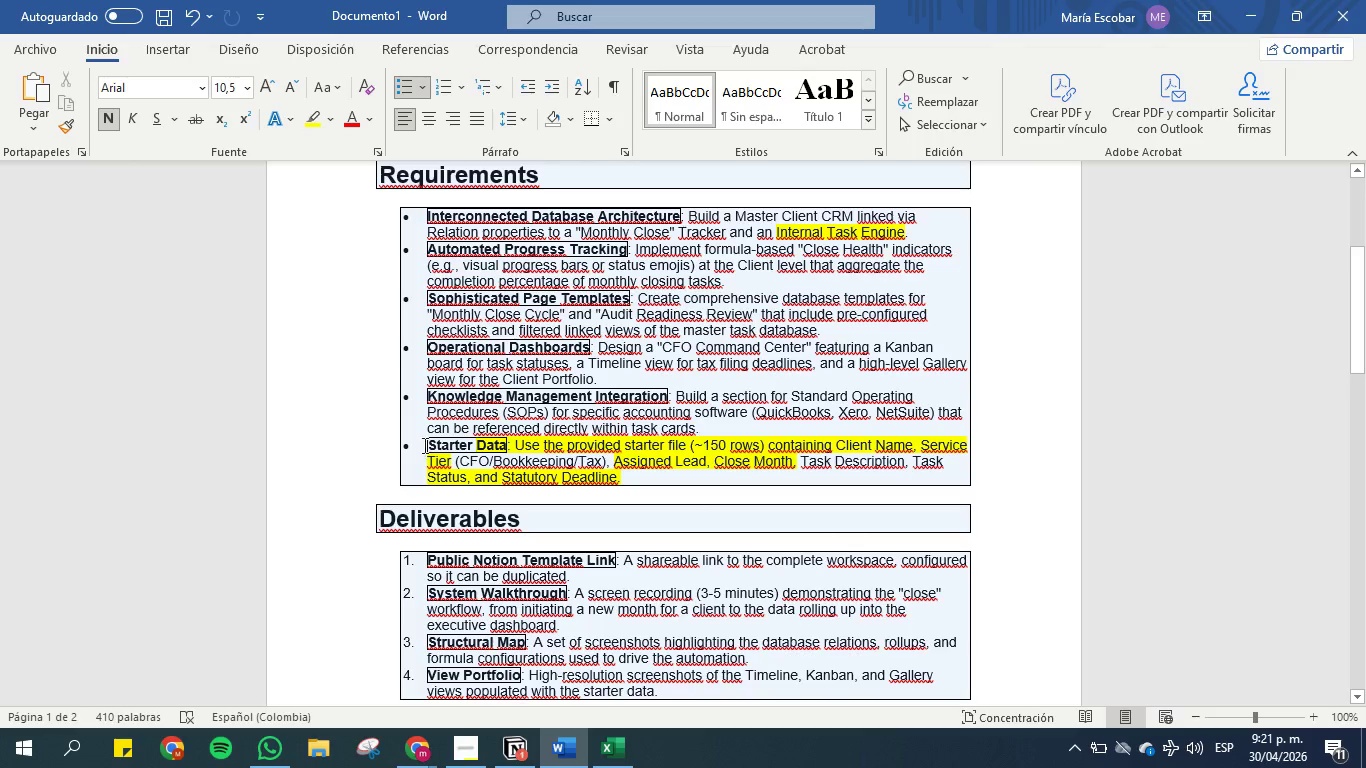 
left_click_drag(start_coordinate=[427, 440], to_coordinate=[547, 447])
 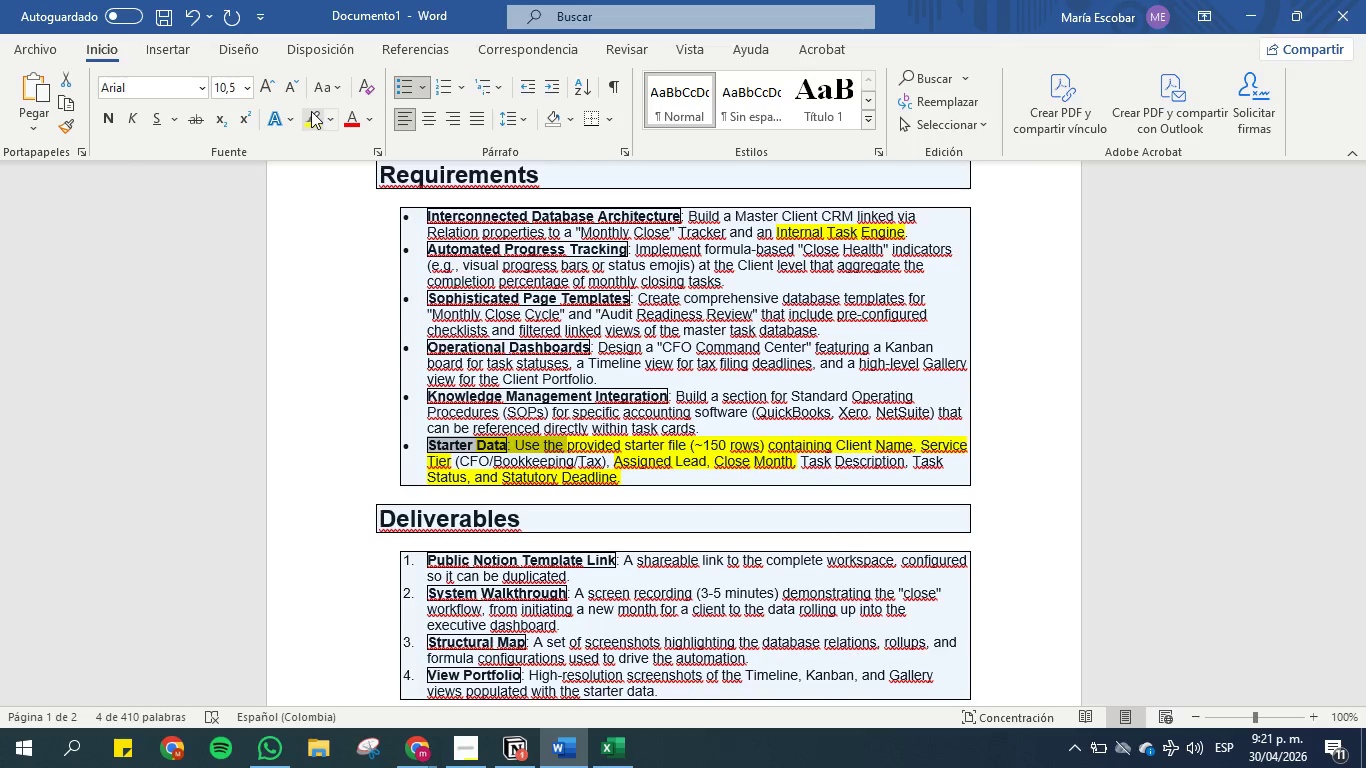 
left_click([310, 110])
 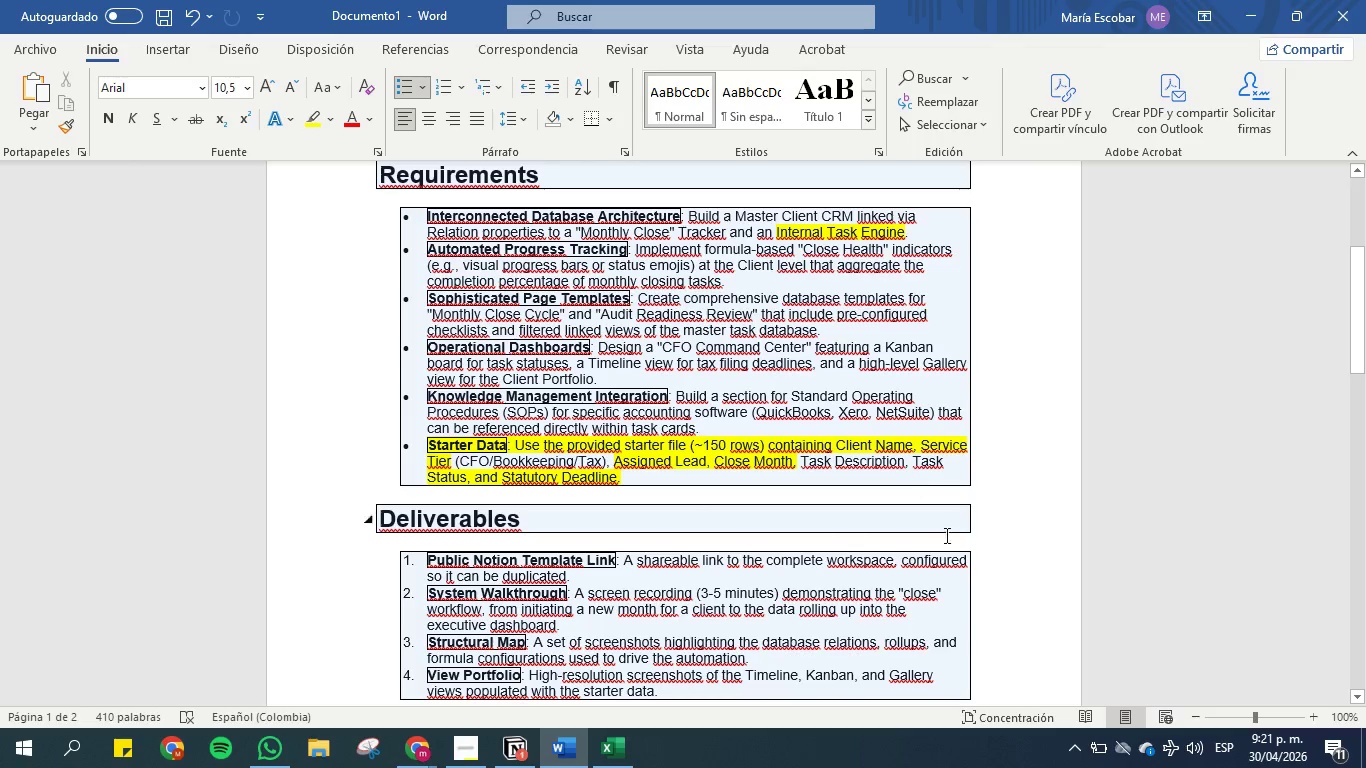 
left_click([683, 464])
 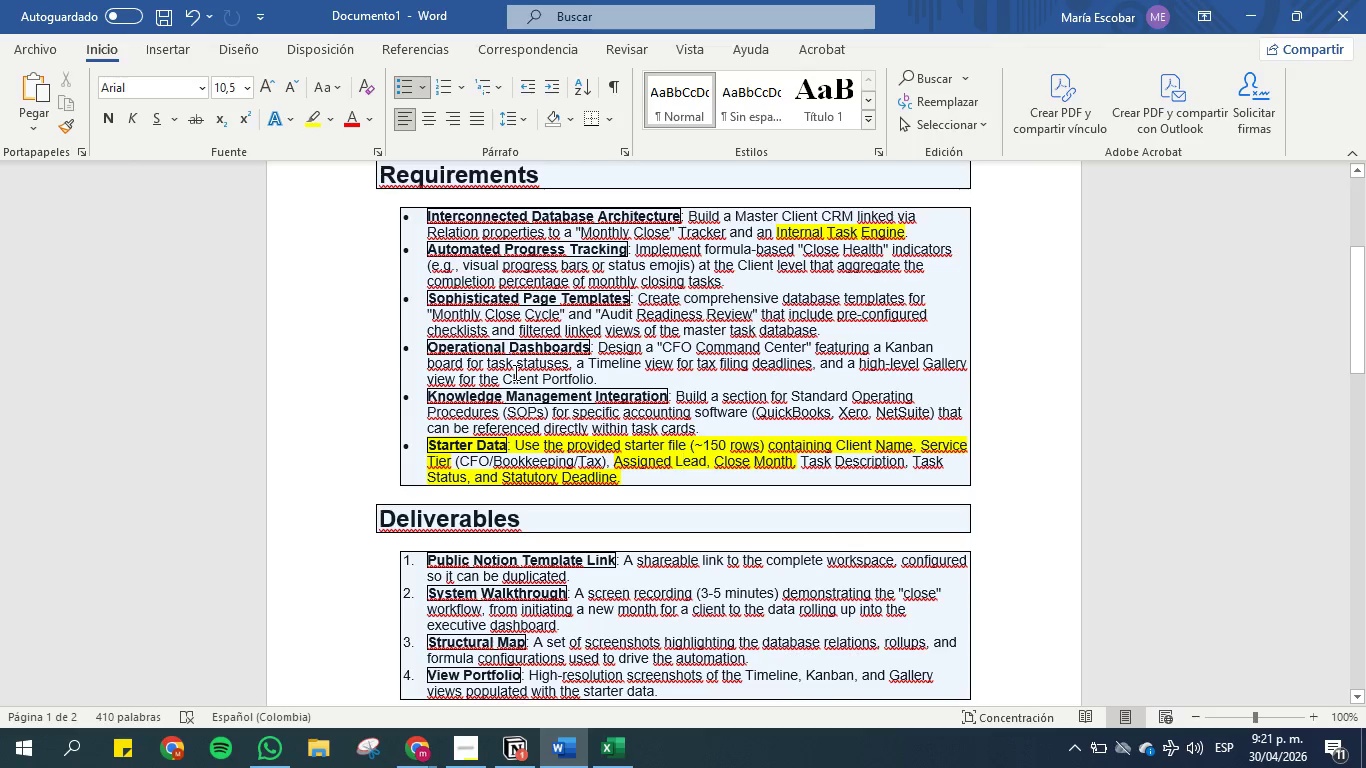 
scroll: coordinate [518, 369], scroll_direction: down, amount: 4.0
 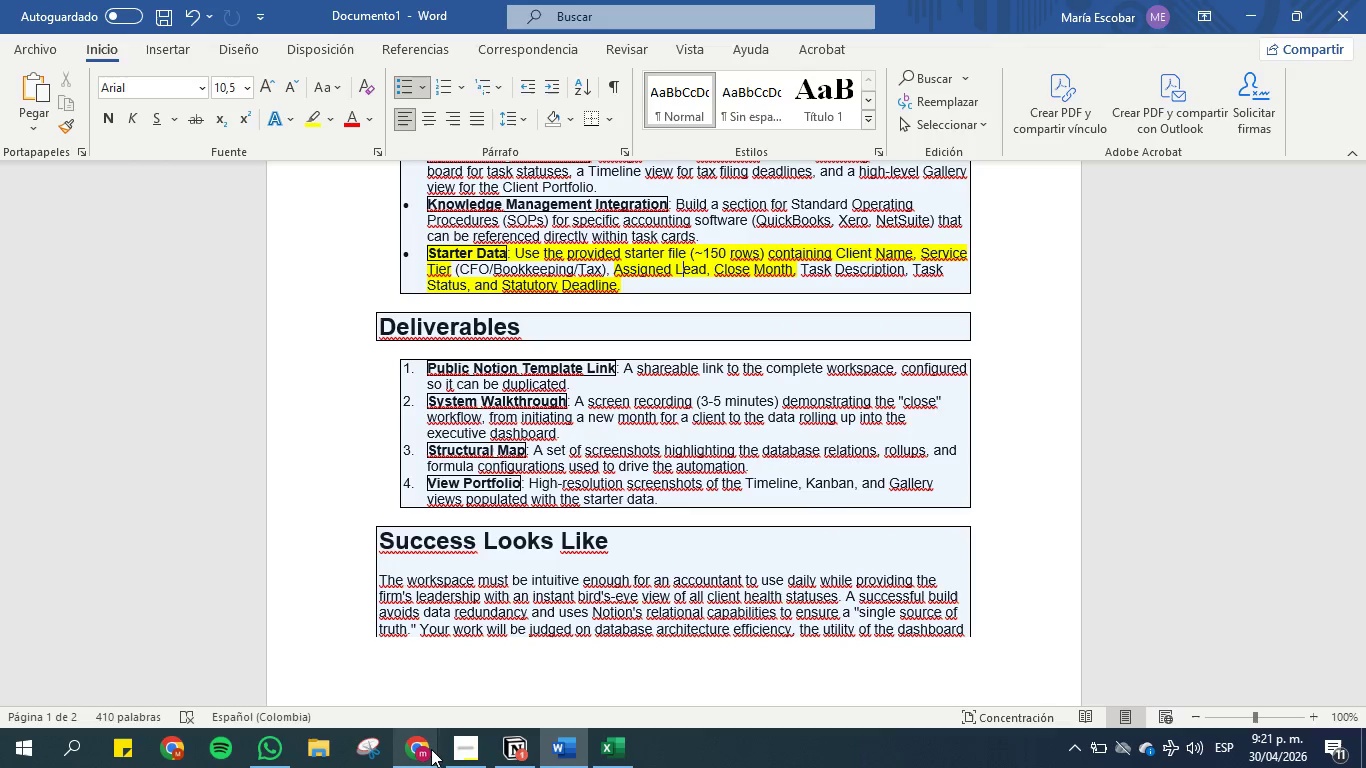 
left_click([504, 747])
 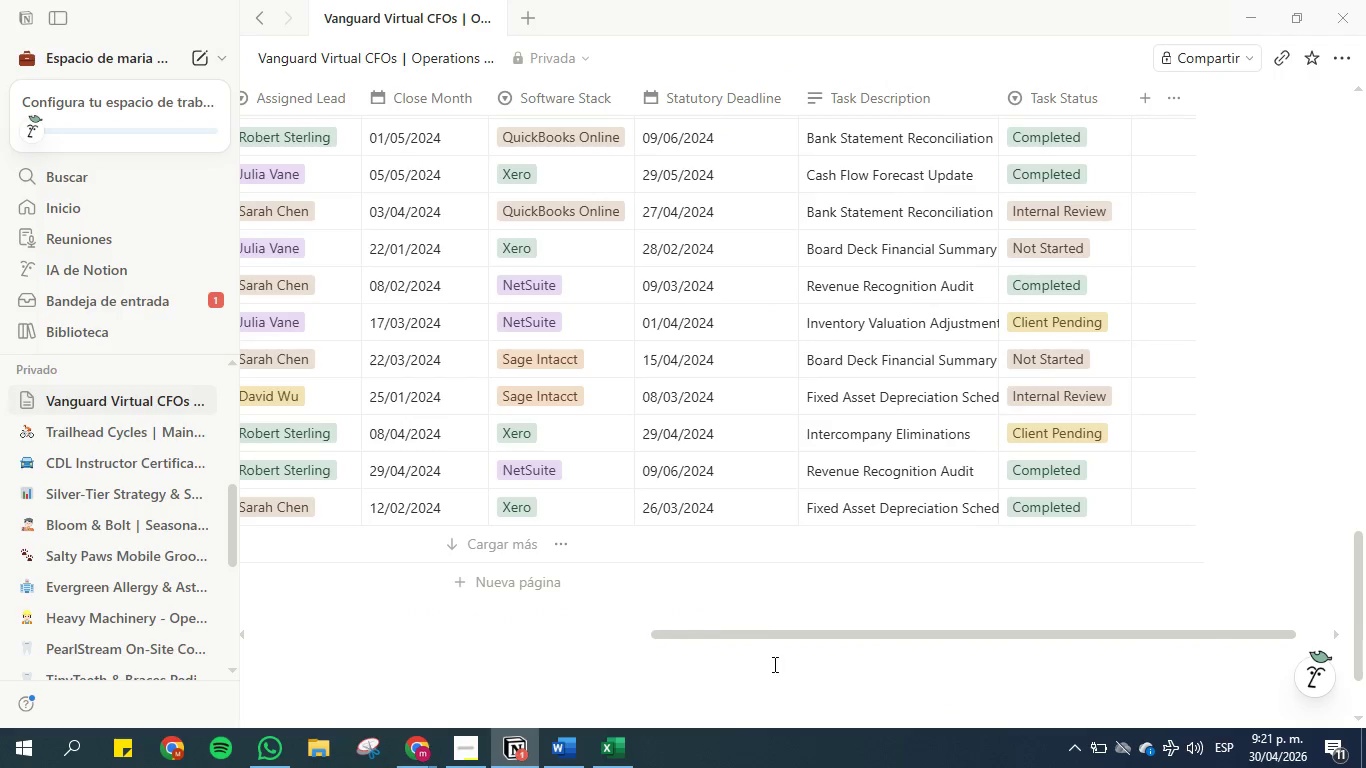 
left_click_drag(start_coordinate=[756, 632], to_coordinate=[162, 597])
 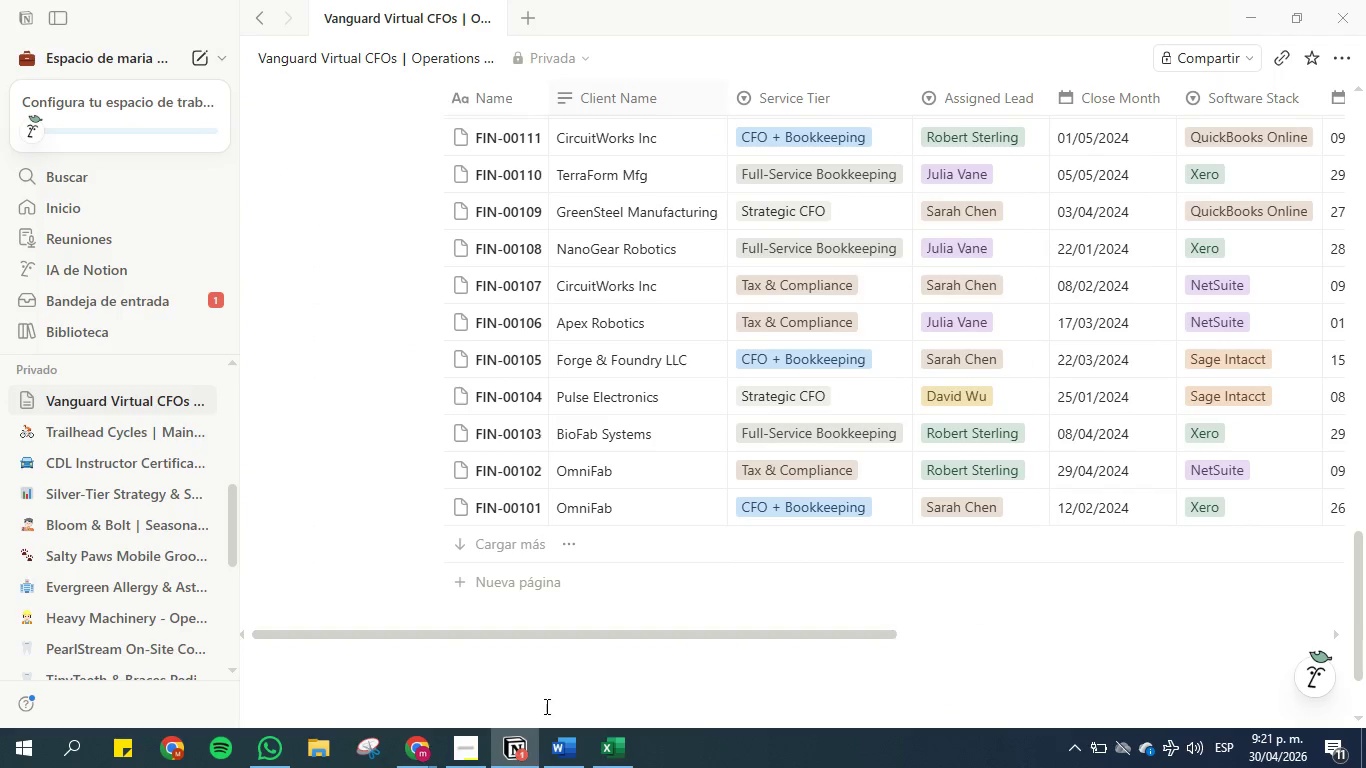 
mouse_move([593, 725])
 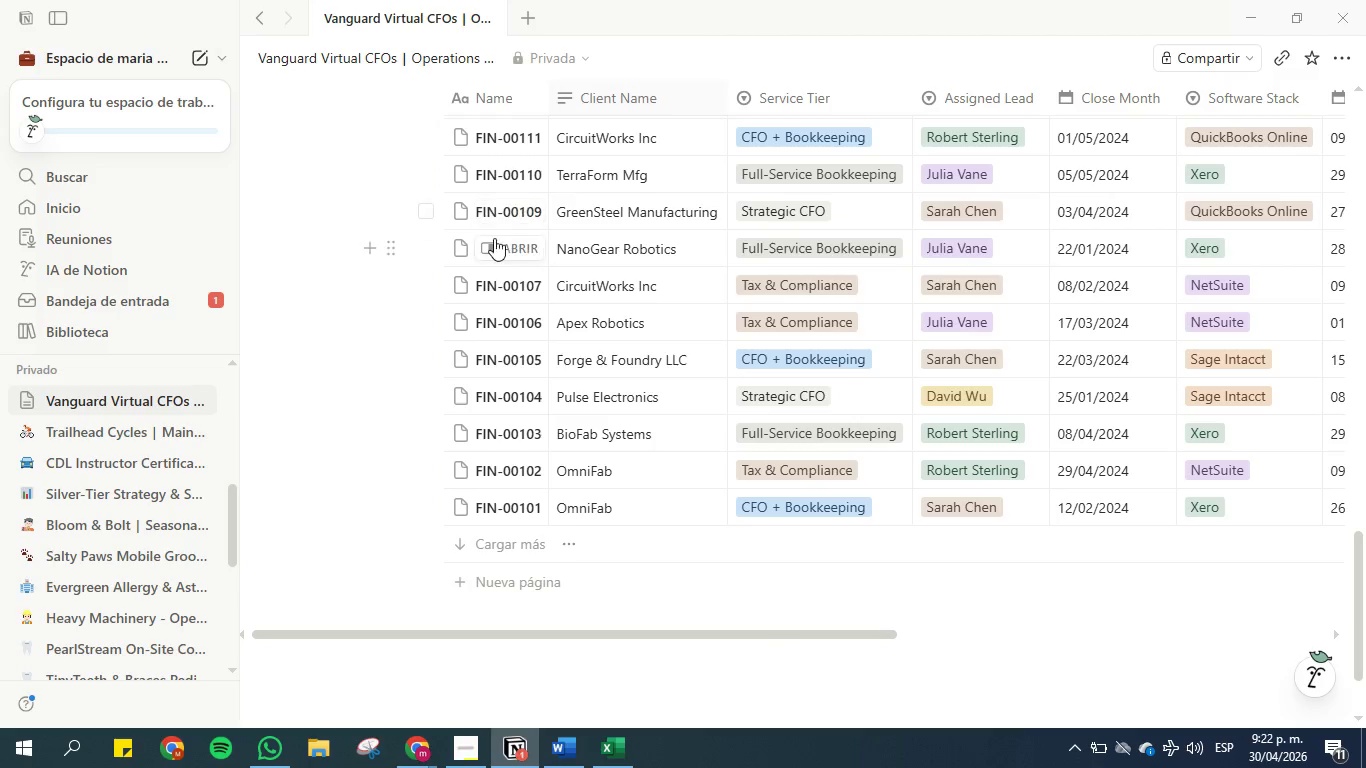 
wait(7.29)
 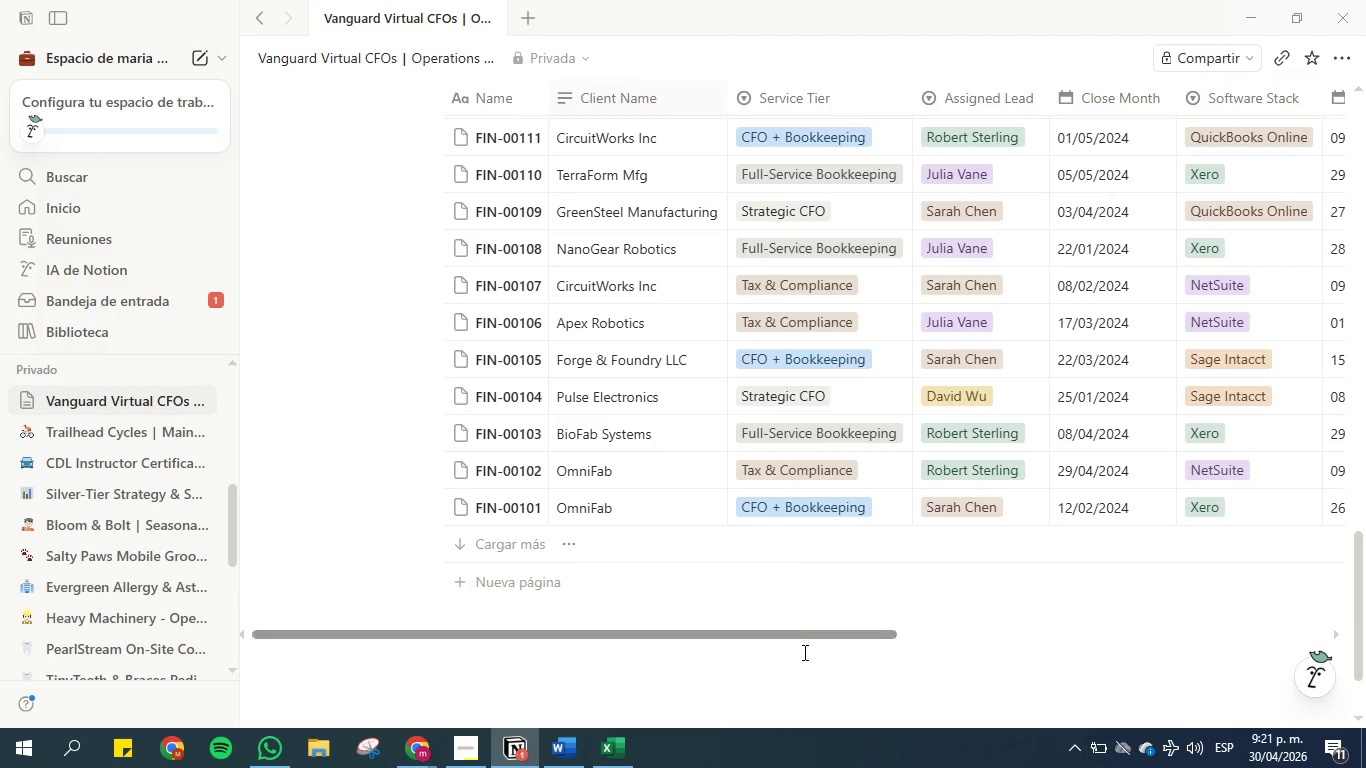 
scroll: coordinate [532, 243], scroll_direction: up, amount: 20.0
 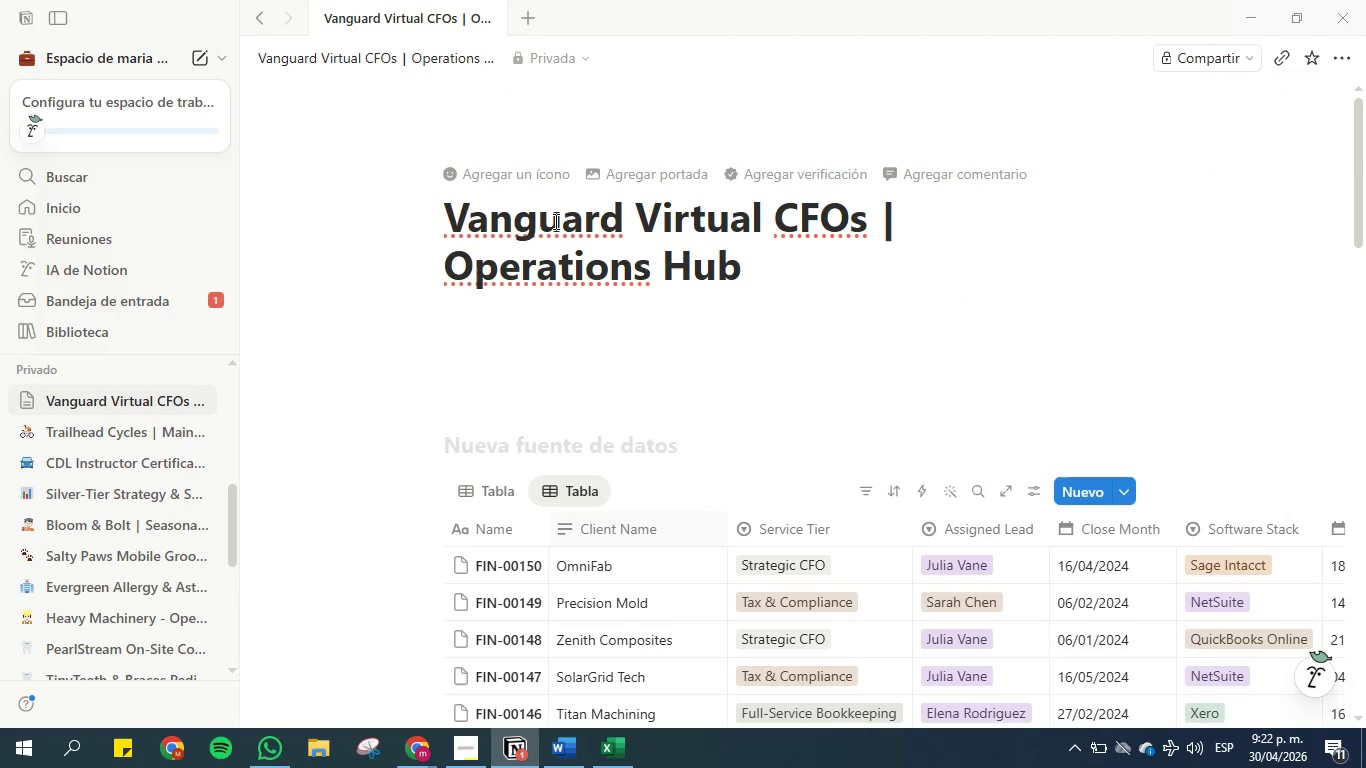 
scroll: coordinate [554, 221], scroll_direction: down, amount: 3.0
 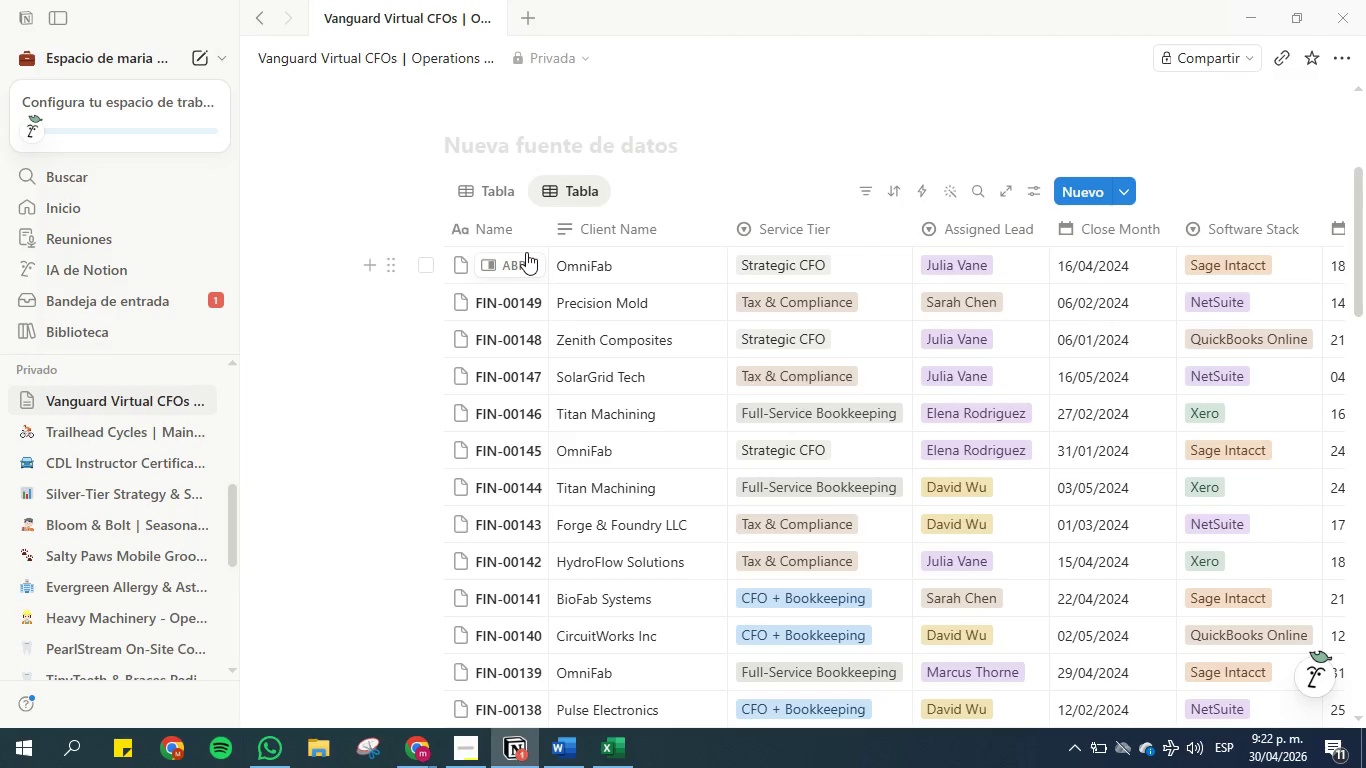 
wait(14.83)
 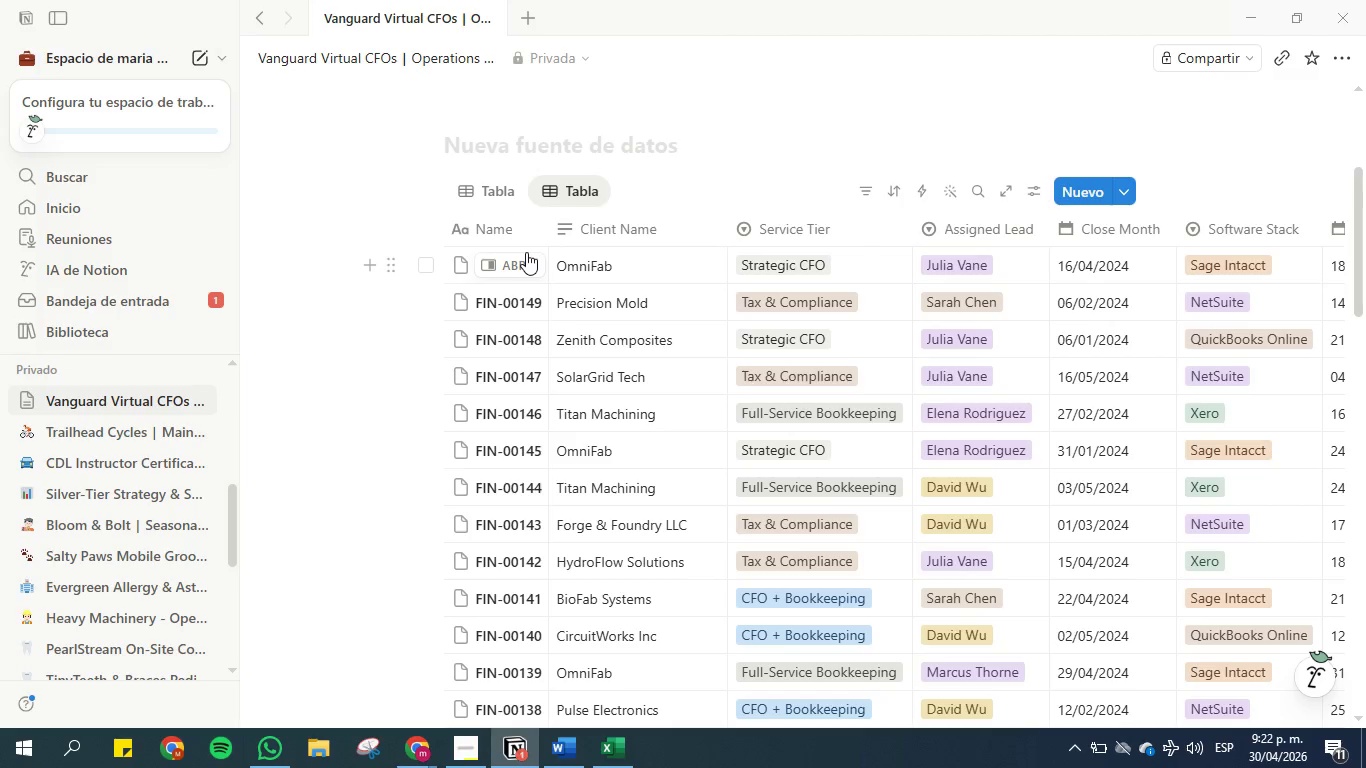 
scroll: coordinate [752, 670], scroll_direction: down, amount: 17.0
 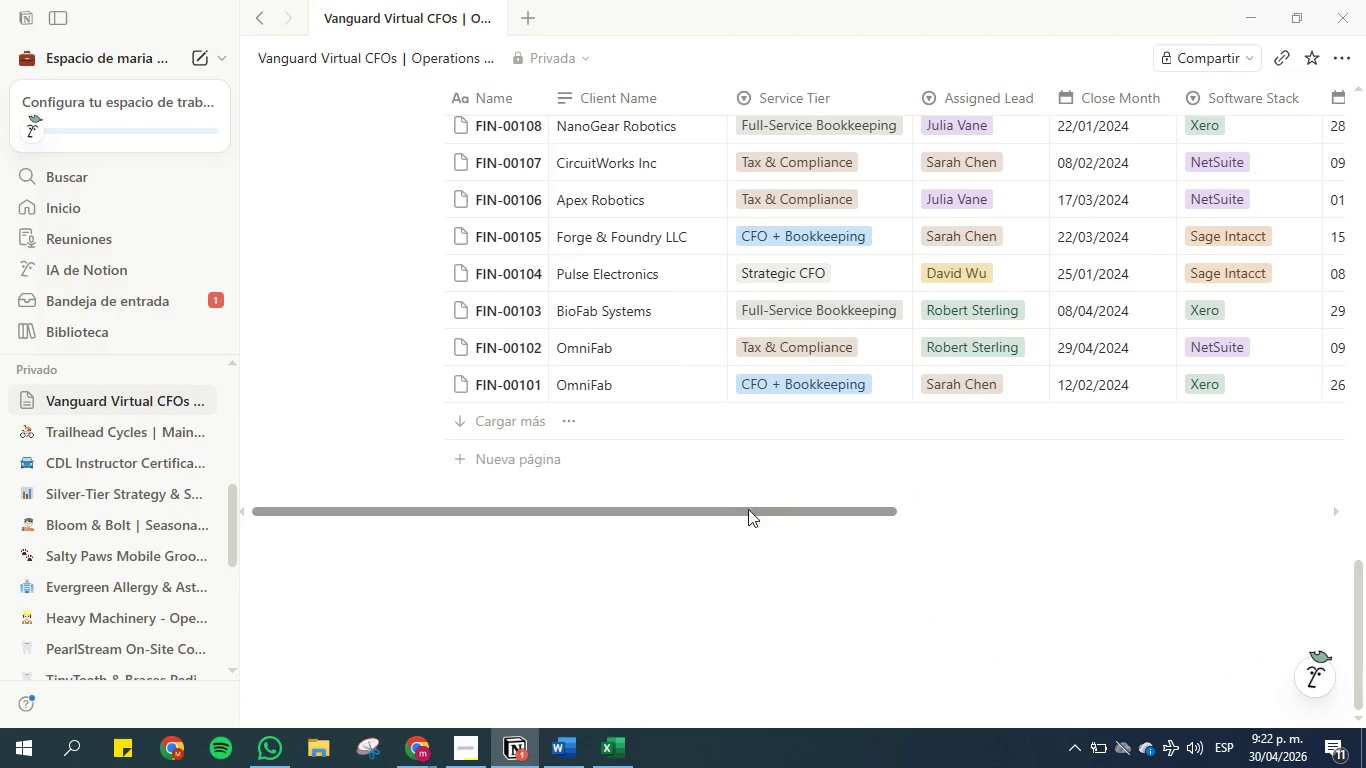 
left_click_drag(start_coordinate=[748, 514], to_coordinate=[1151, 505])
 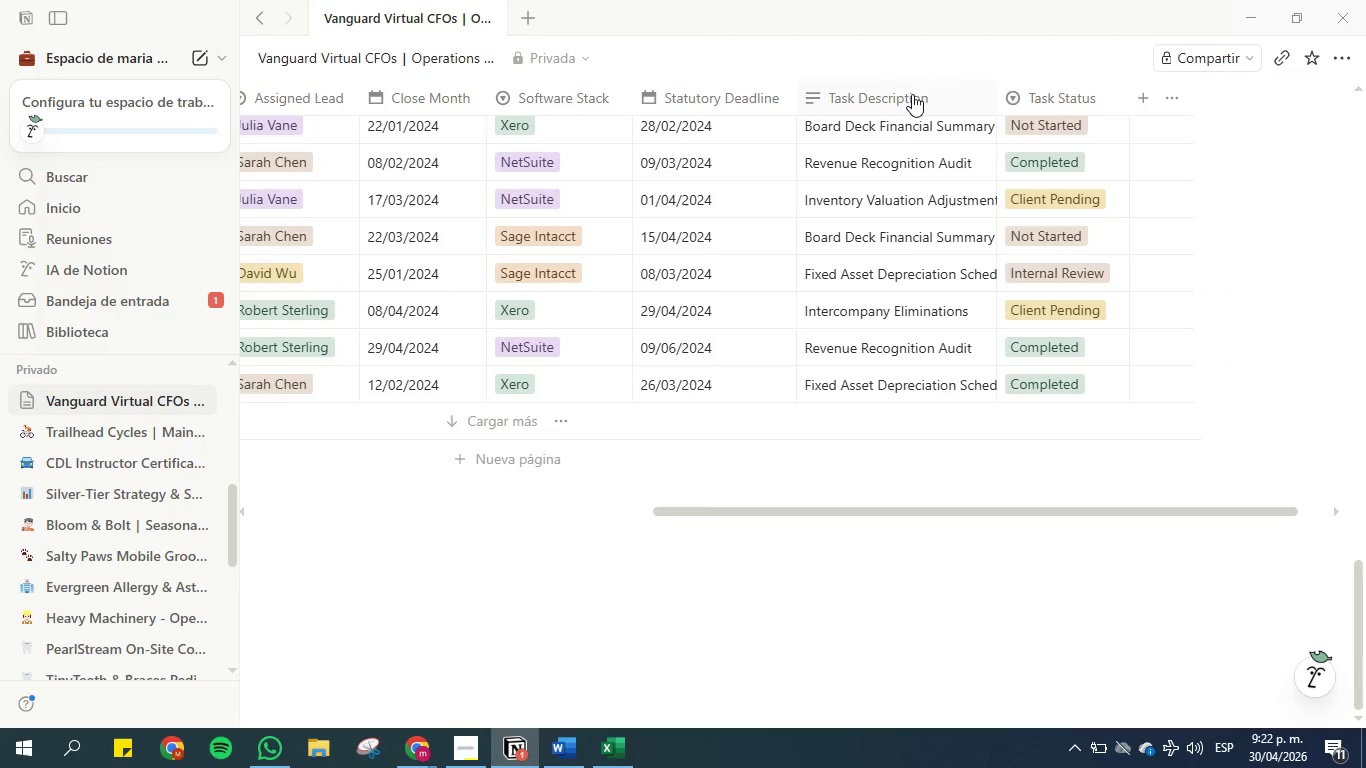 
left_click_drag(start_coordinate=[911, 89], to_coordinate=[342, 73])
 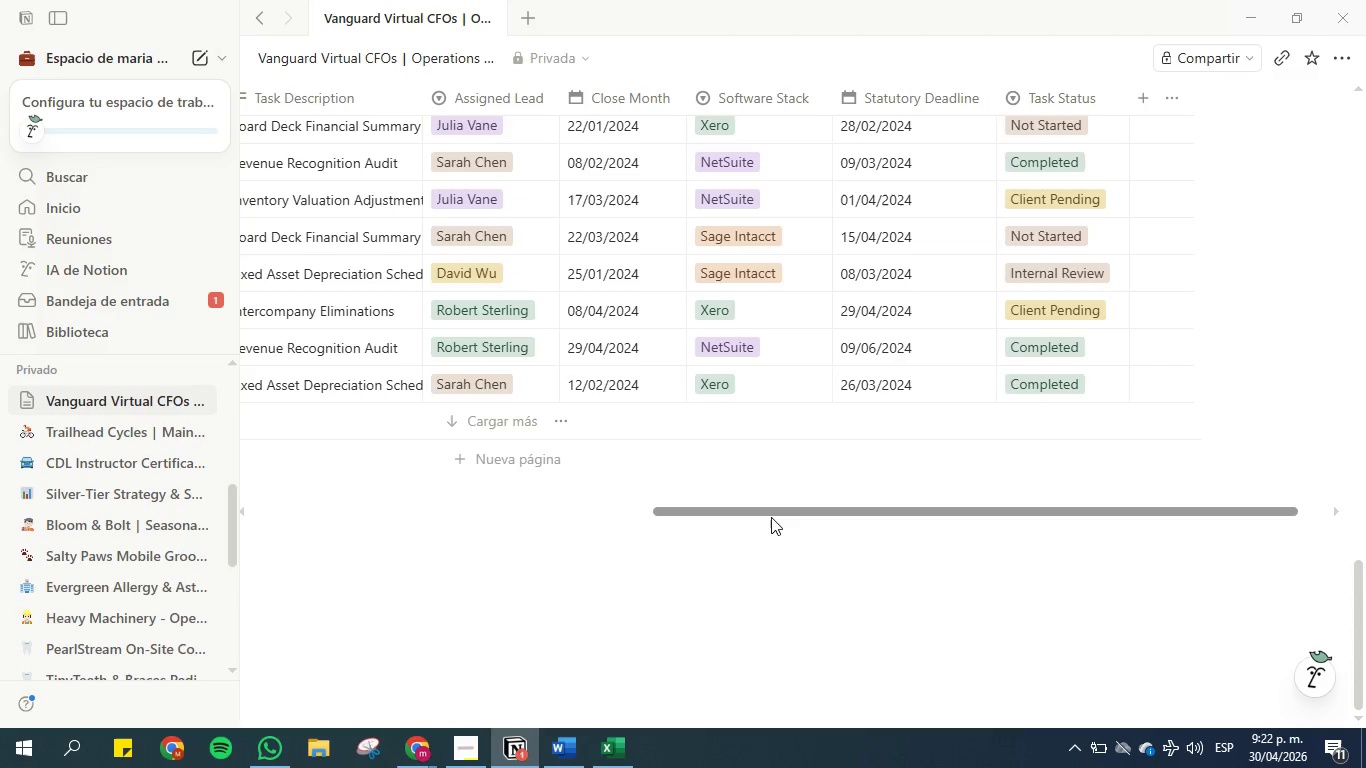 
left_click_drag(start_coordinate=[770, 514], to_coordinate=[488, 511])
 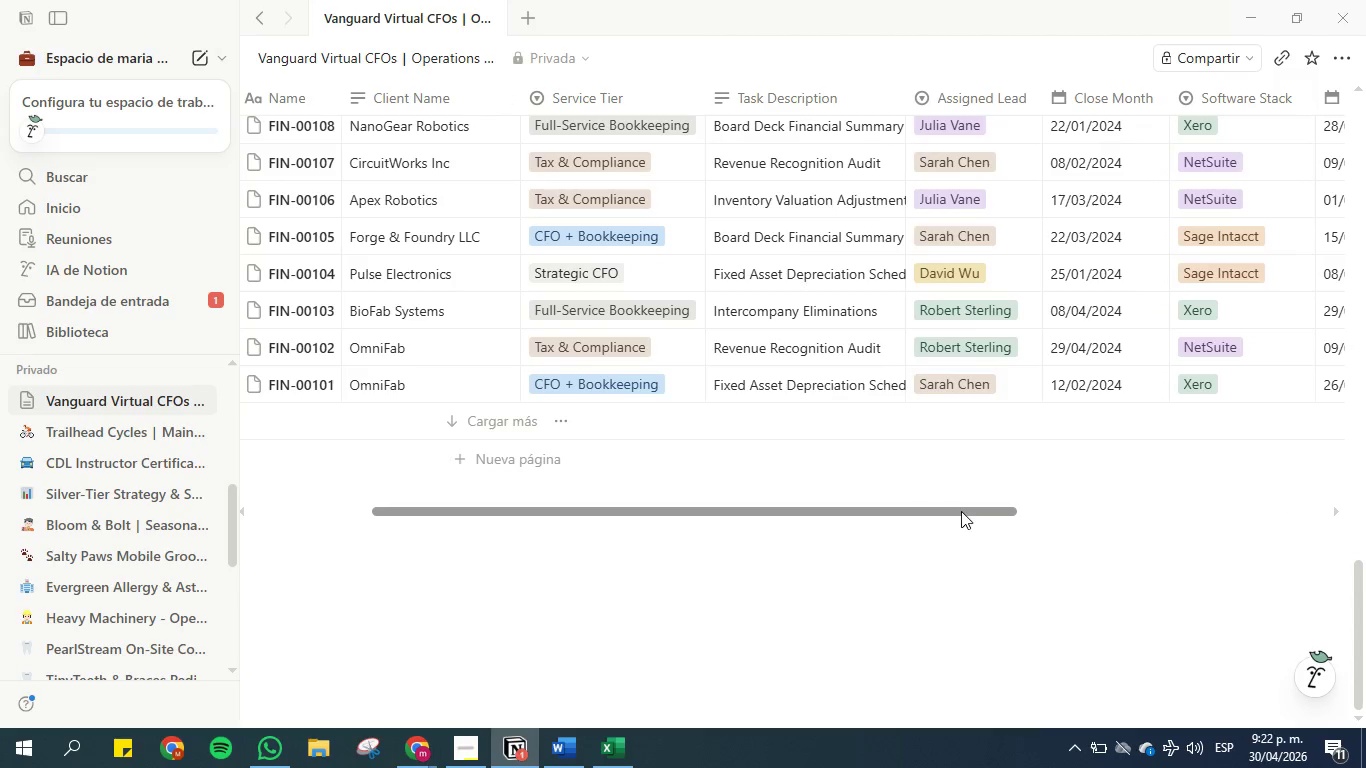 
left_click_drag(start_coordinate=[954, 505], to_coordinate=[842, 499])
 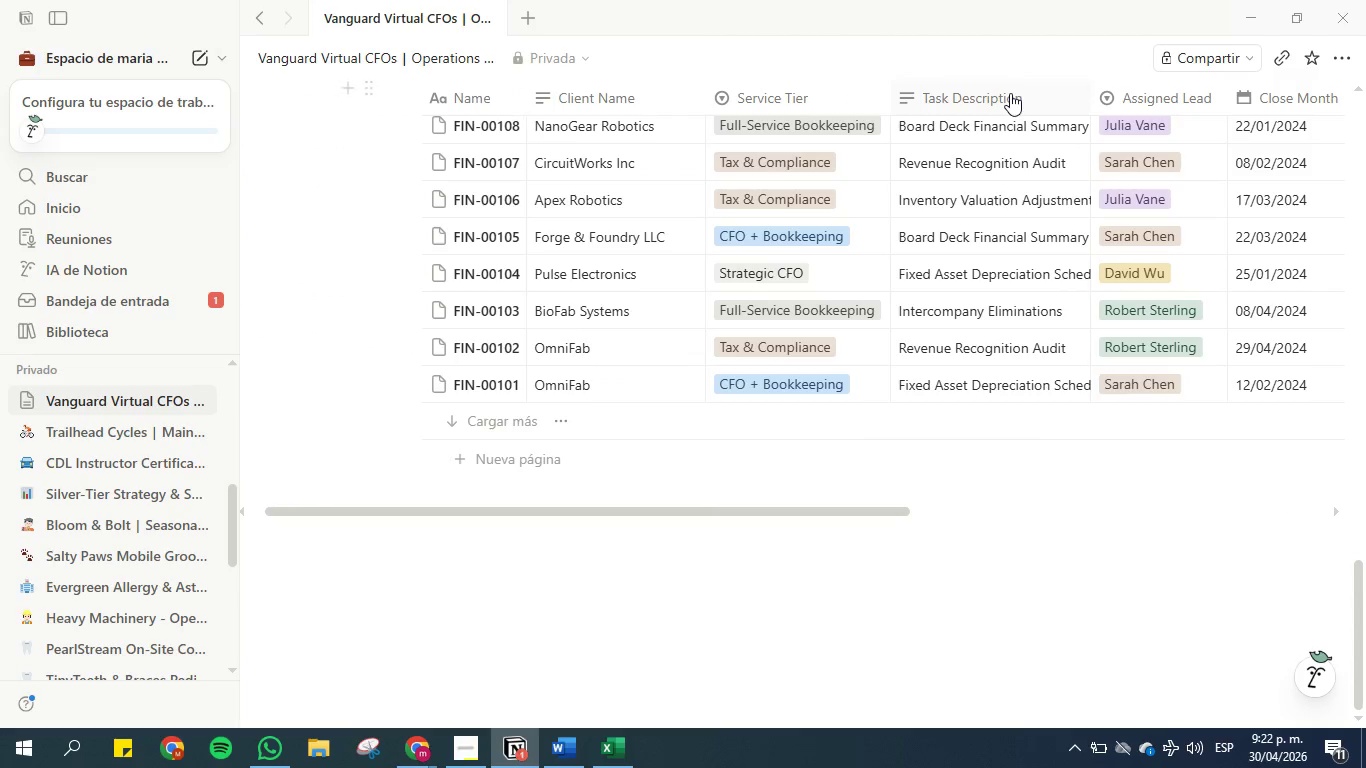 
left_click_drag(start_coordinate=[1010, 93], to_coordinate=[624, 81])
 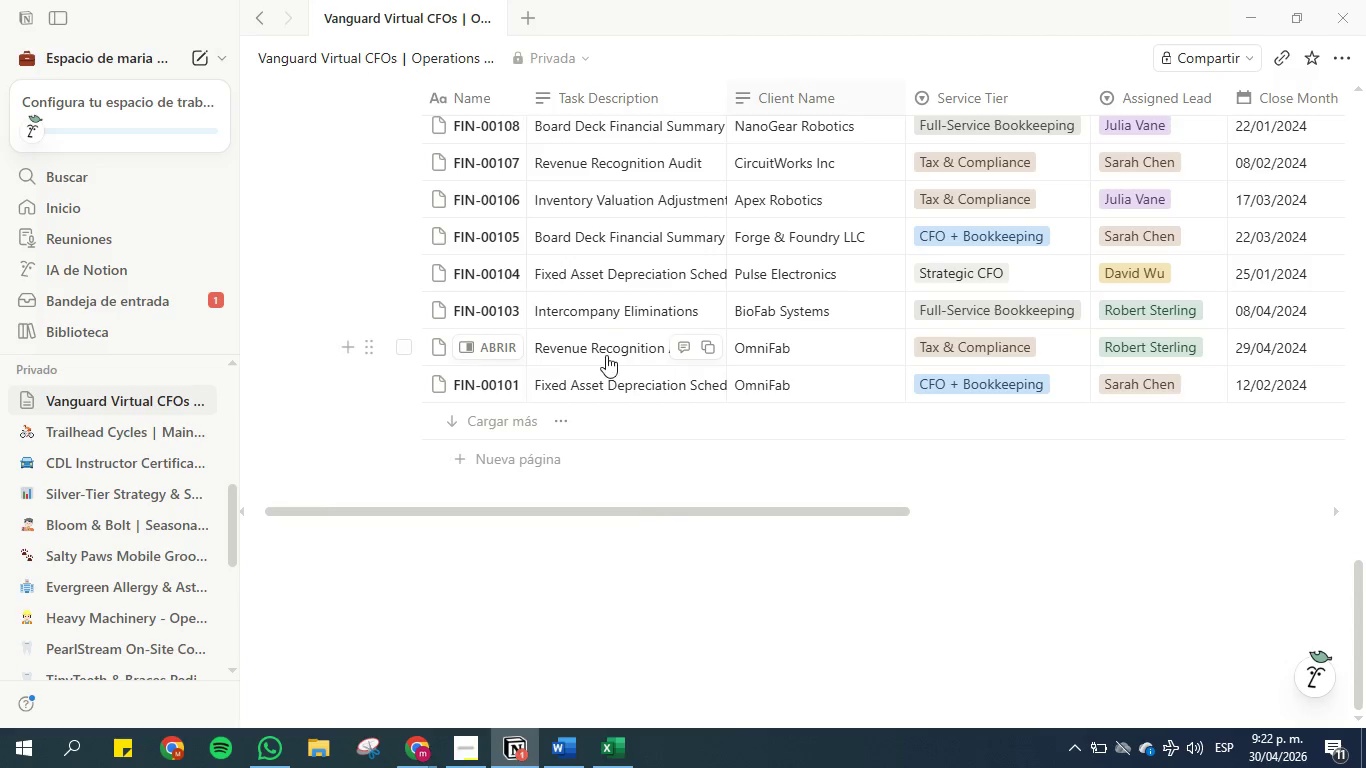 
scroll: coordinate [655, 350], scroll_direction: up, amount: 7.0
 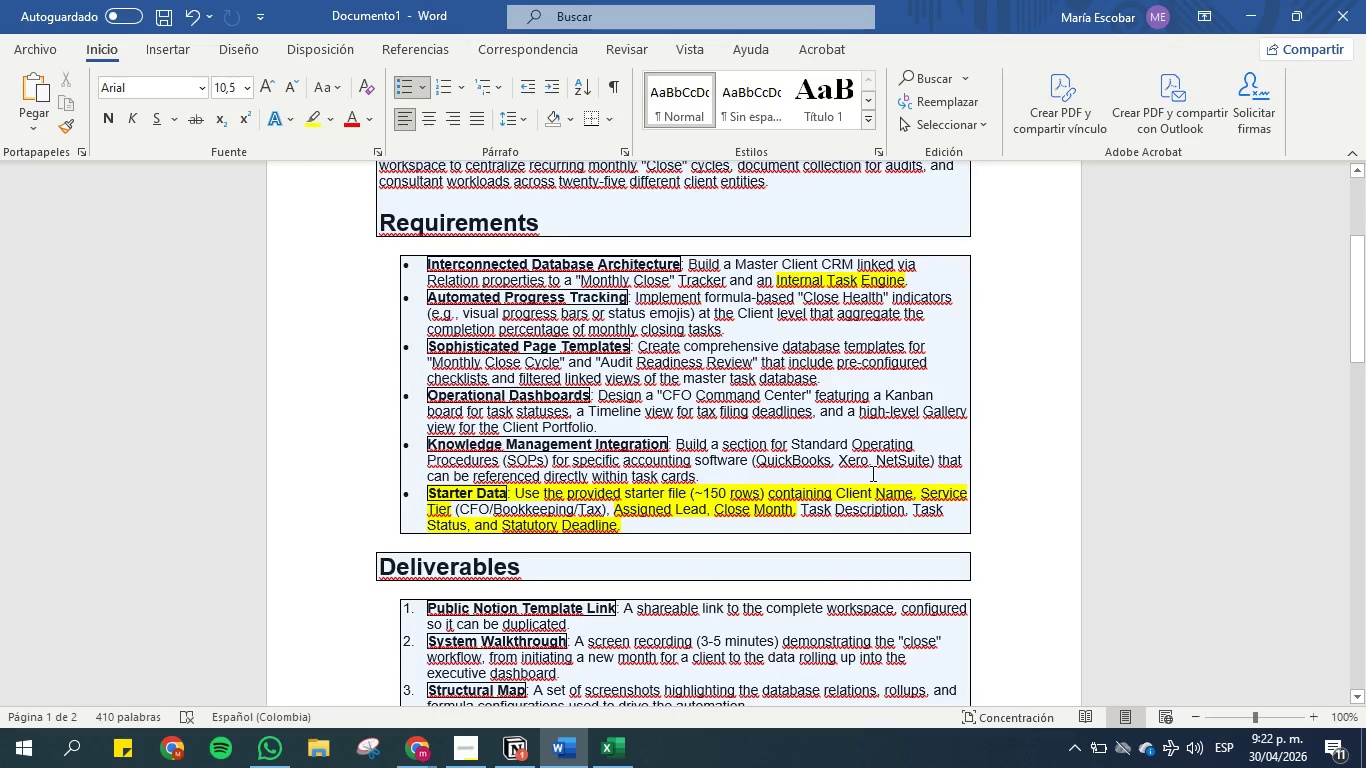 
wait(8.18)
 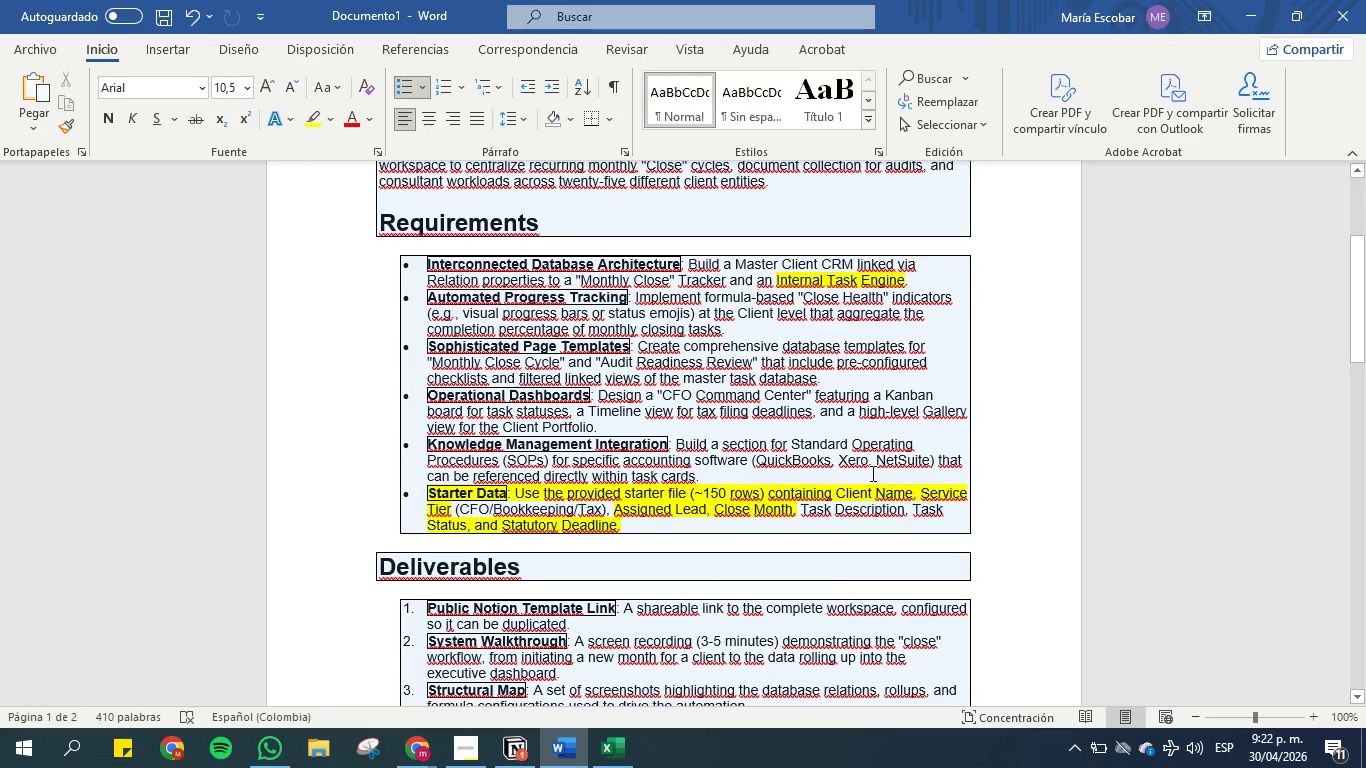 
left_click([1238, 9])
 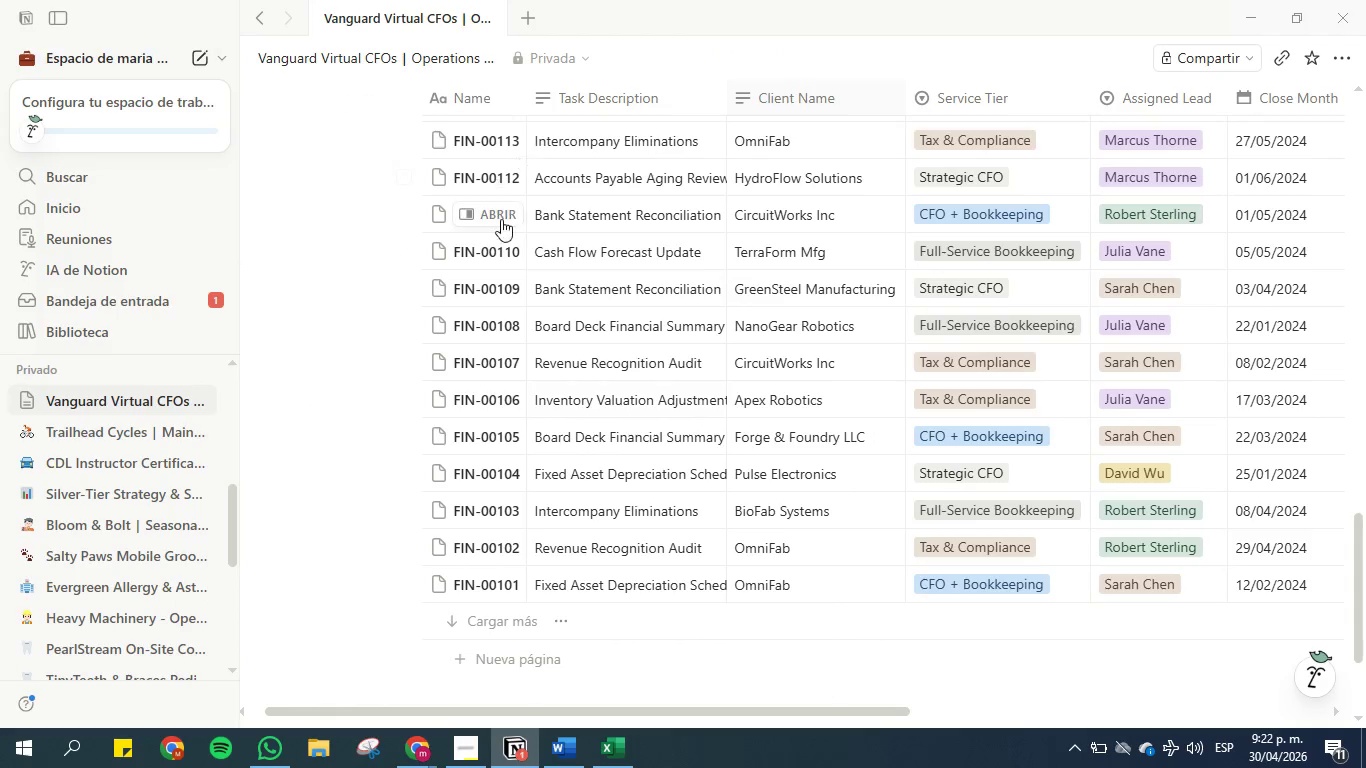 
scroll: coordinate [685, 437], scroll_direction: up, amount: 21.0
 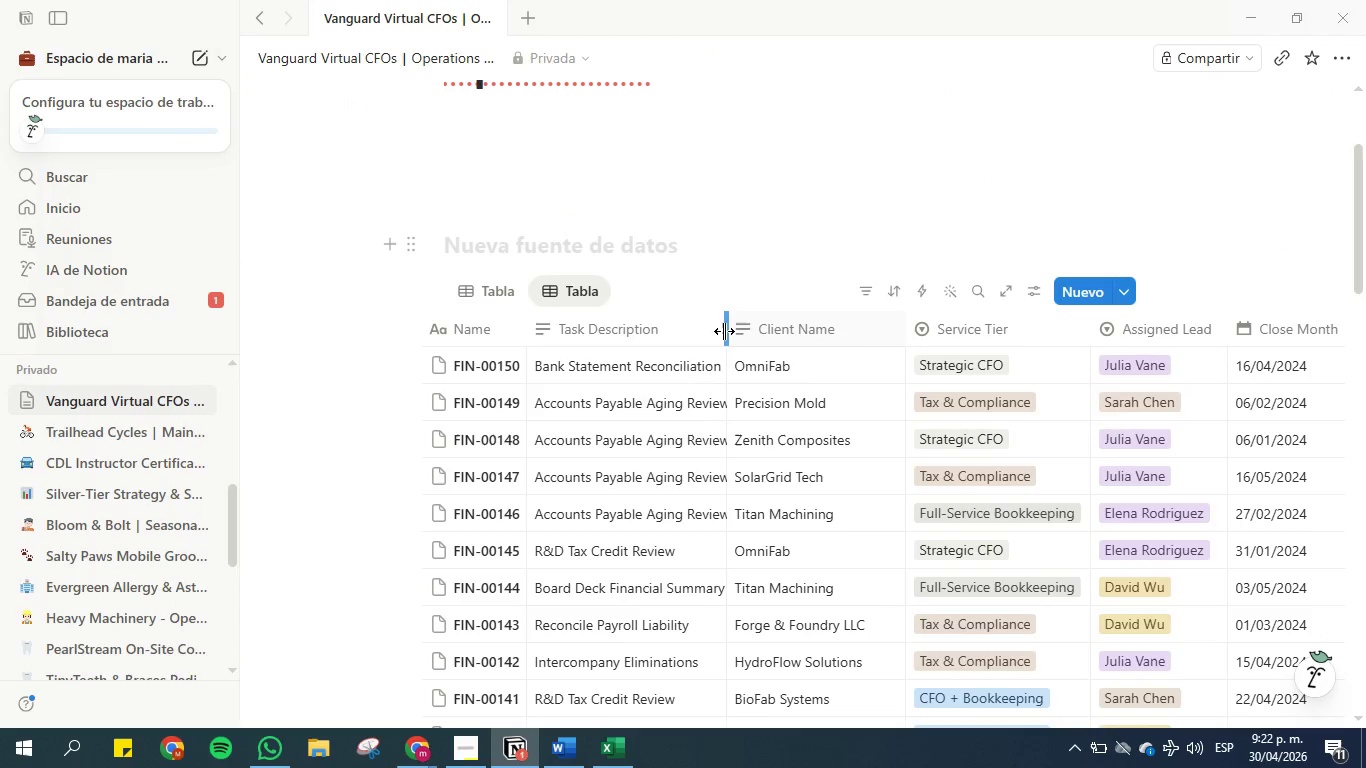 
double_click([724, 331])
 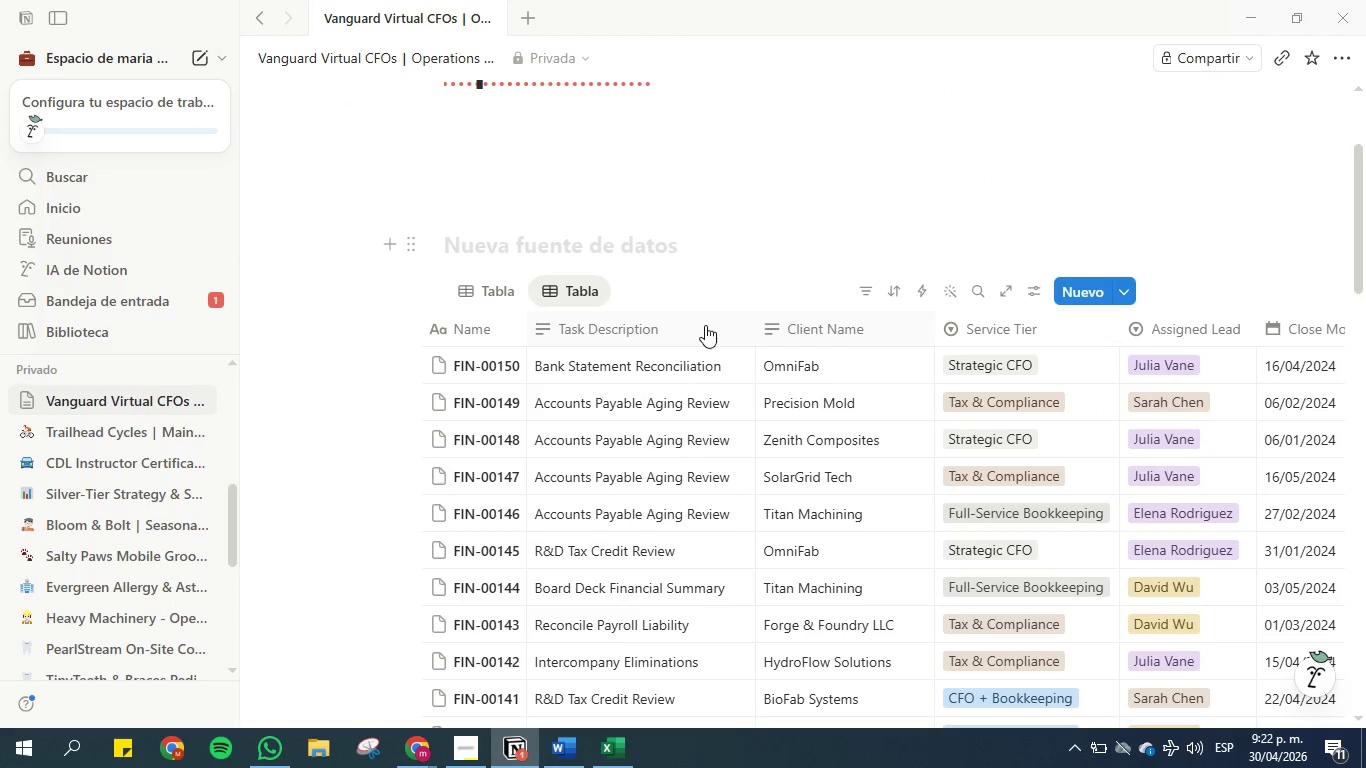 
left_click([667, 324])
 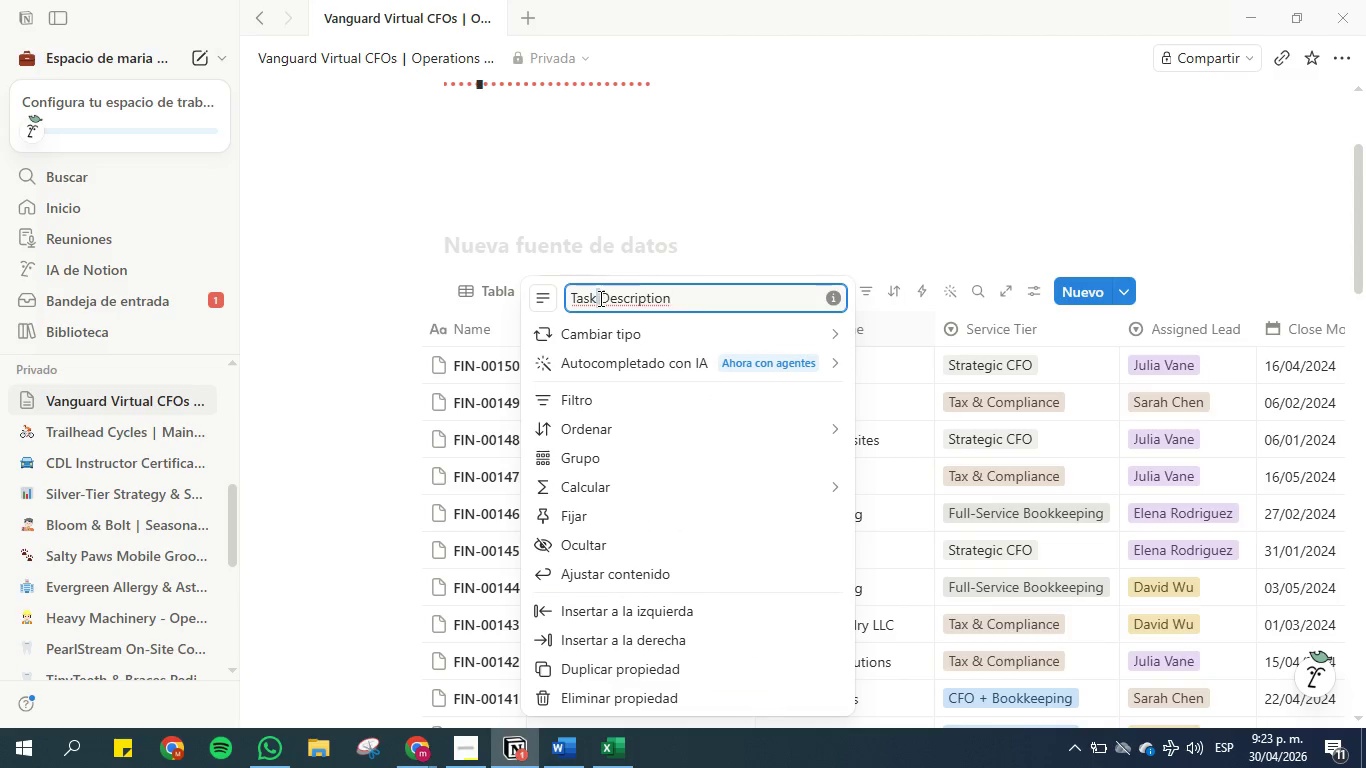 
left_click([599, 298])
 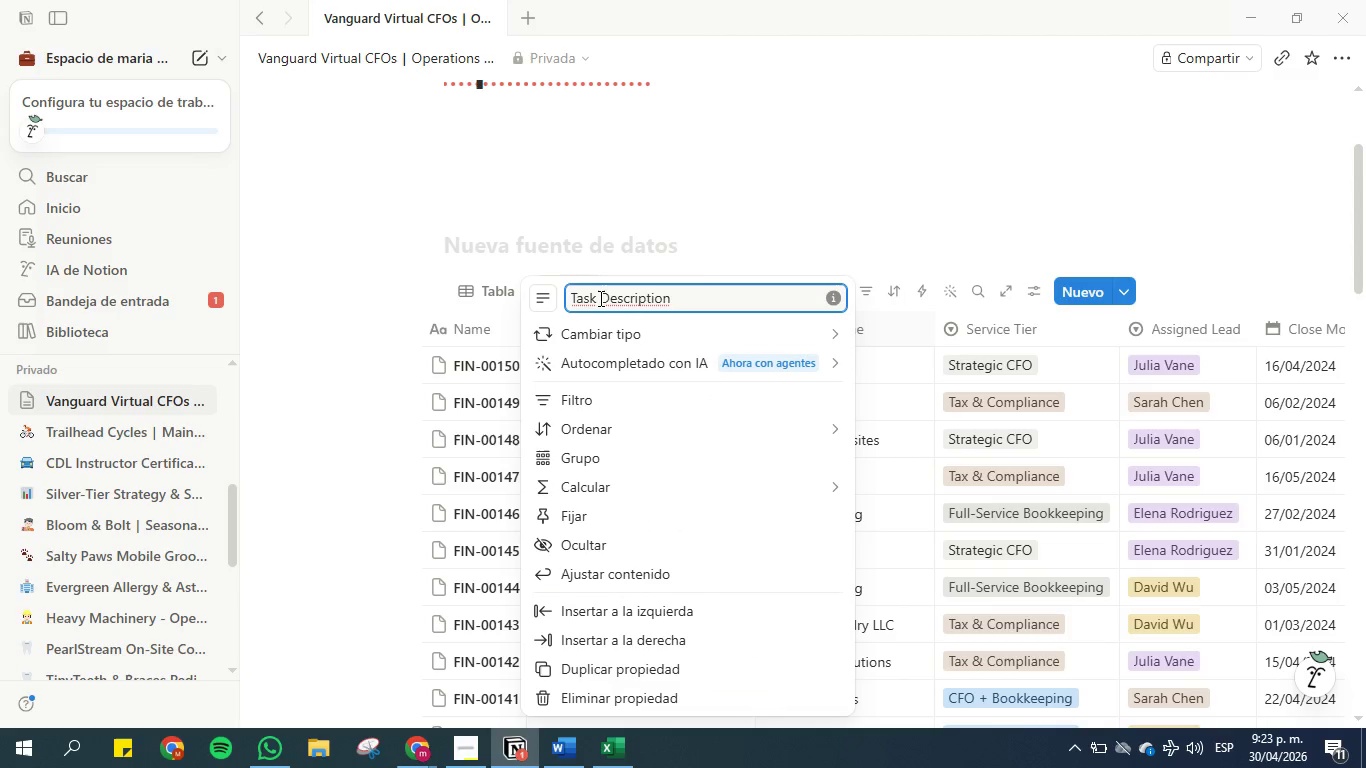 
key(Tab)
 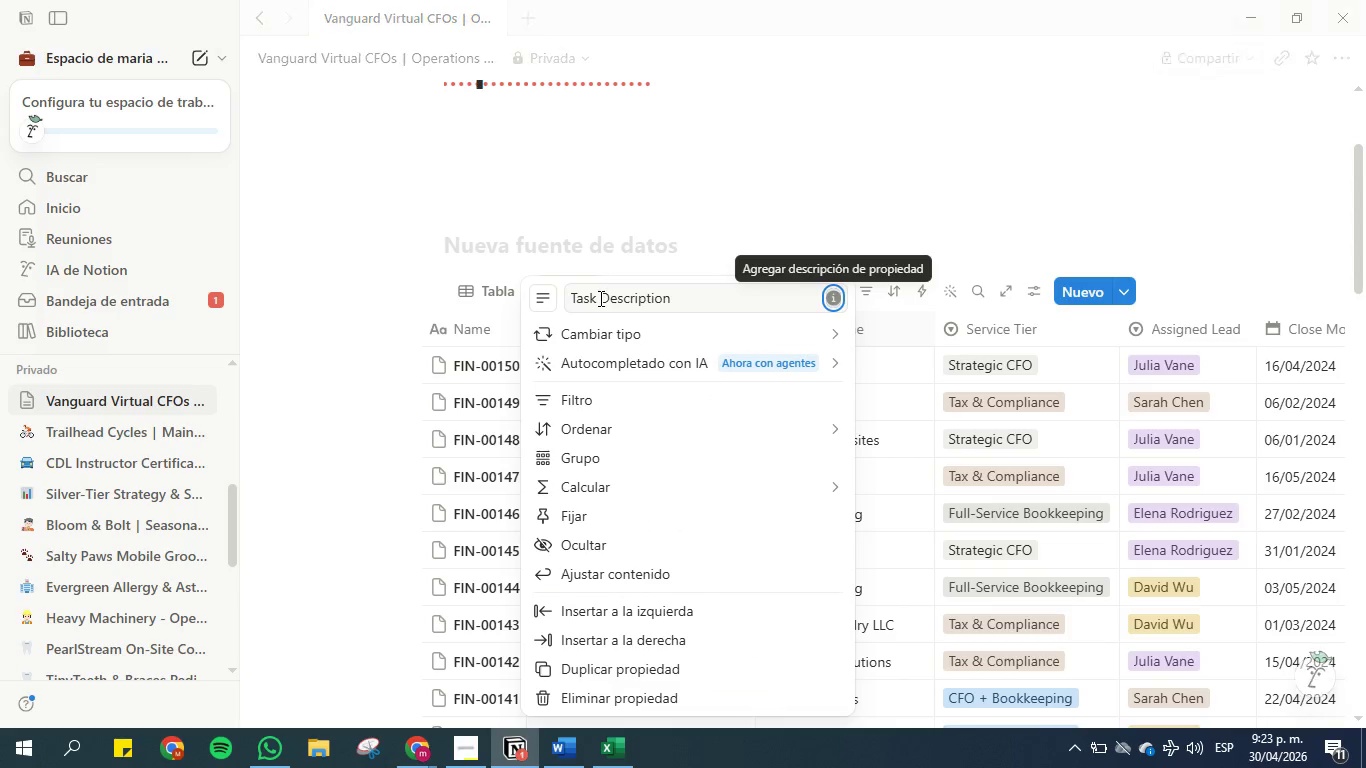 
key(CapsLock)
 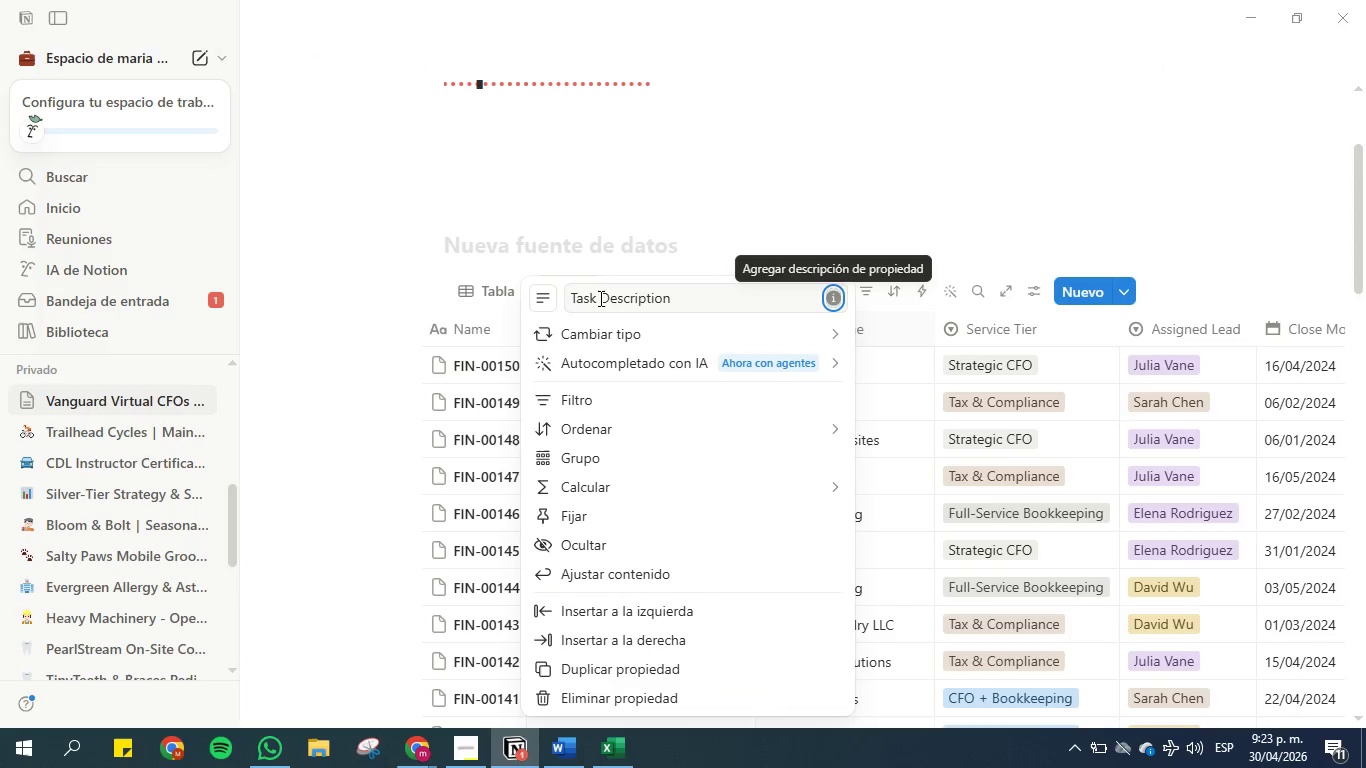 
key(N)
 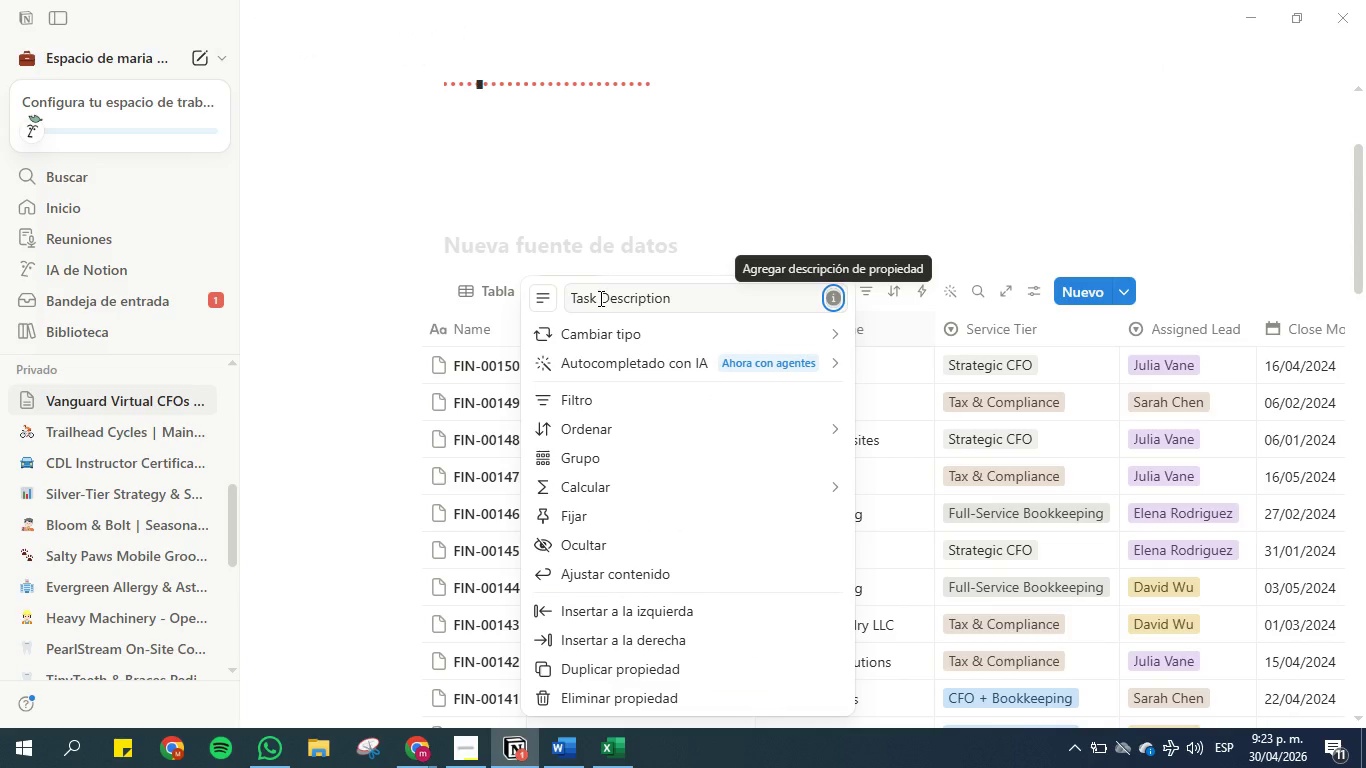 
key(CapsLock)
 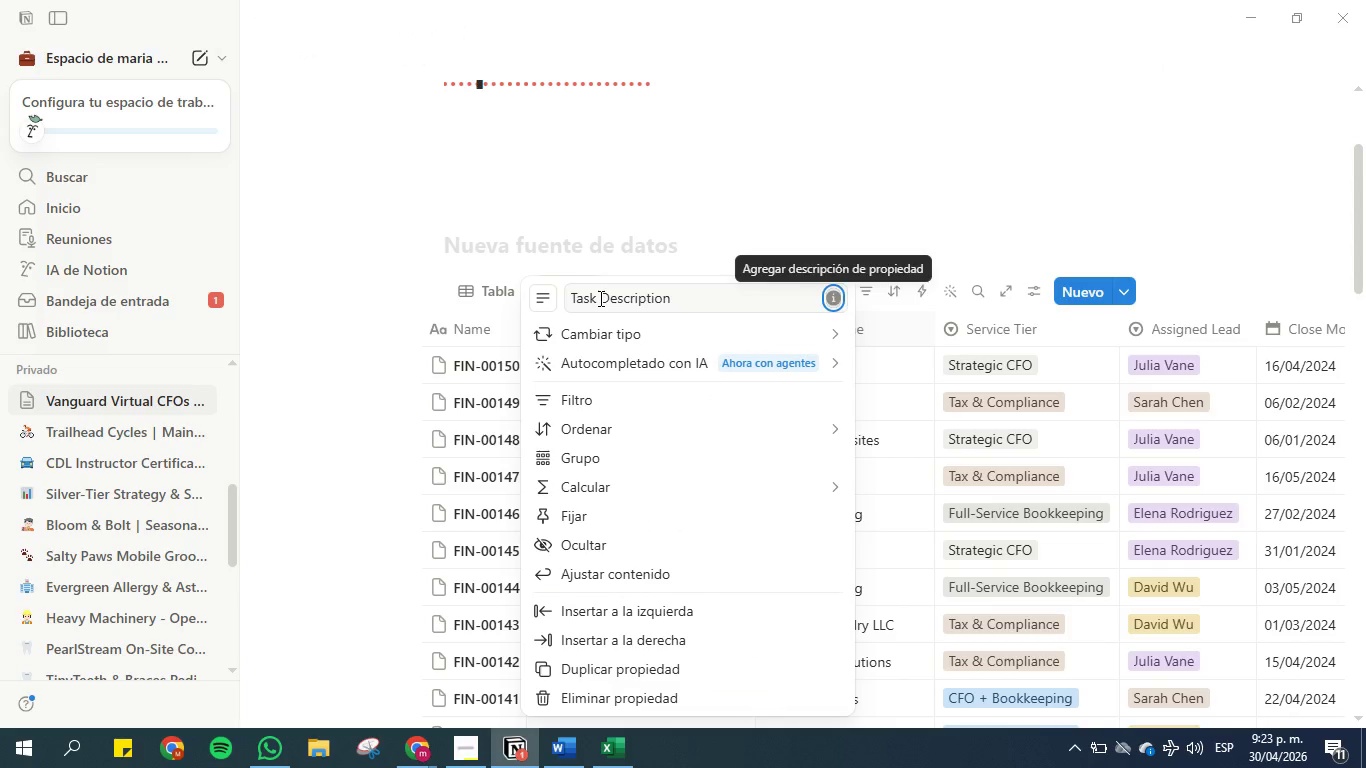 
left_click([599, 298])
 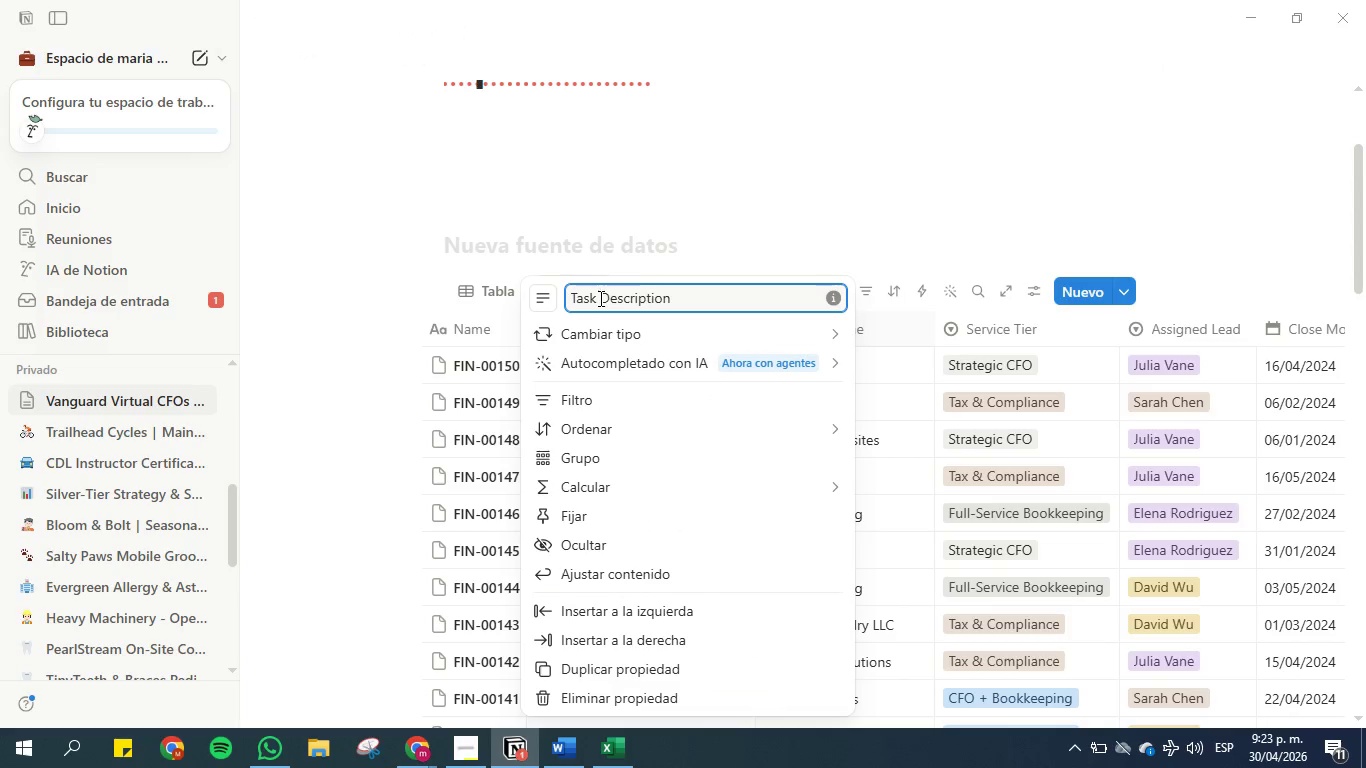 
type(Name&)
 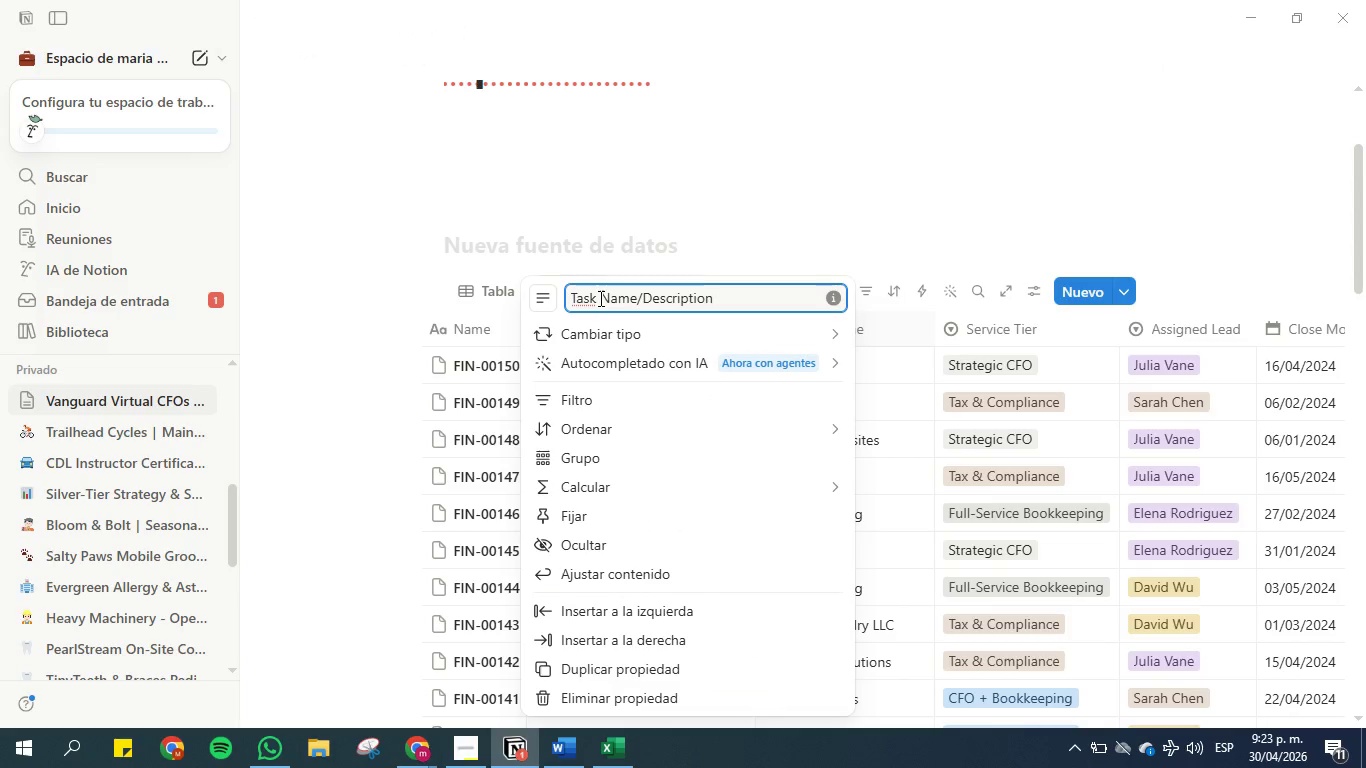 
left_click([923, 159])
 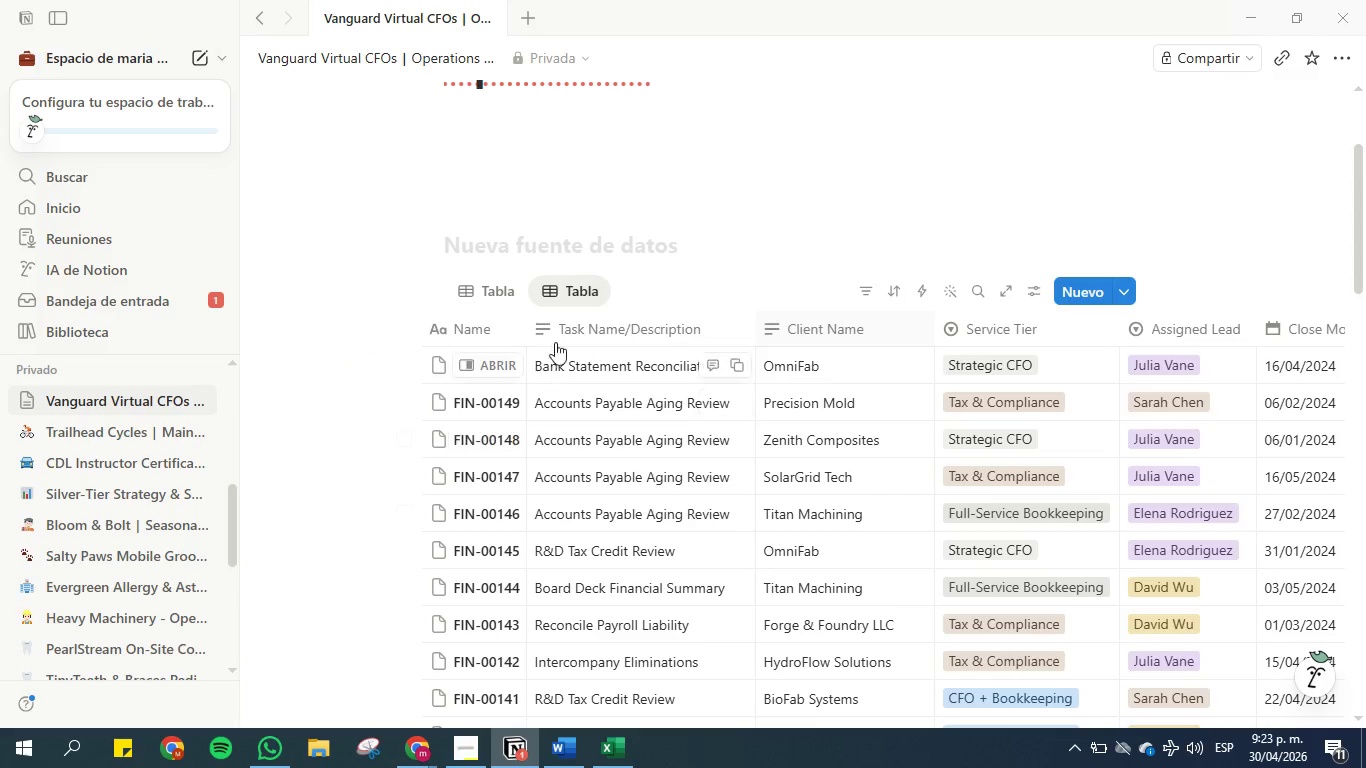 
wait(13.27)
 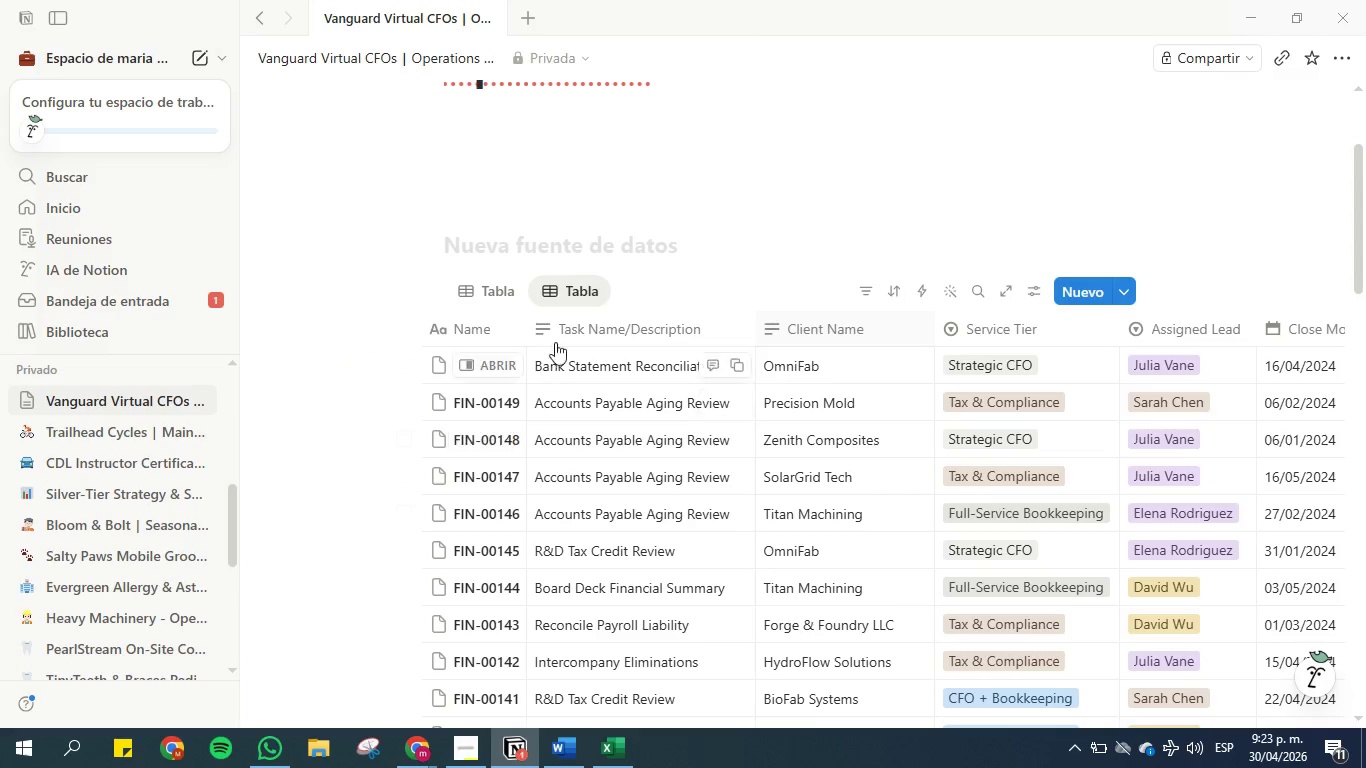 
mouse_move([840, 267])
 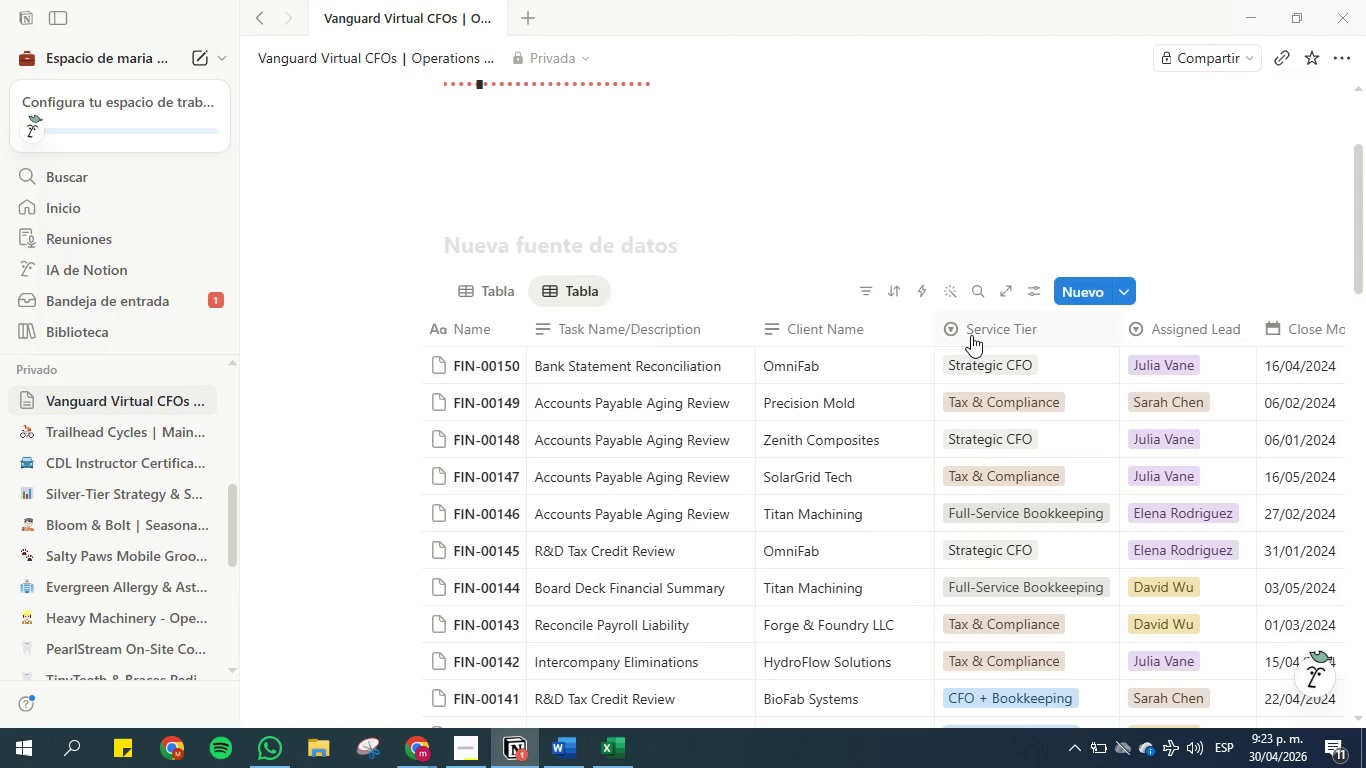 
wait(15.34)
 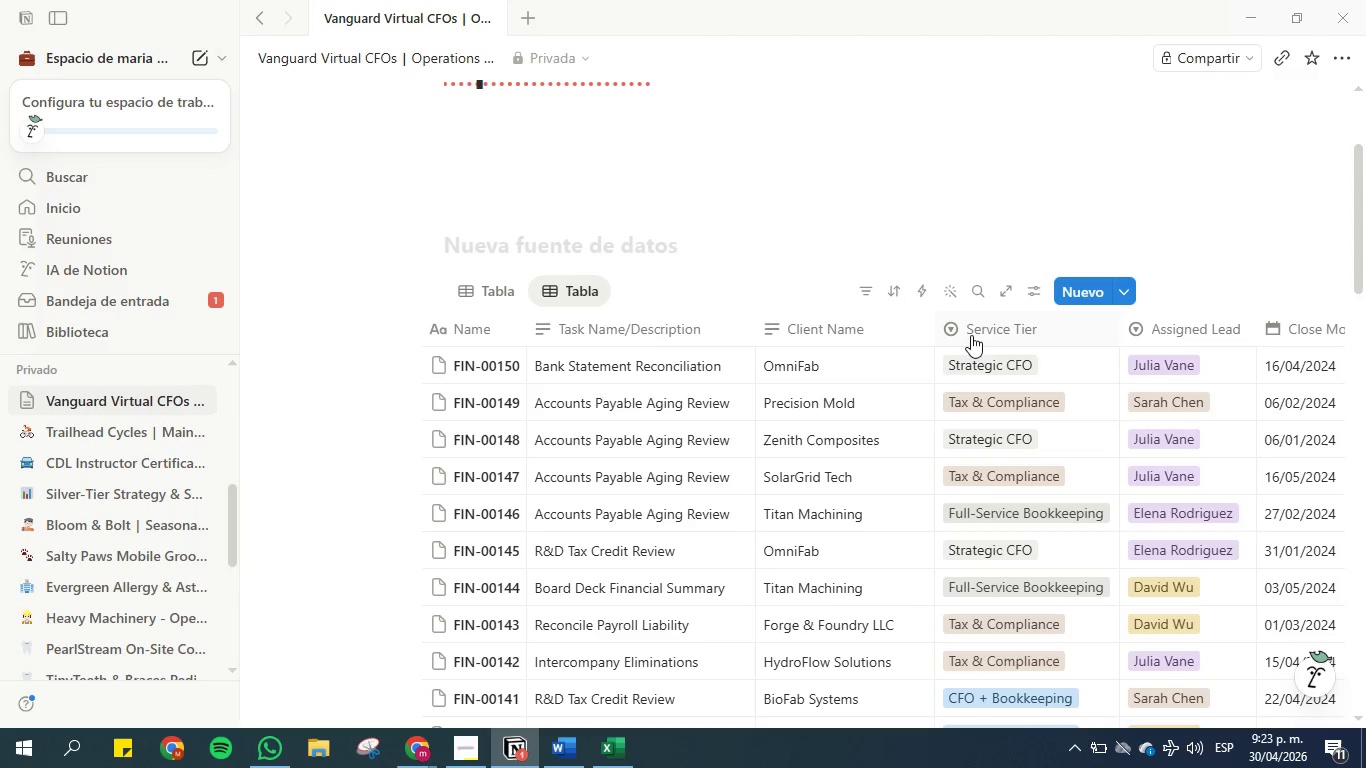 
left_click([1004, 325])
 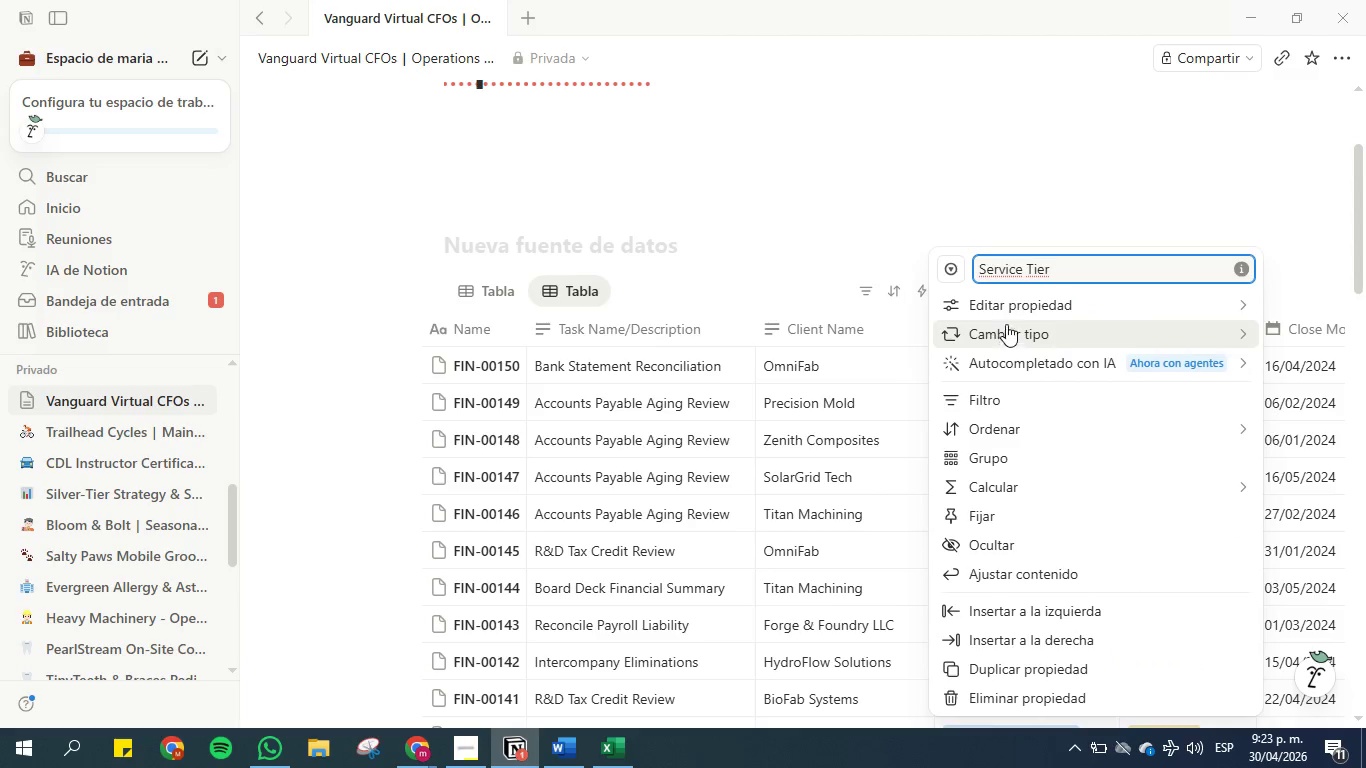 
left_click([1010, 204])
 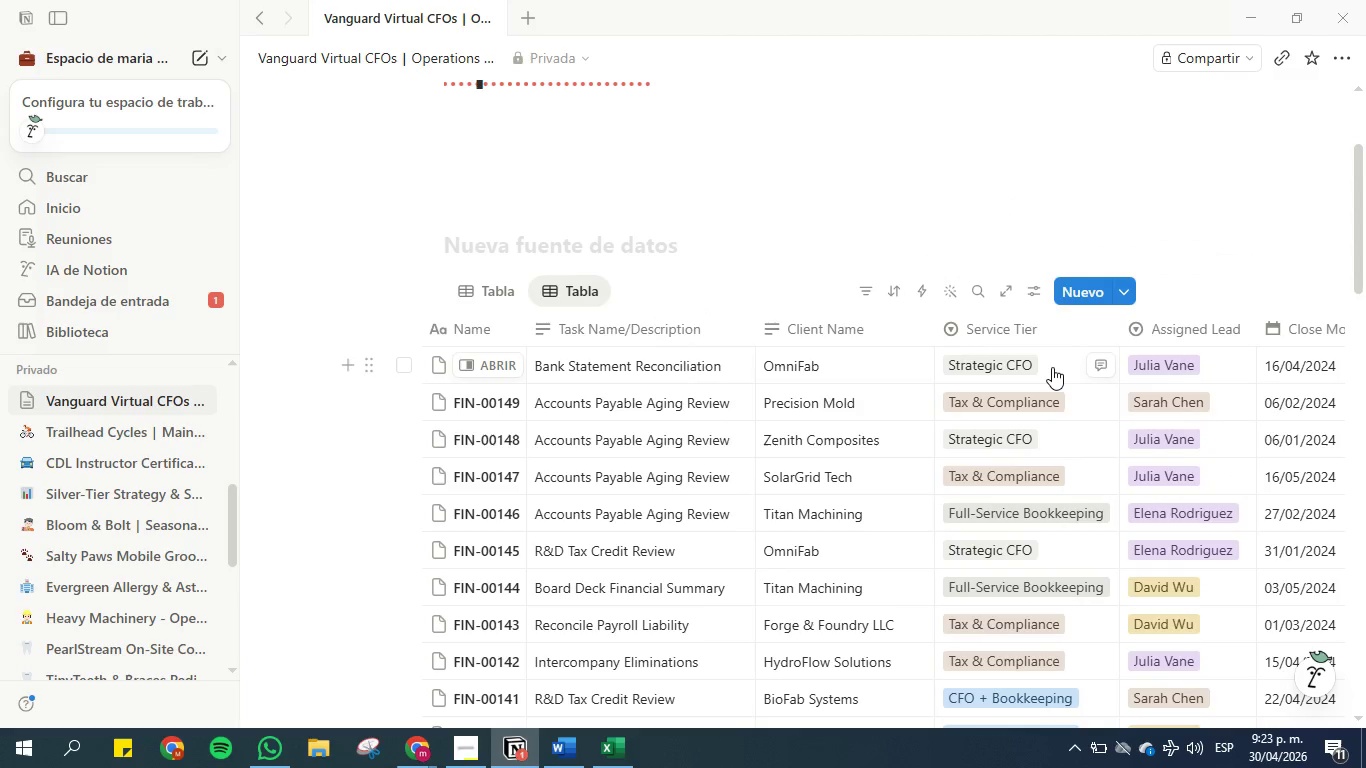 
left_click([1052, 367])
 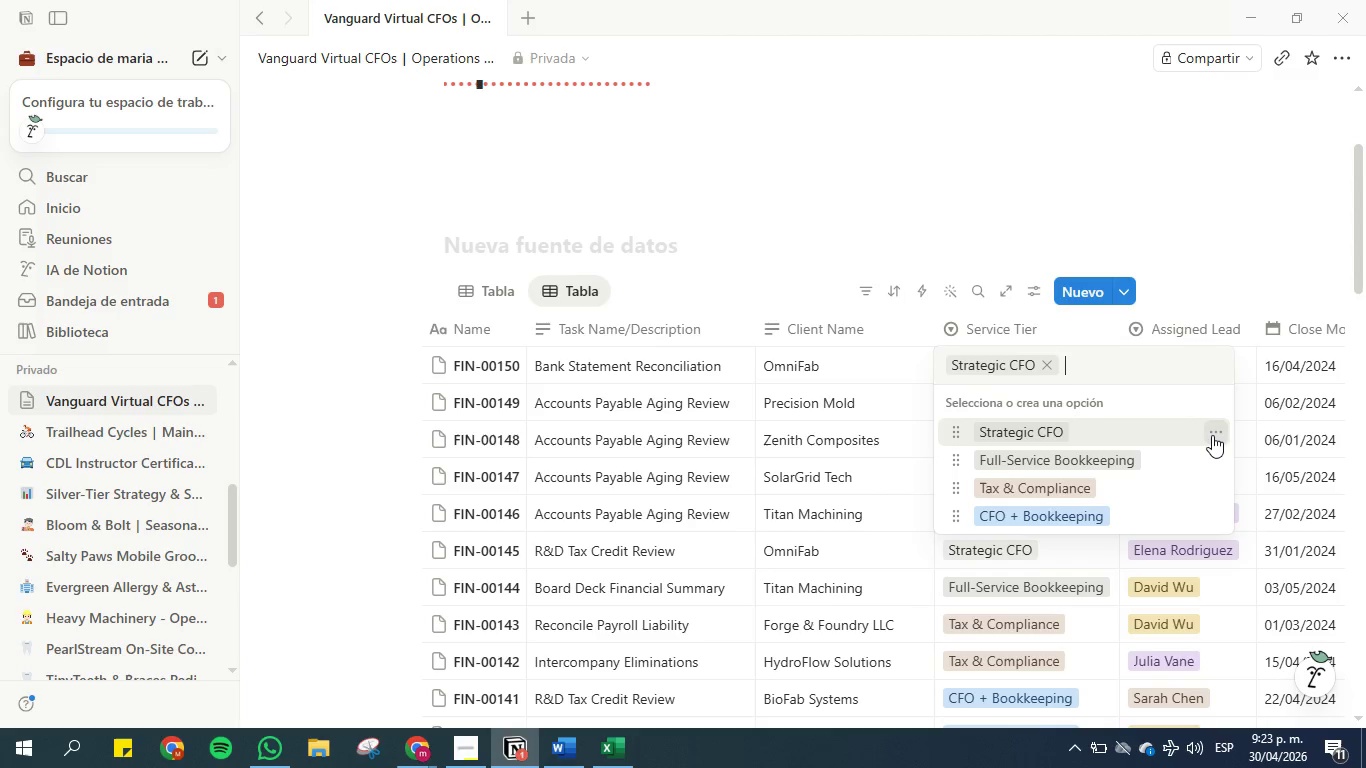 
wait(13.97)
 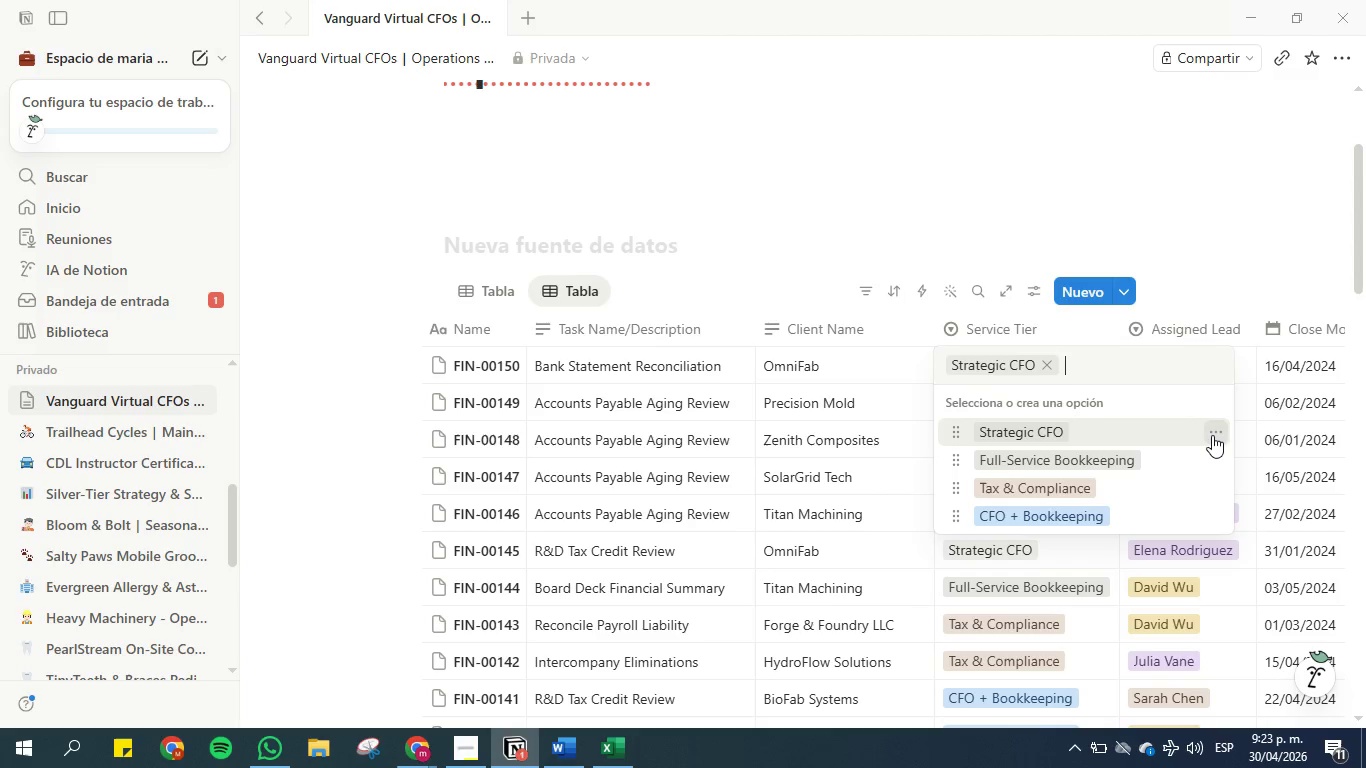 
left_click([1063, 197])
 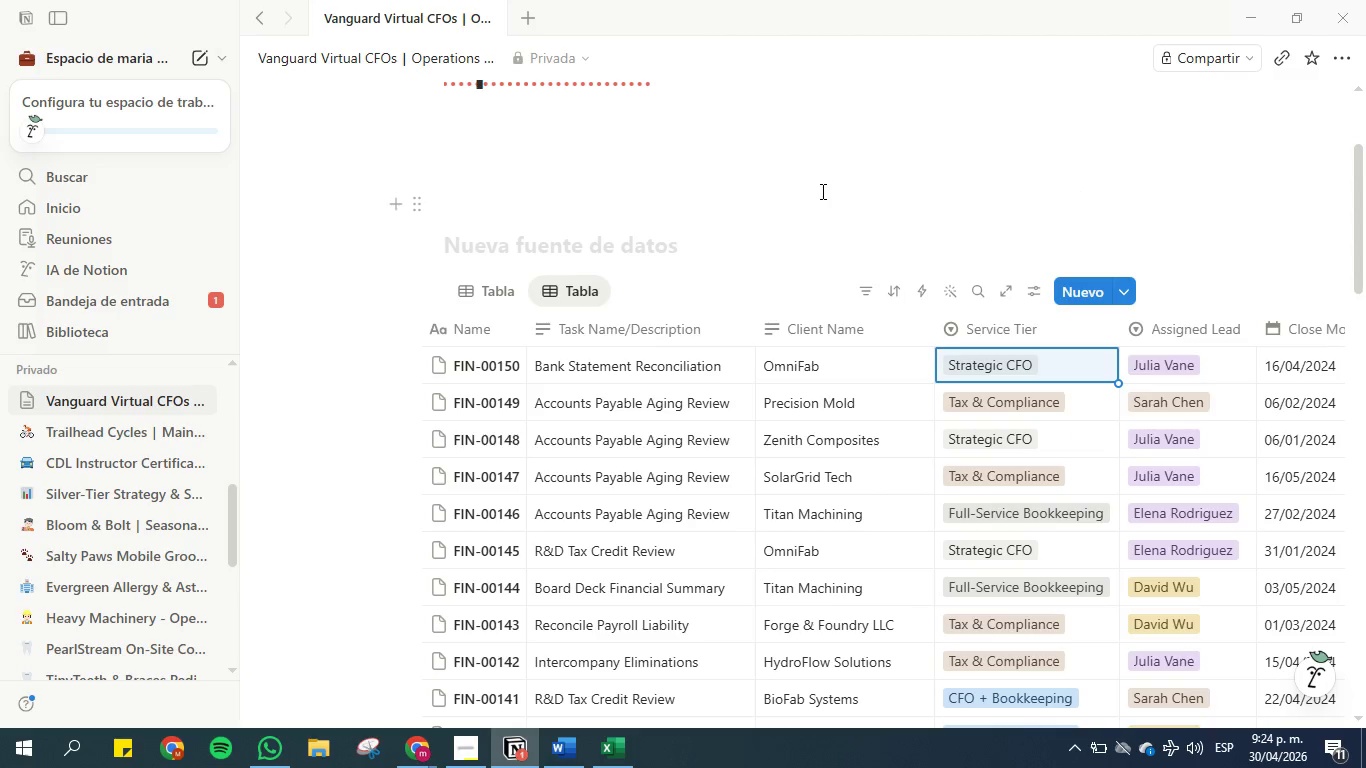 
wait(8.61)
 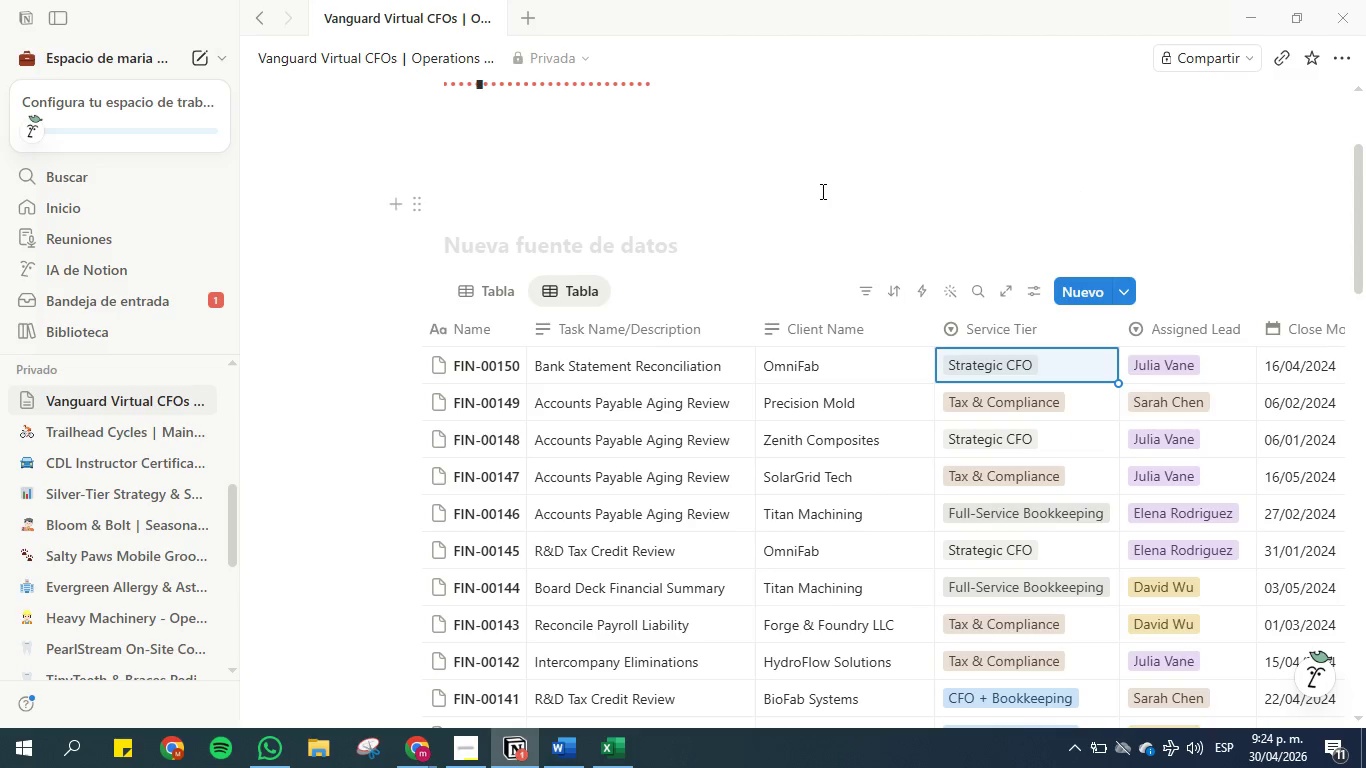 
scroll: coordinate [843, 627], scroll_direction: down, amount: 15.0
 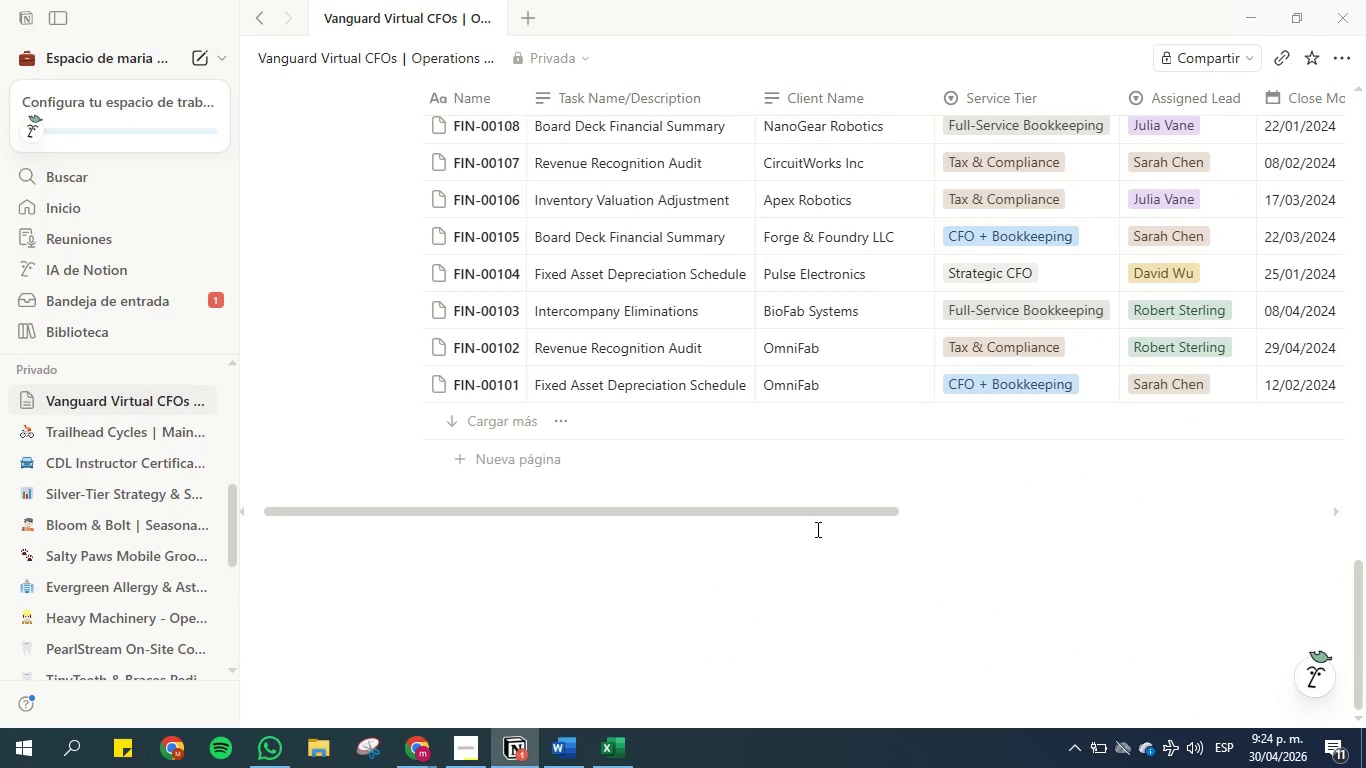 
left_click_drag(start_coordinate=[811, 508], to_coordinate=[1113, 499])
 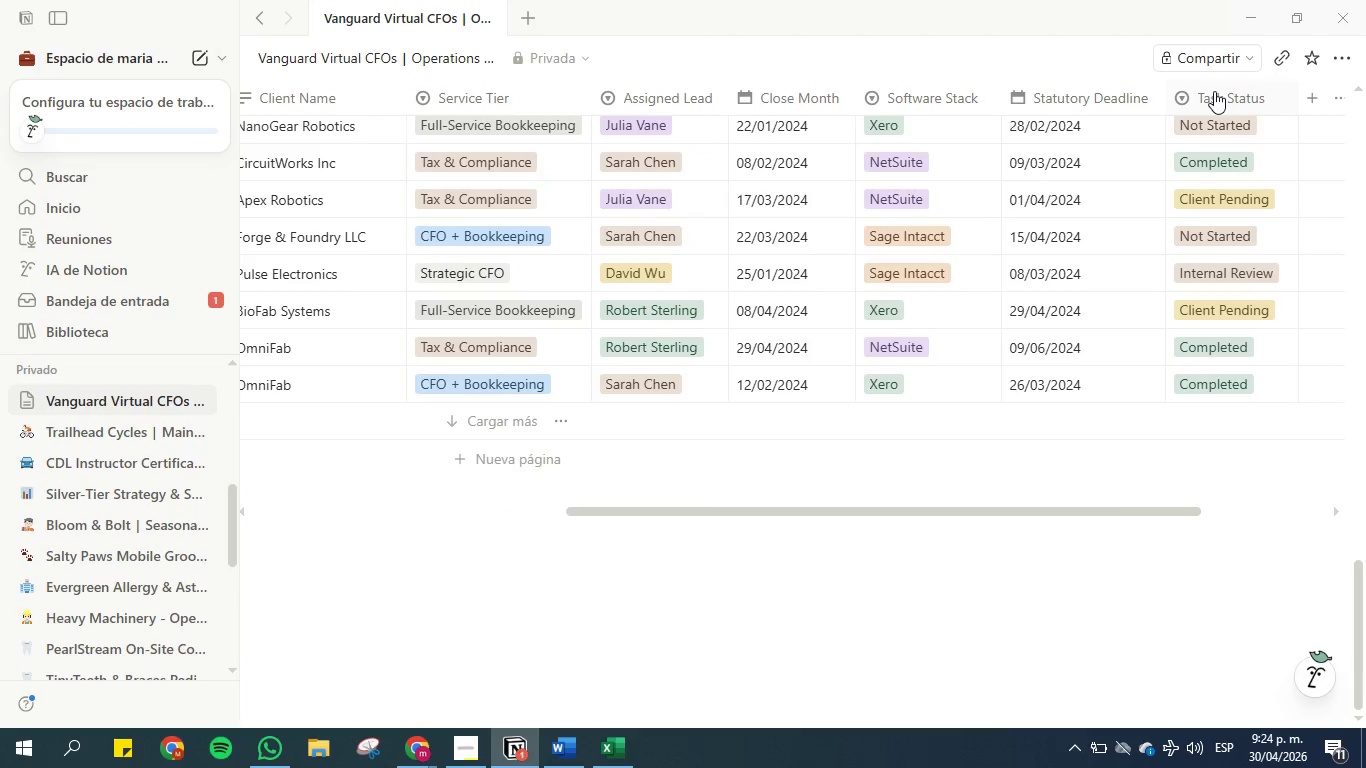 
left_click_drag(start_coordinate=[1214, 91], to_coordinate=[886, 83])
 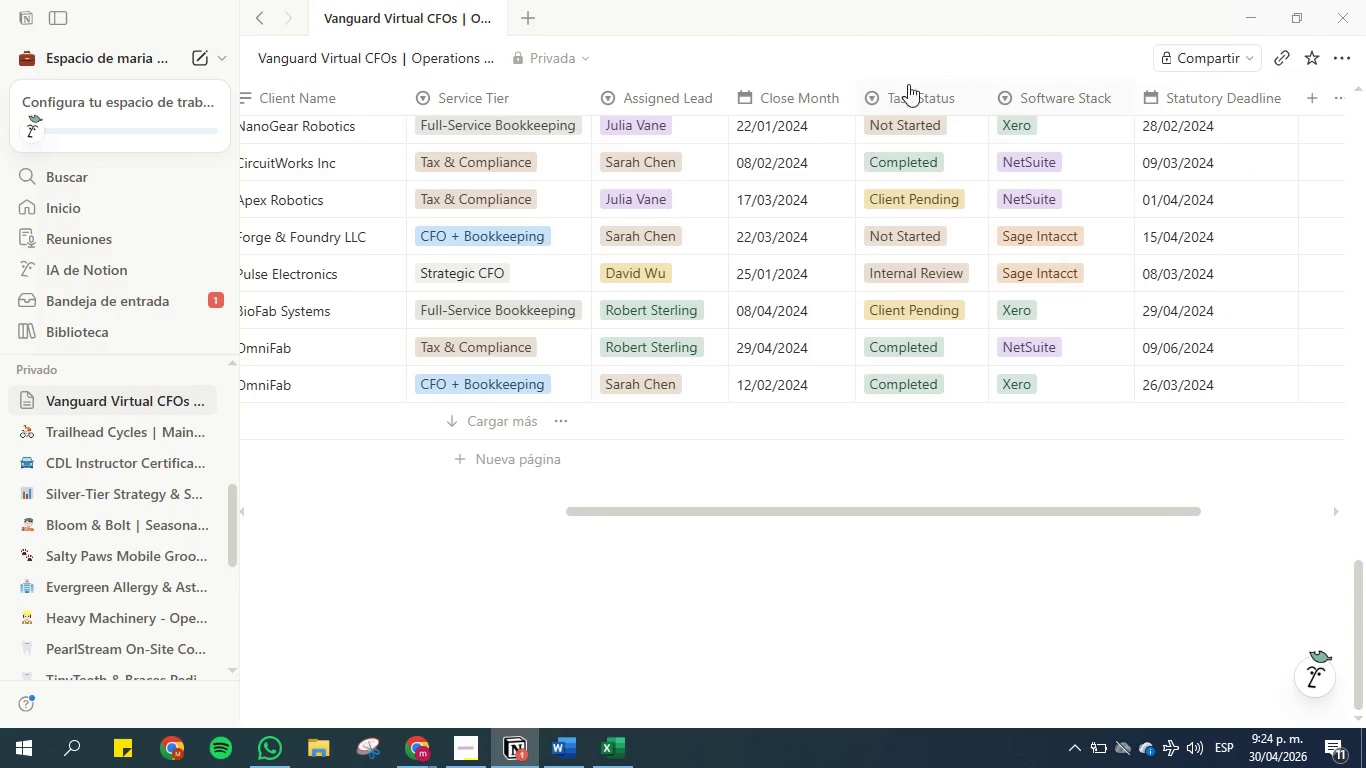 
mouse_move([971, 133])
 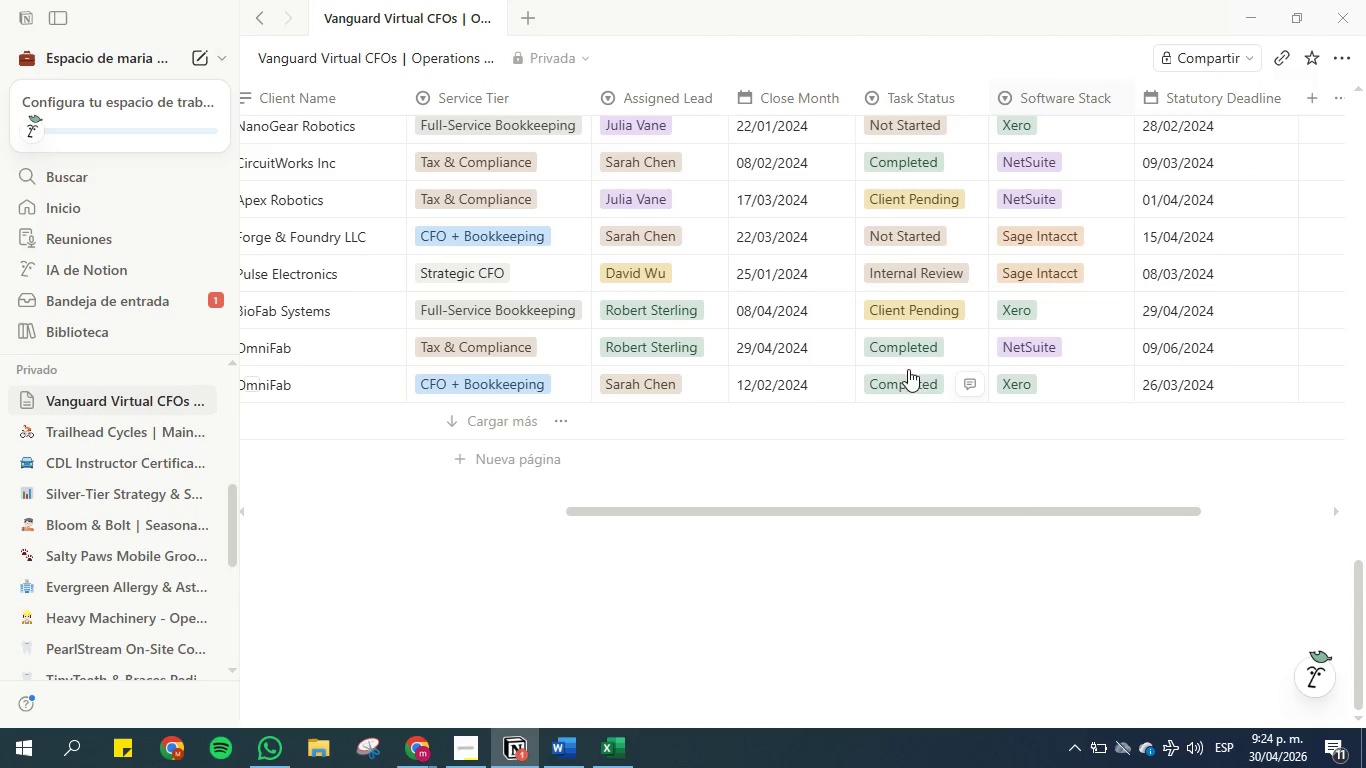 
left_click([908, 383])
 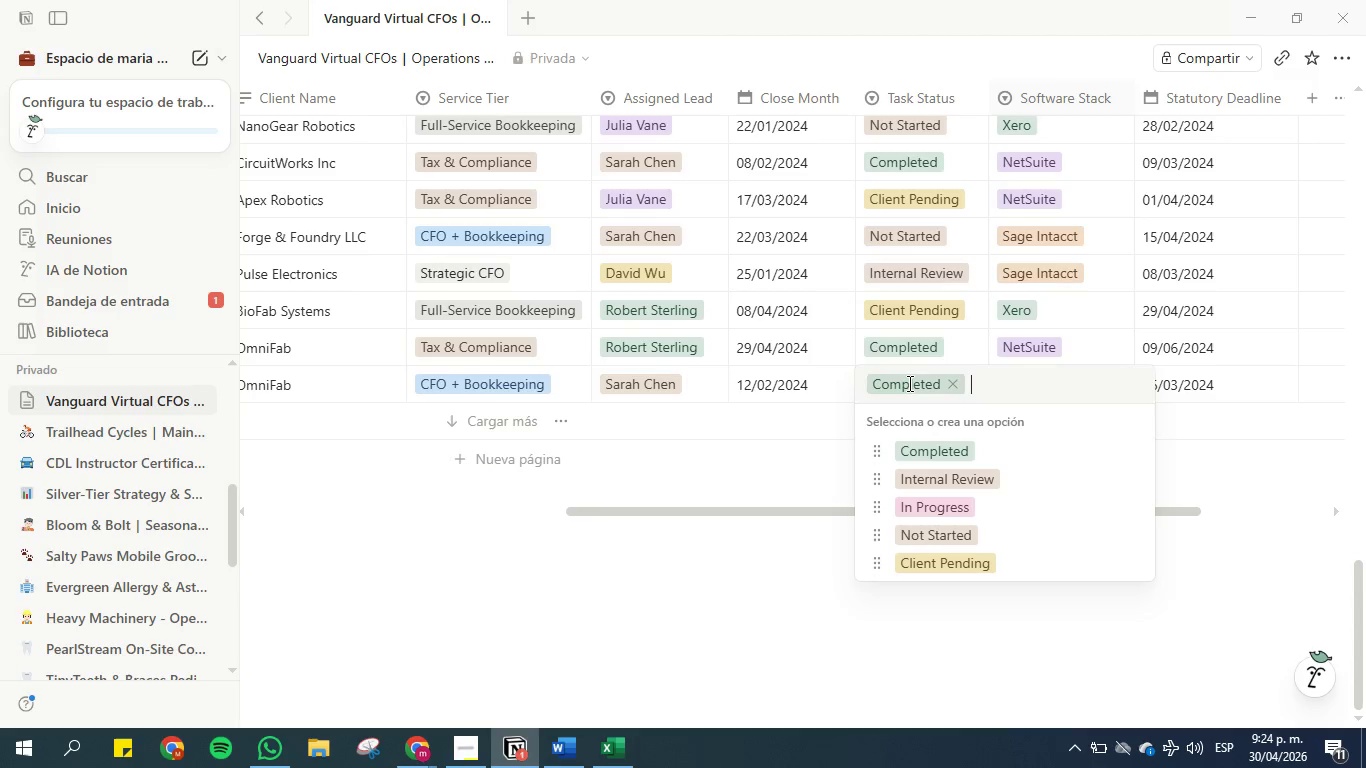 
wait(9.98)
 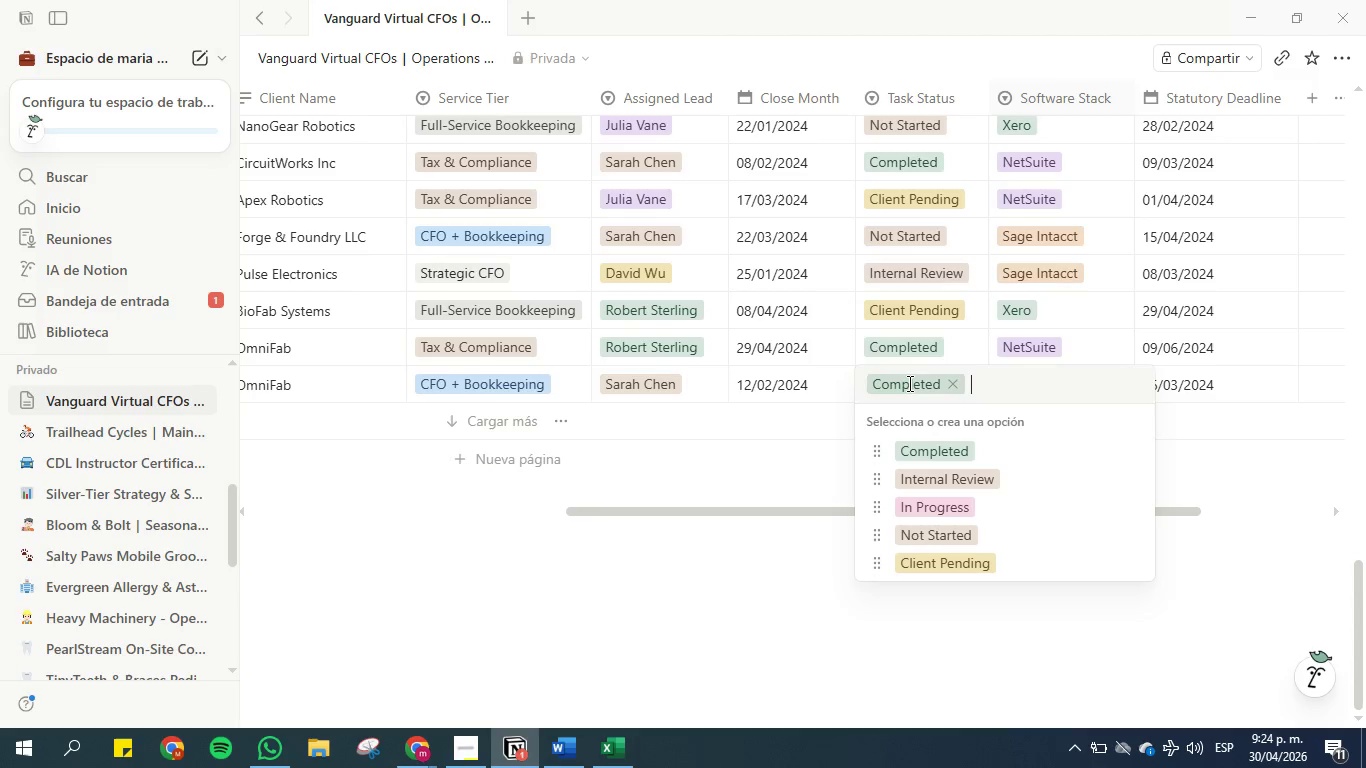 
left_click([820, 462])
 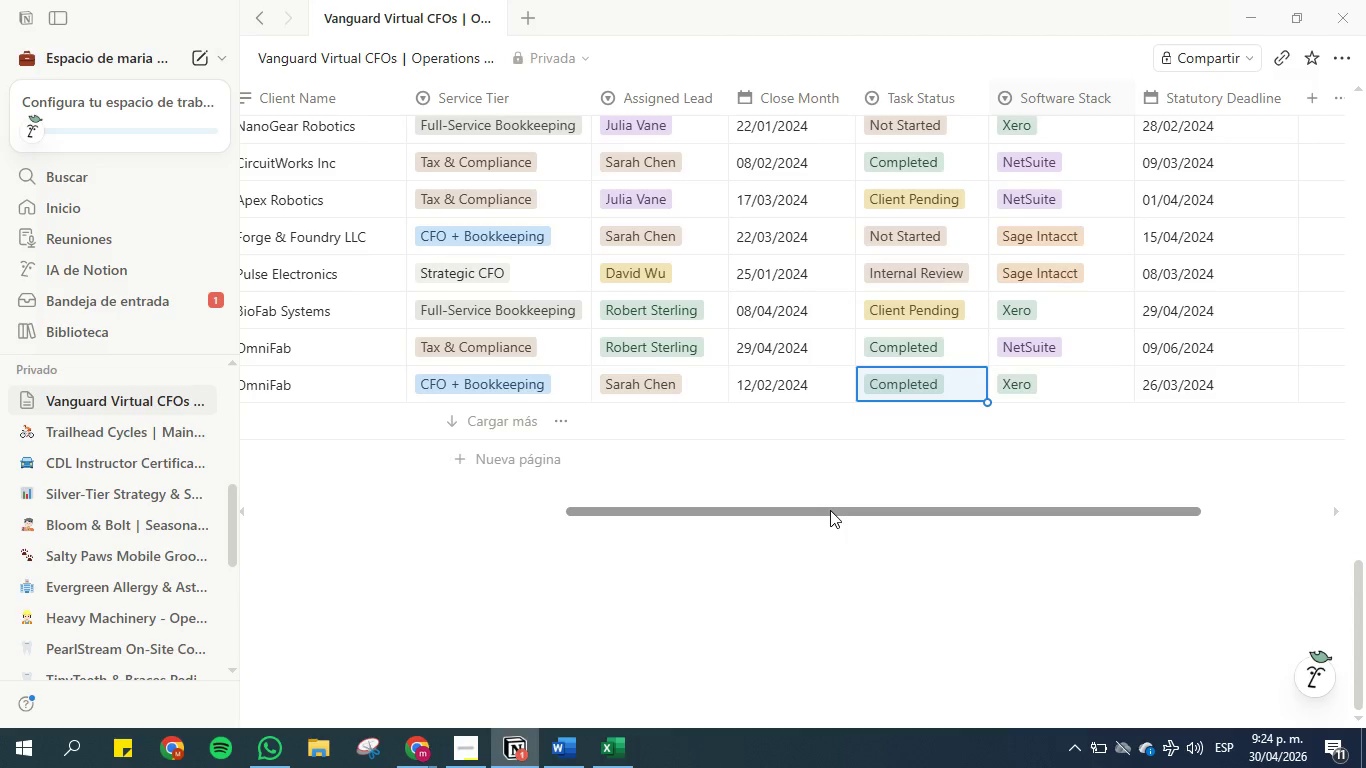 
wait(8.81)
 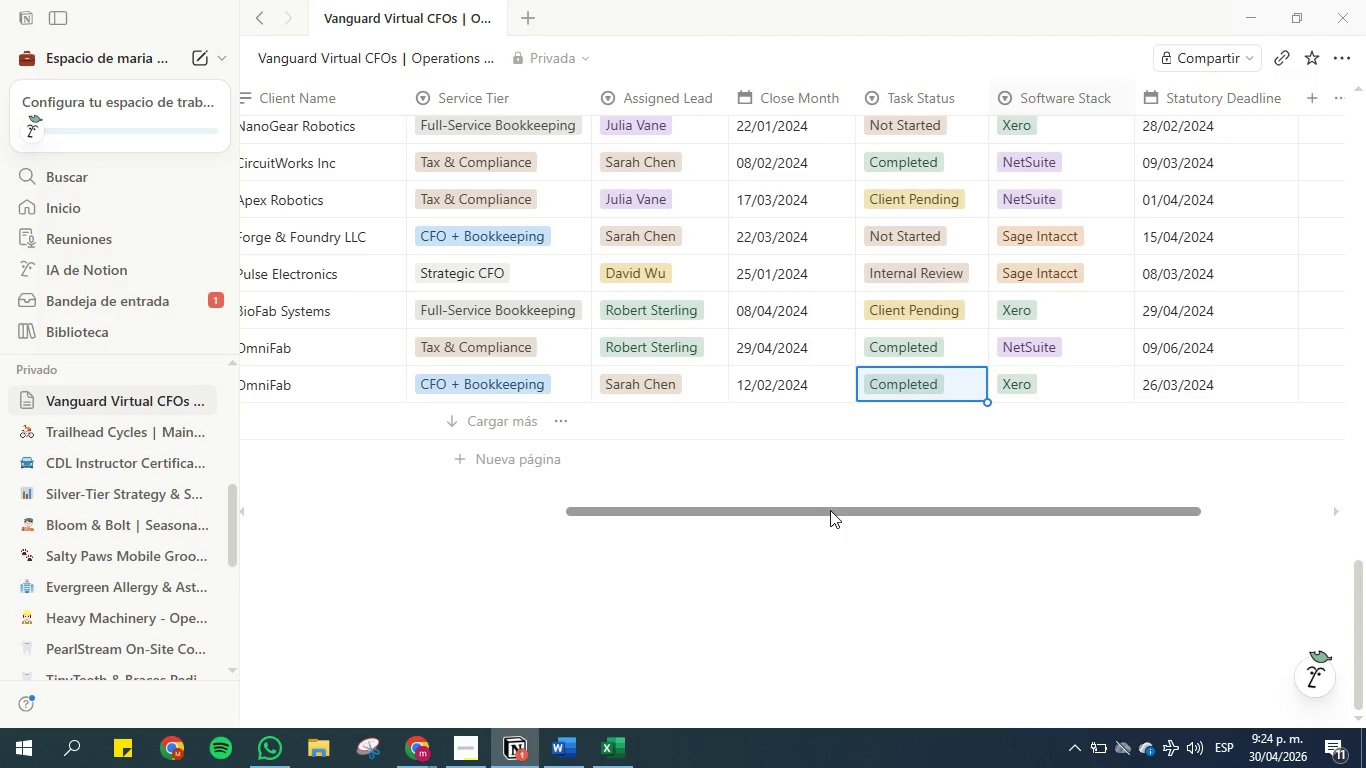 
left_click_drag(start_coordinate=[1226, 90], to_coordinate=[1053, 83])
 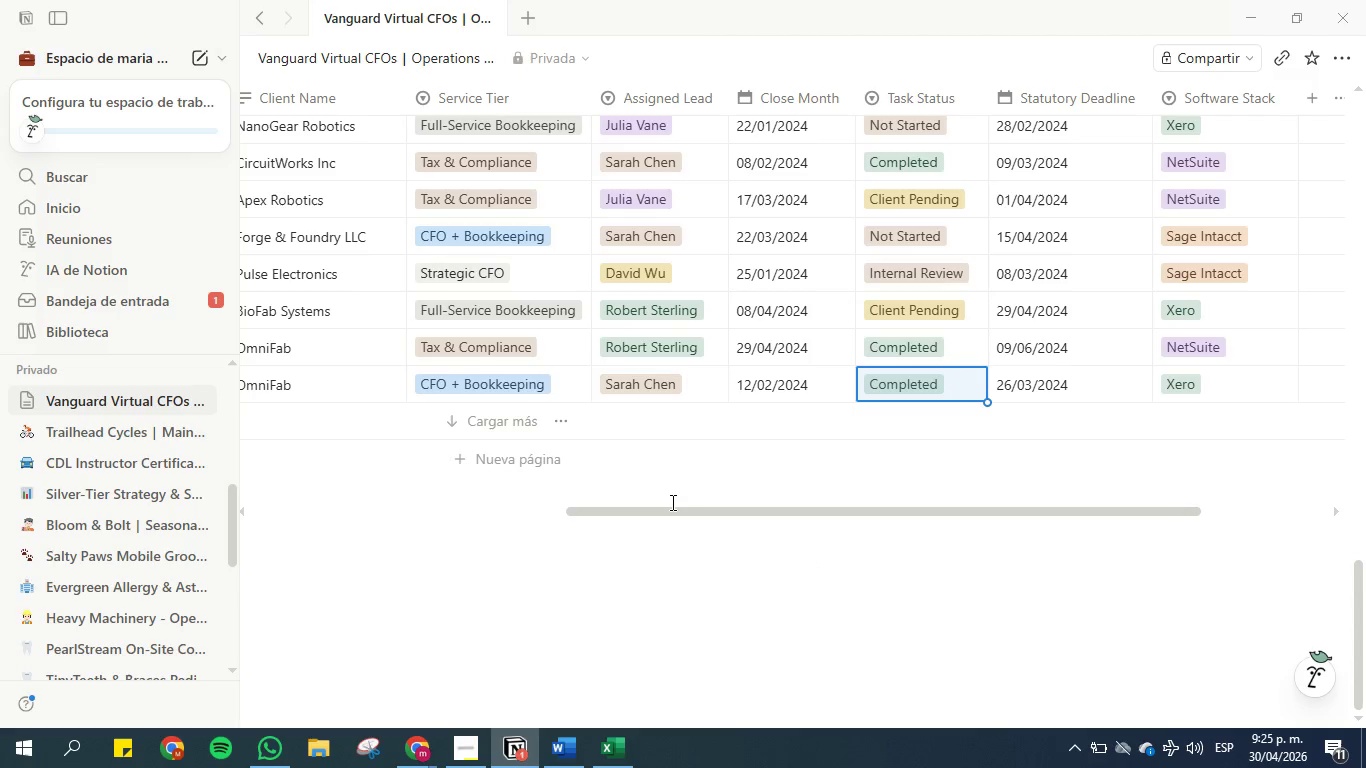 
wait(18.39)
 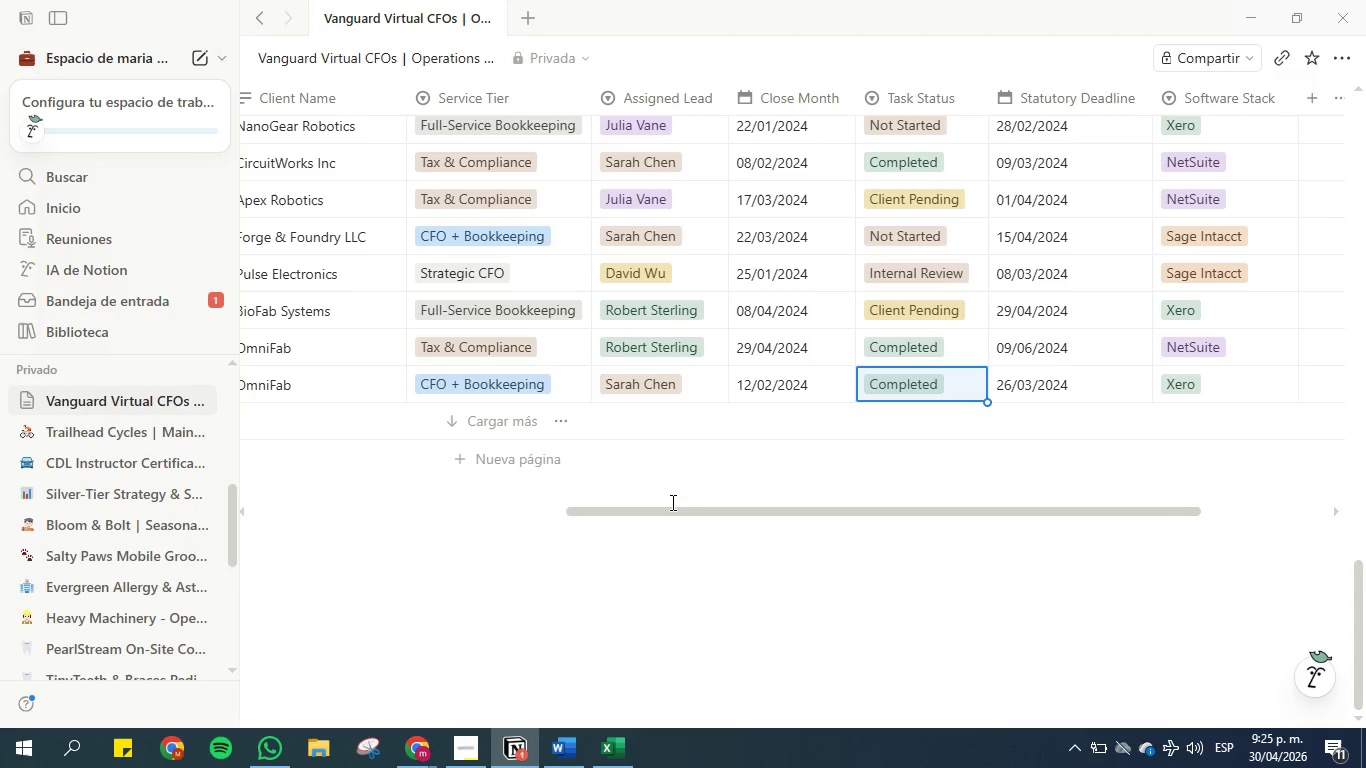 
left_click_drag(start_coordinate=[673, 510], to_coordinate=[314, 498])
 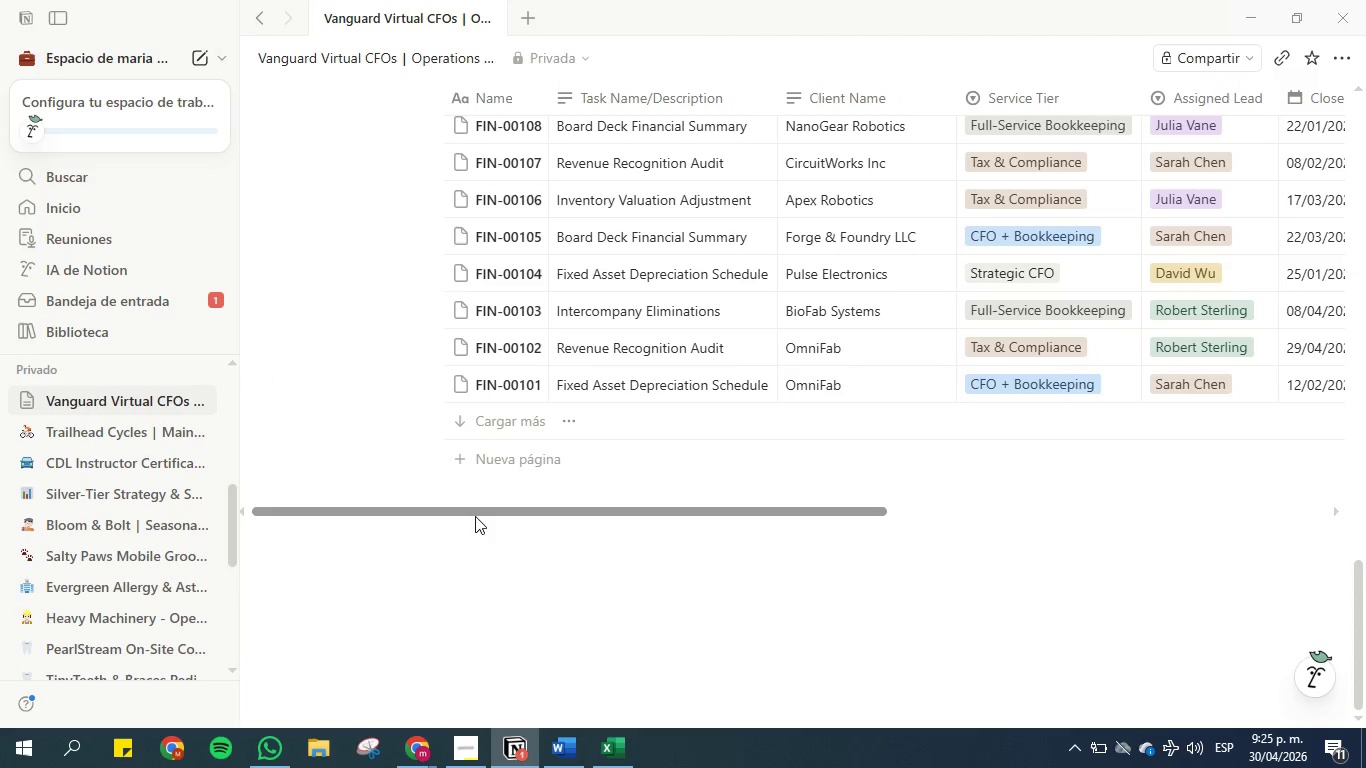 
scroll: coordinate [475, 516], scroll_direction: down, amount: 2.0
 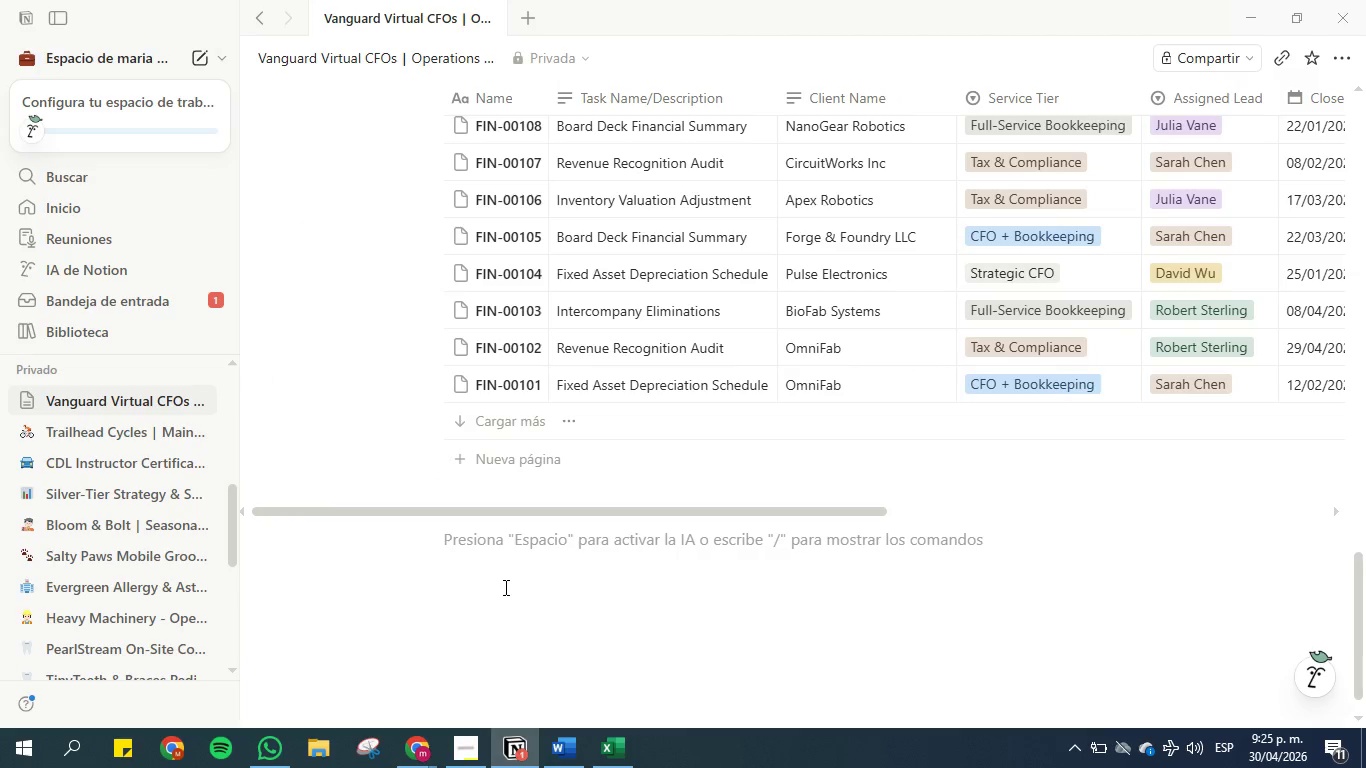 
key(Enter)
 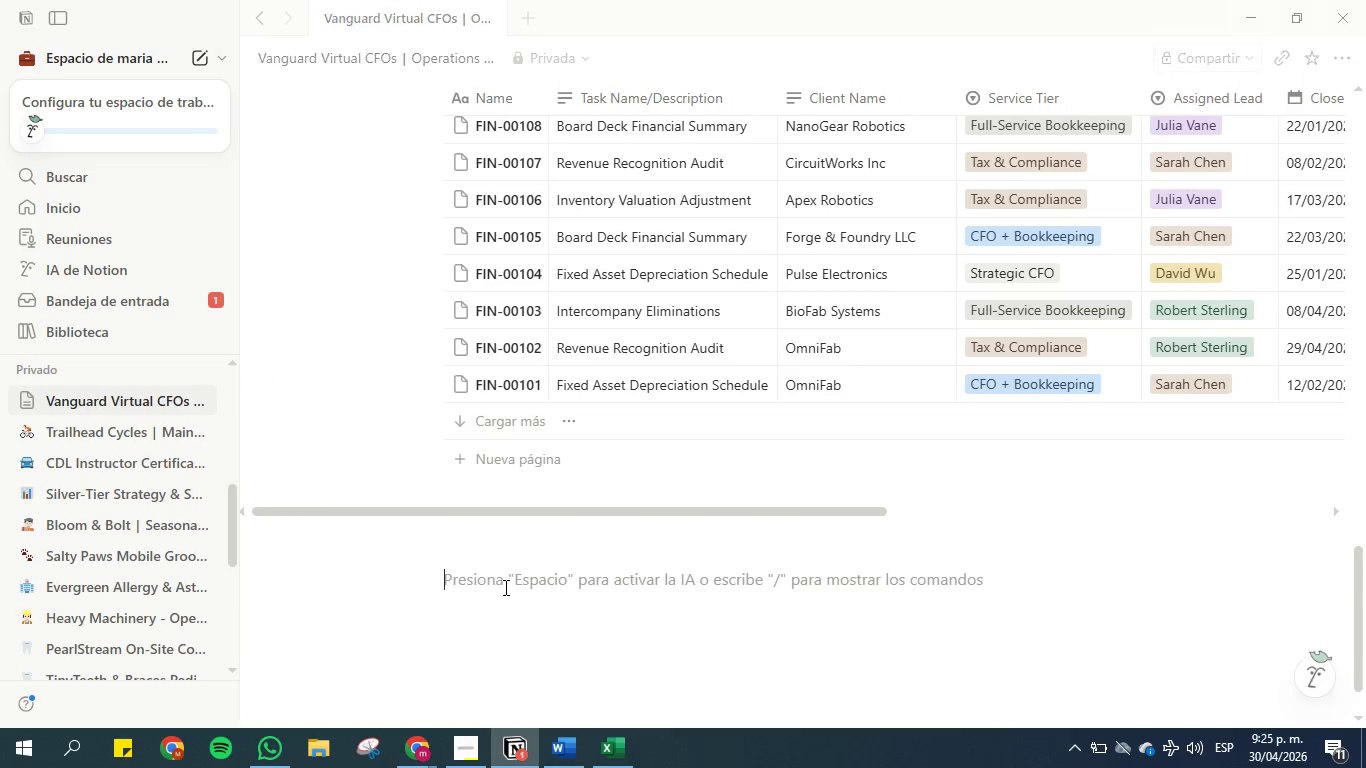 
key(Enter)
 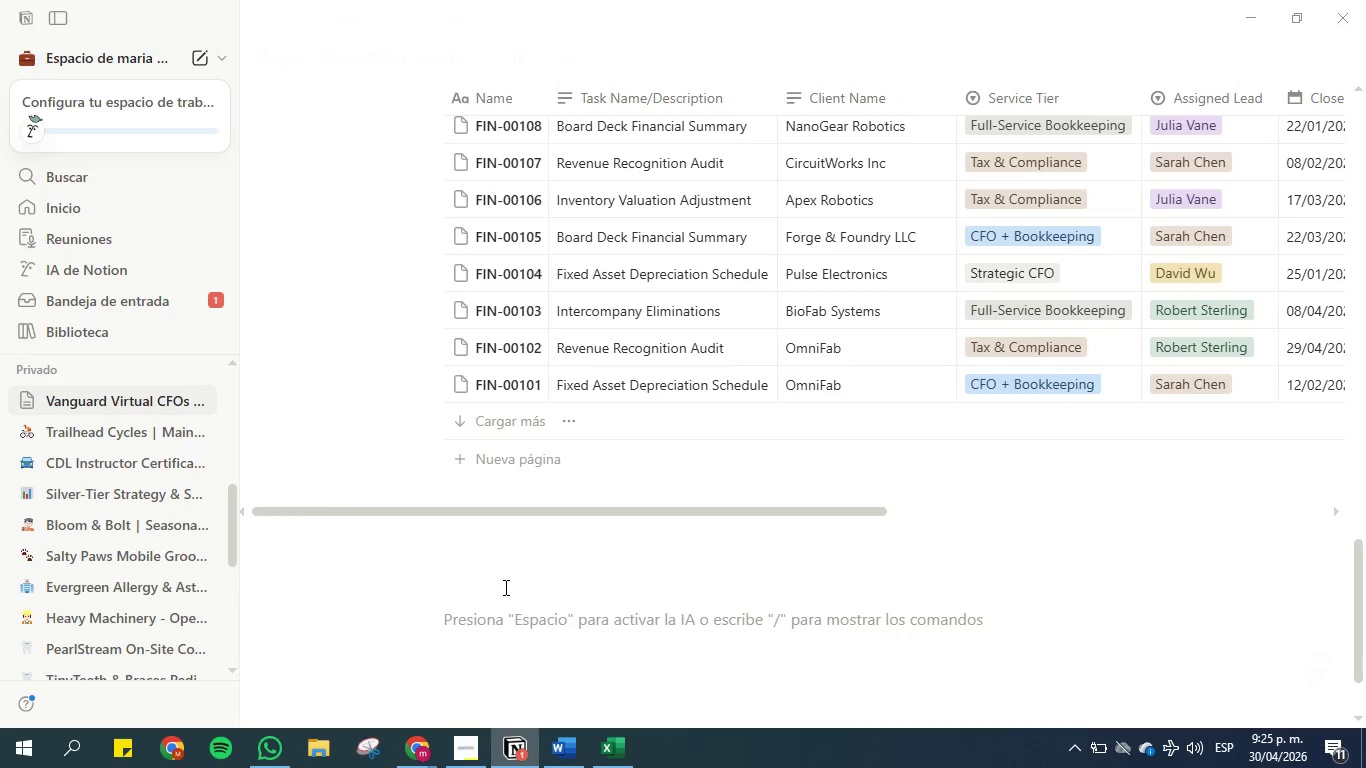 
type(&tab)
 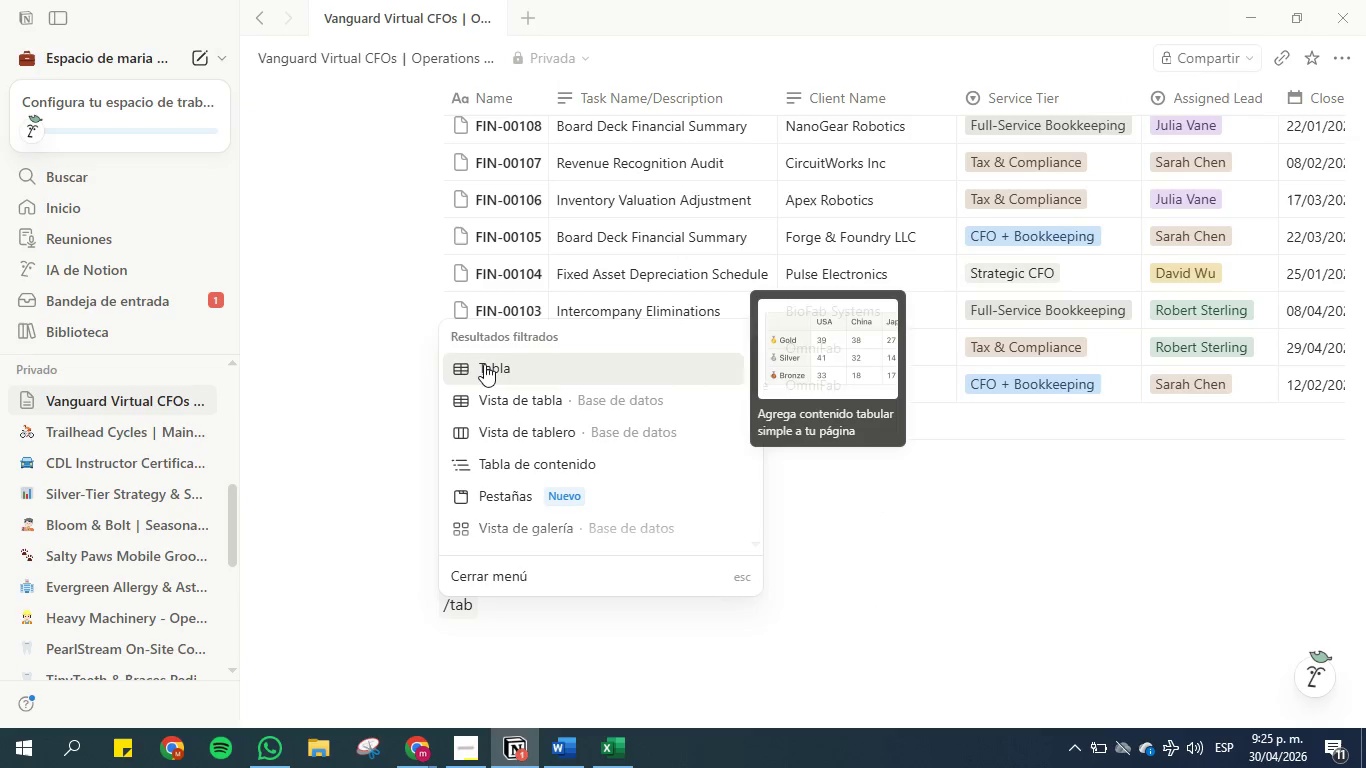 
left_click([490, 367])
 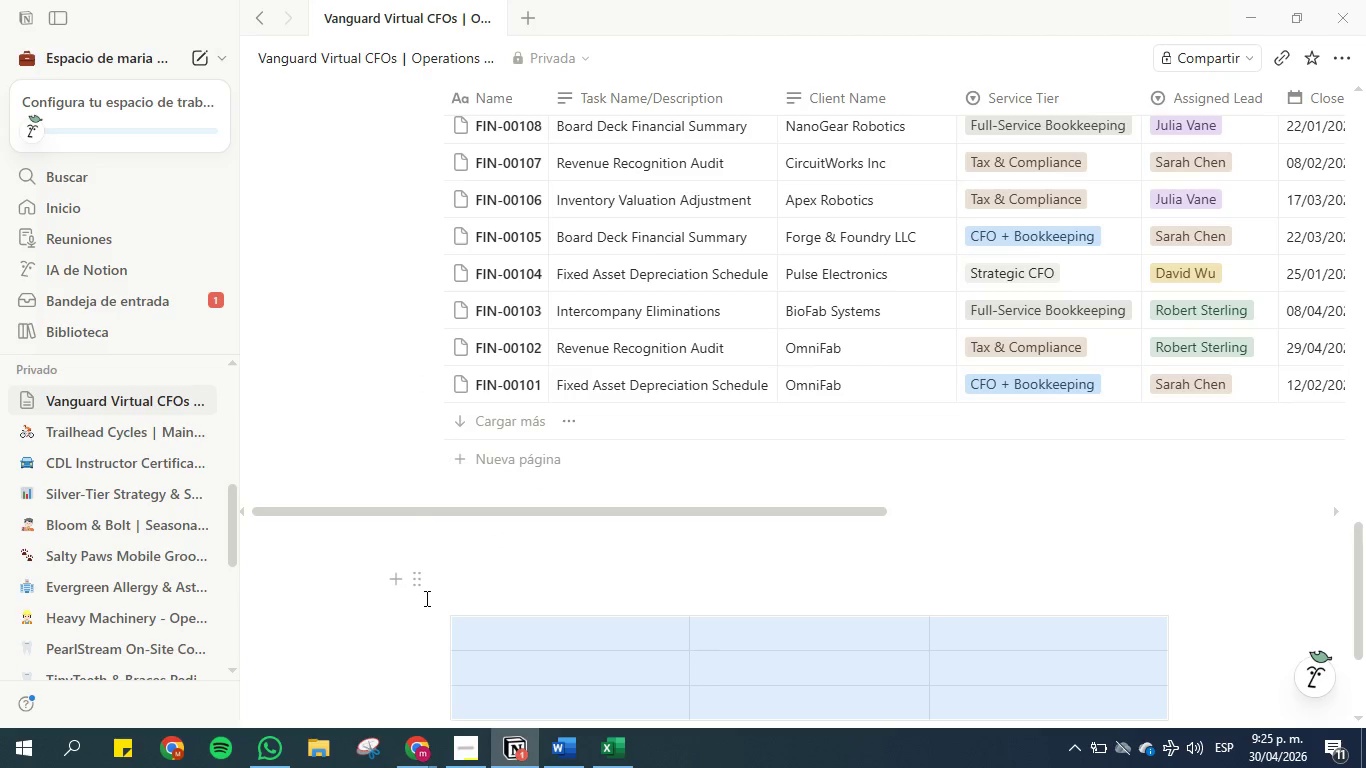 
left_click([421, 618])
 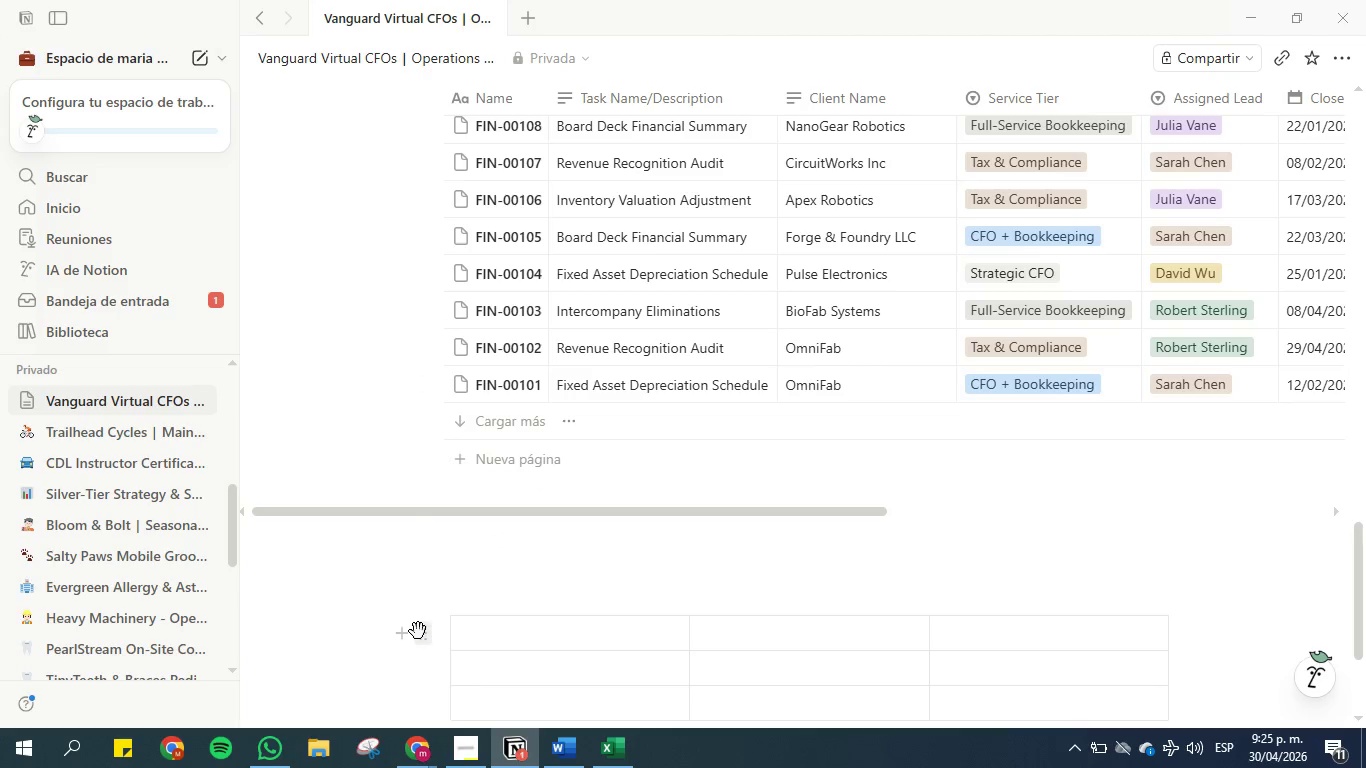 
left_click([420, 632])
 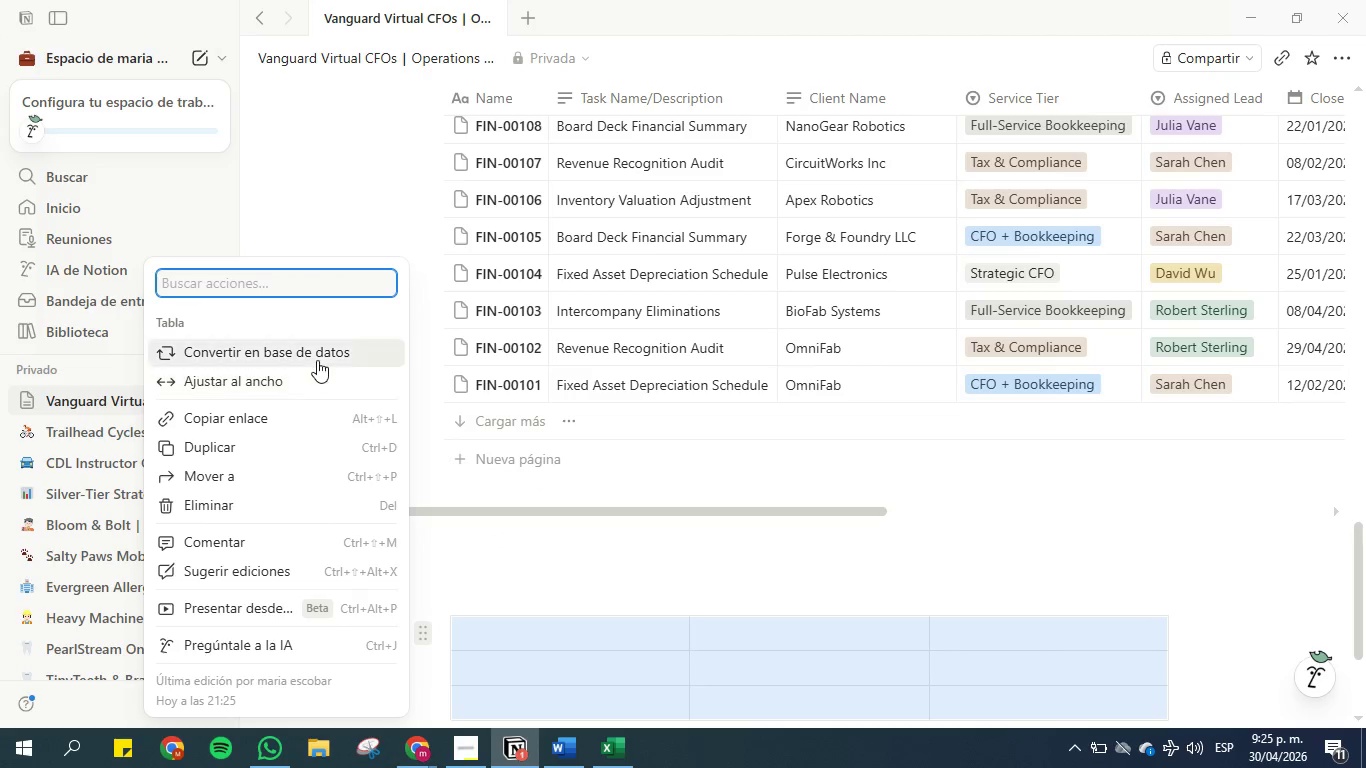 
left_click([315, 357])
 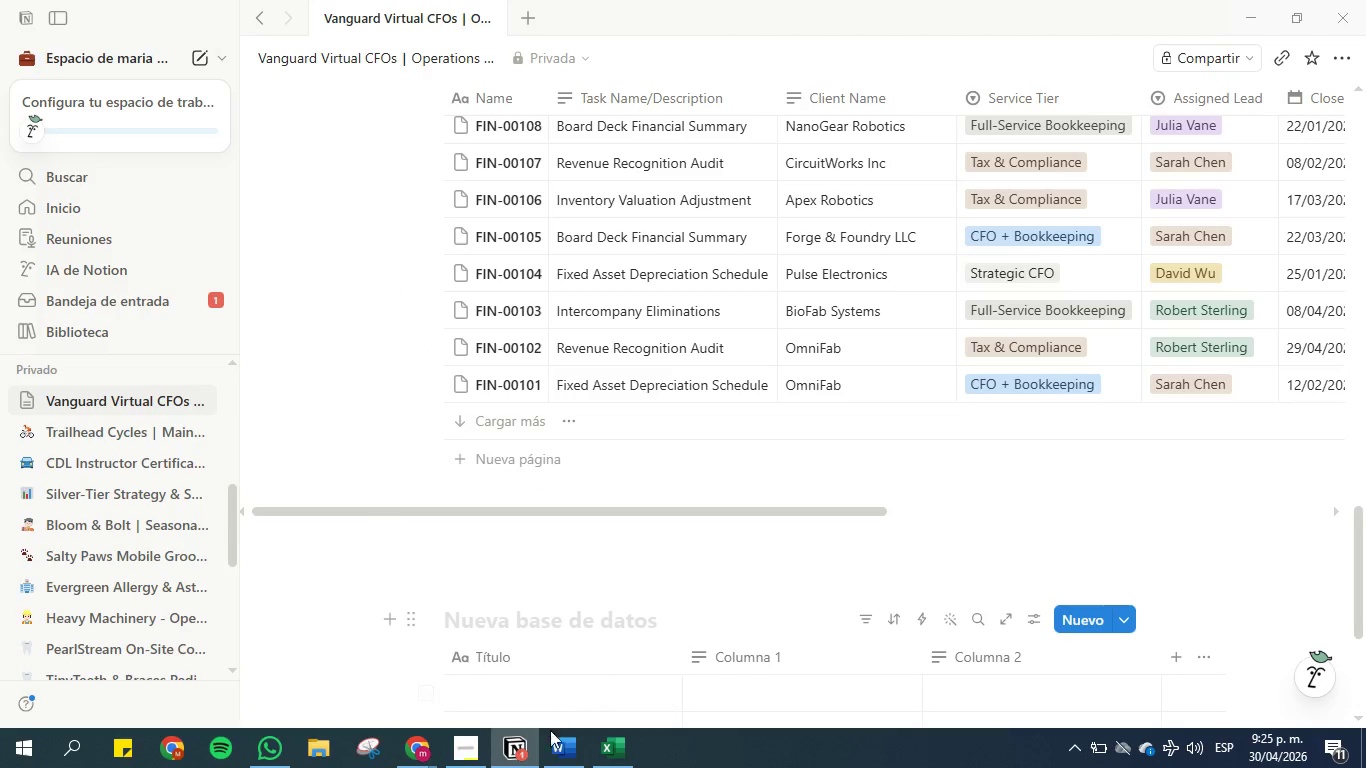 
left_click([565, 747])
 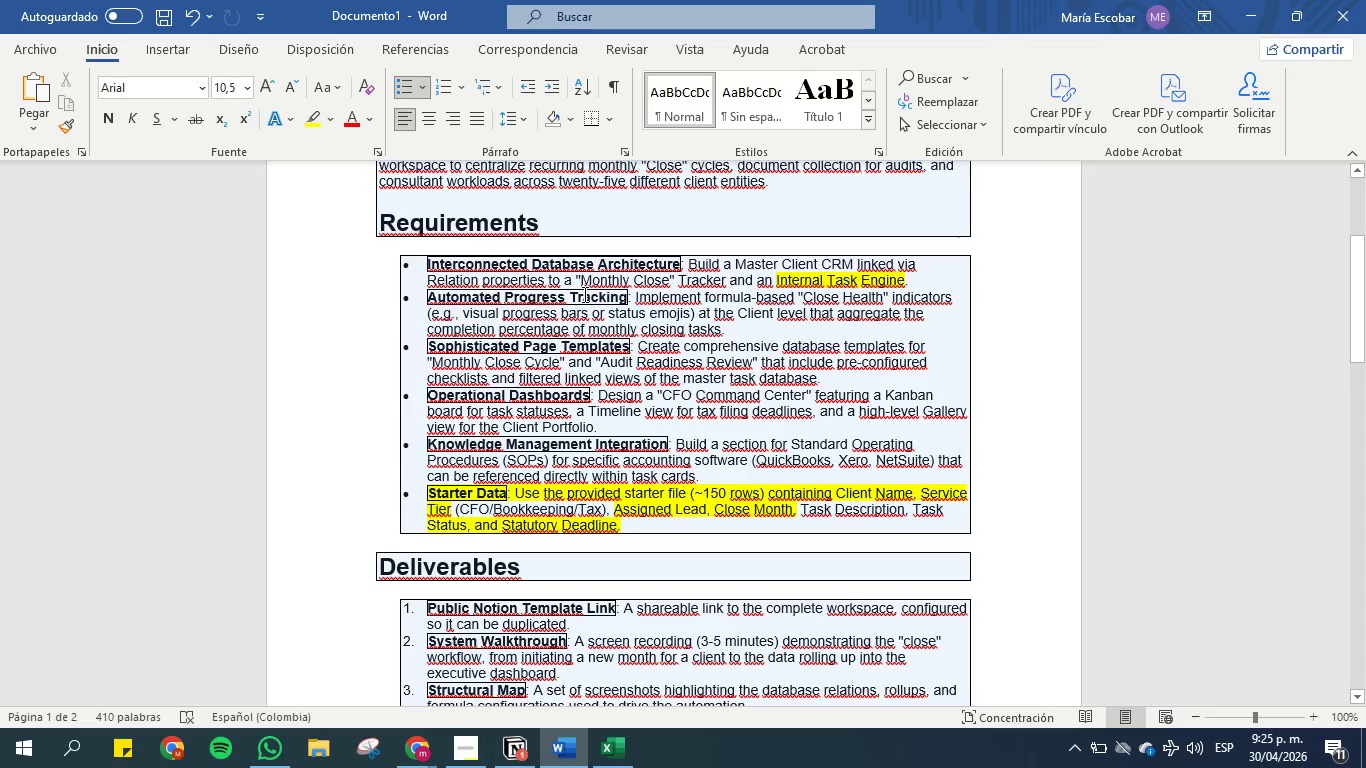 
wait(11.91)
 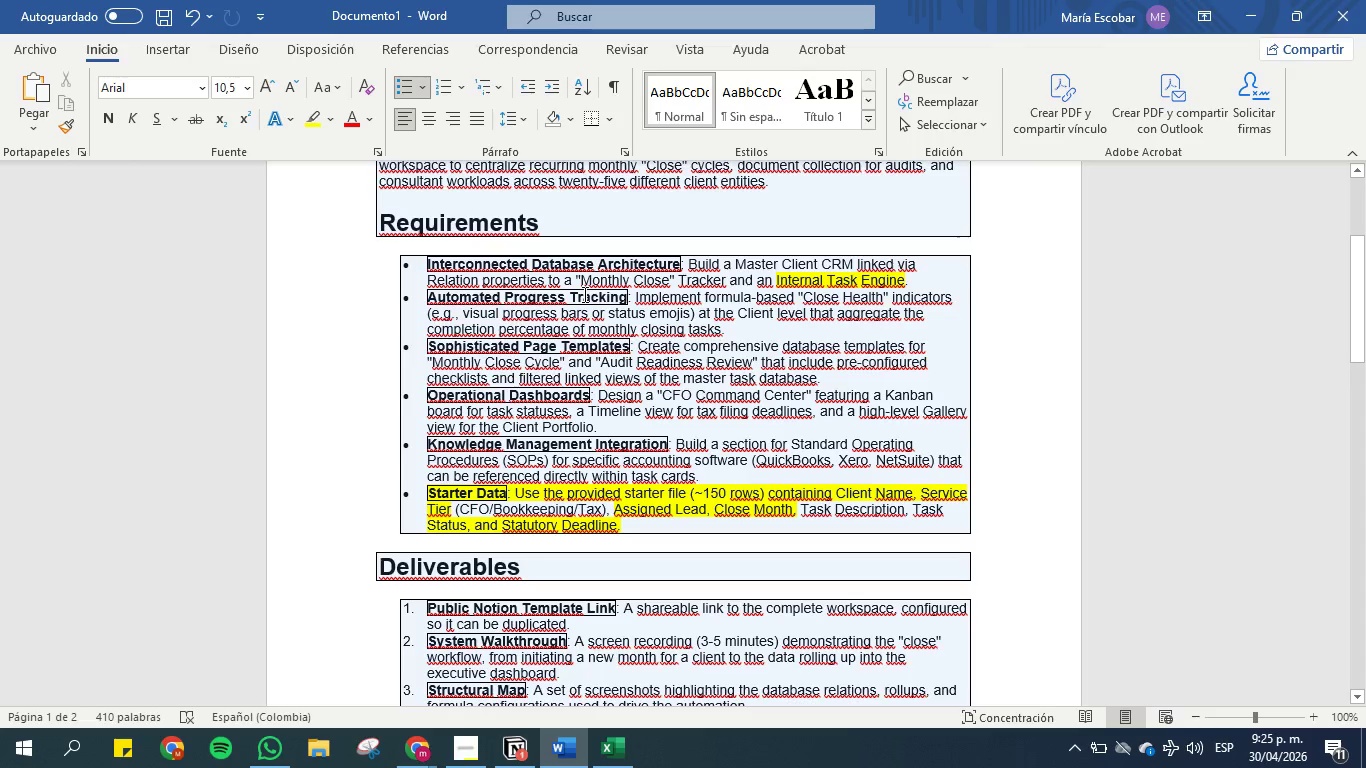 
left_click_drag(start_coordinate=[782, 262], to_coordinate=[848, 262])
 